 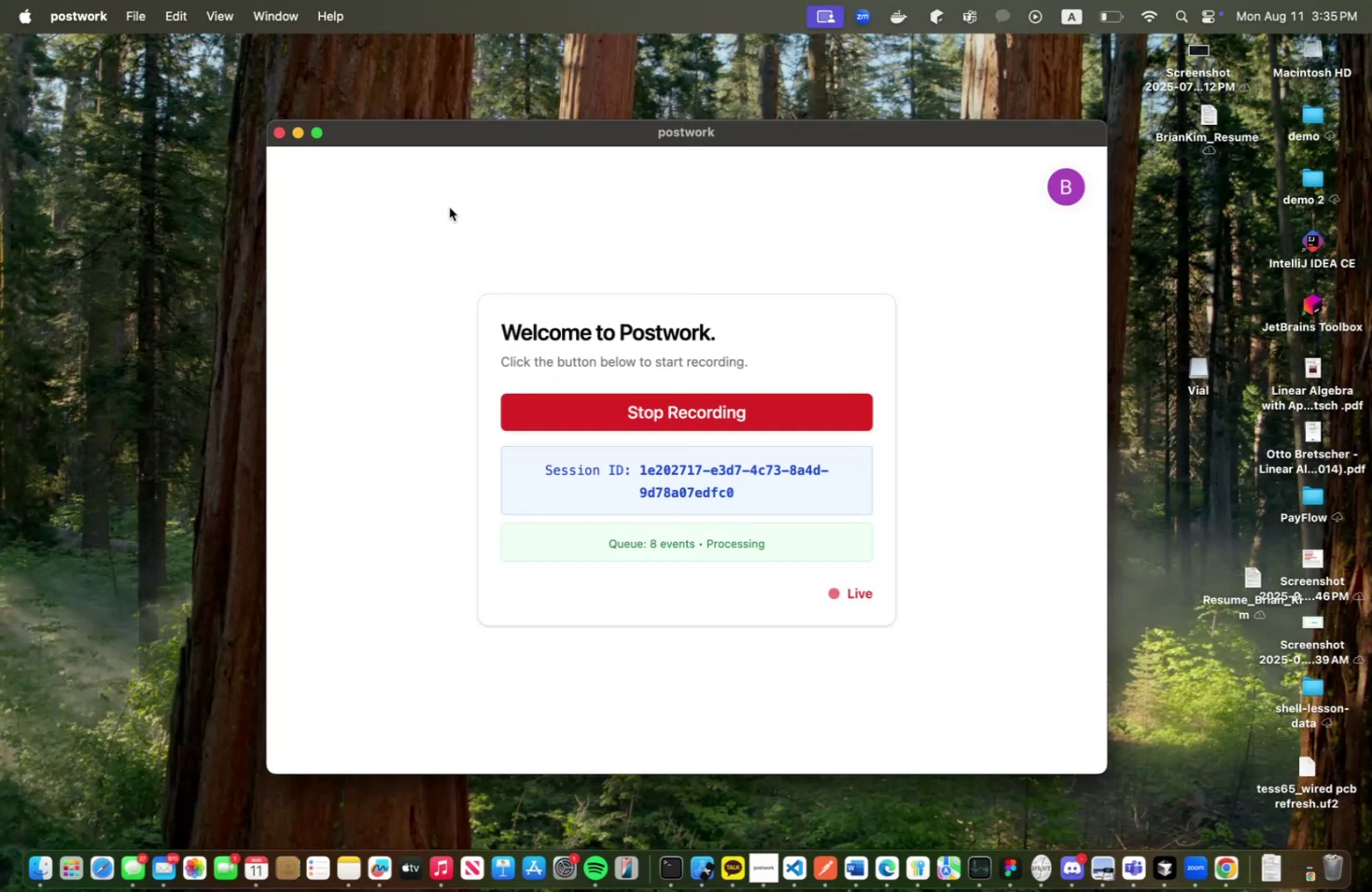 
left_click([295, 137])
 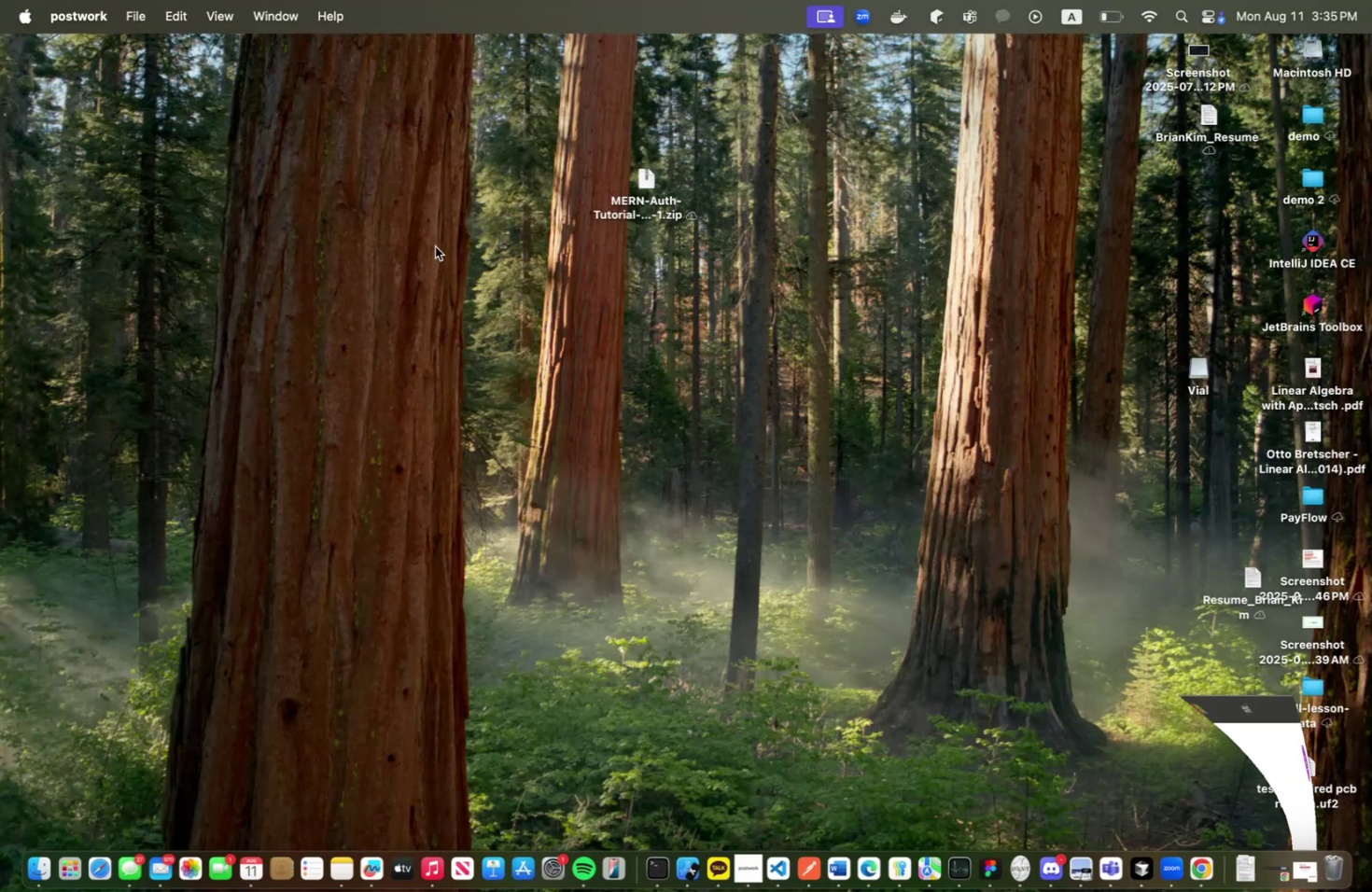 
key(Meta+CommandLeft)
 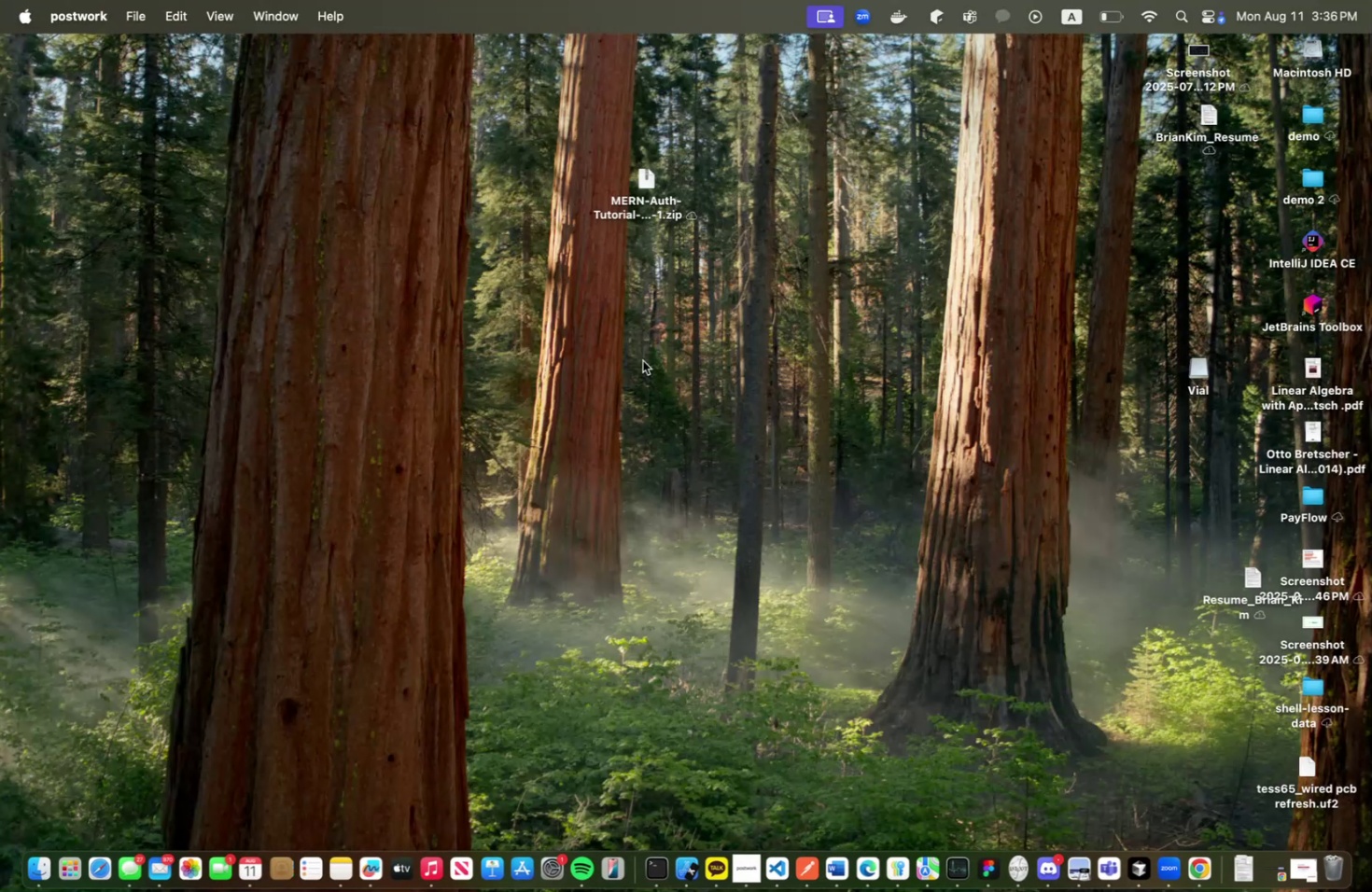 
key(Meta+Tab)
 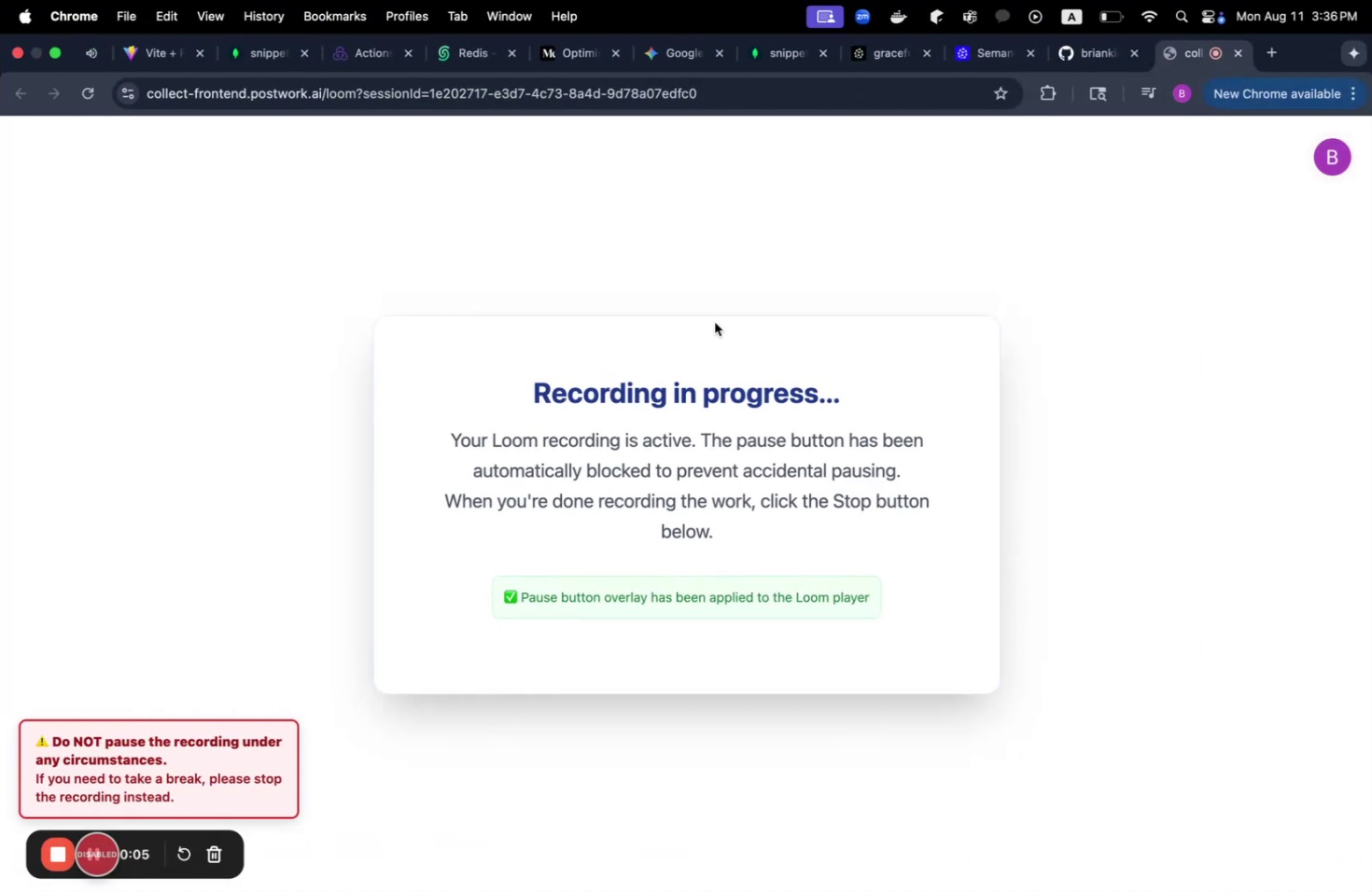 
key(Meta+Tab)
 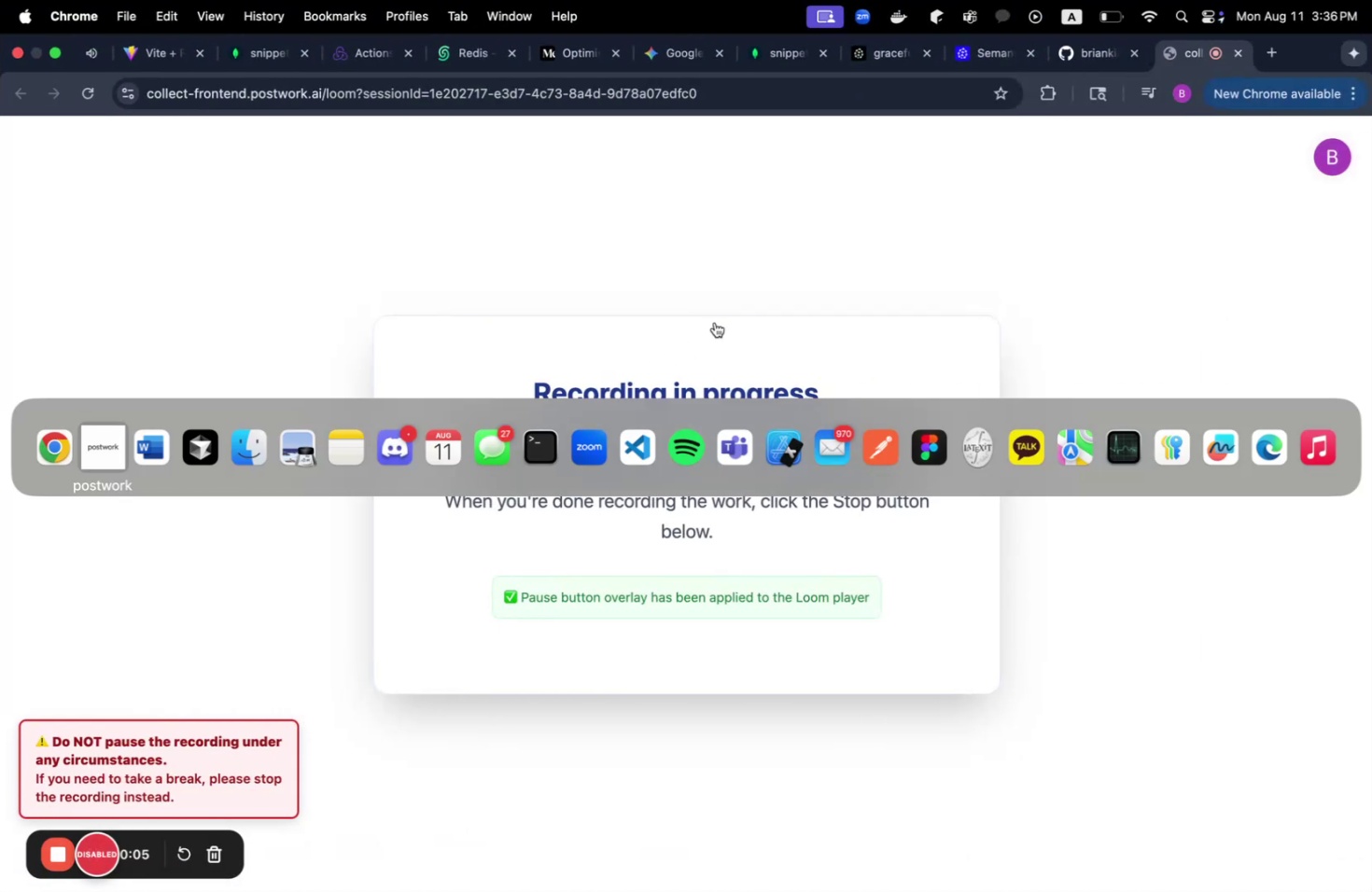 
key(Meta+Tab)
 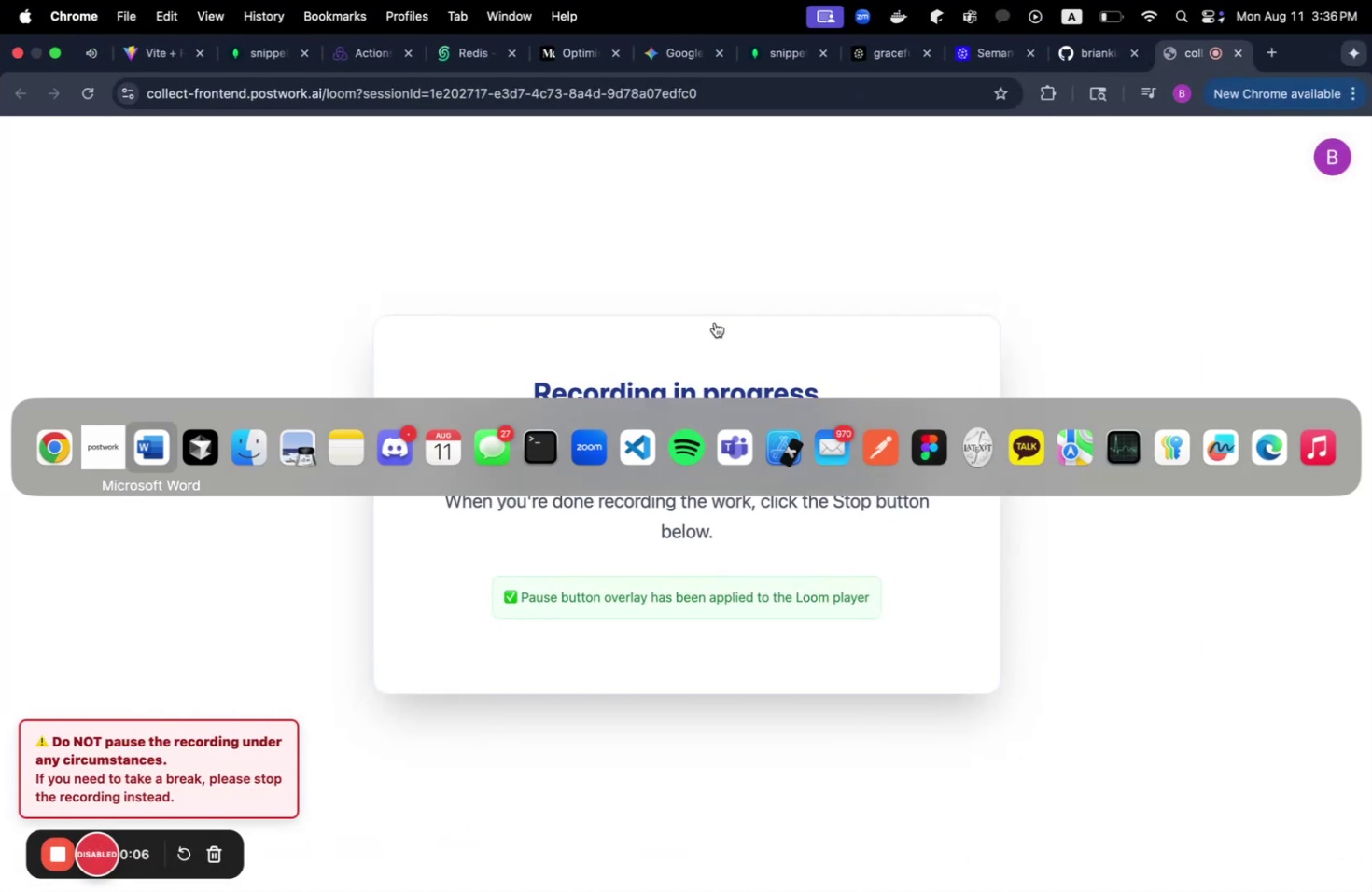 
key(Meta+Tab)
 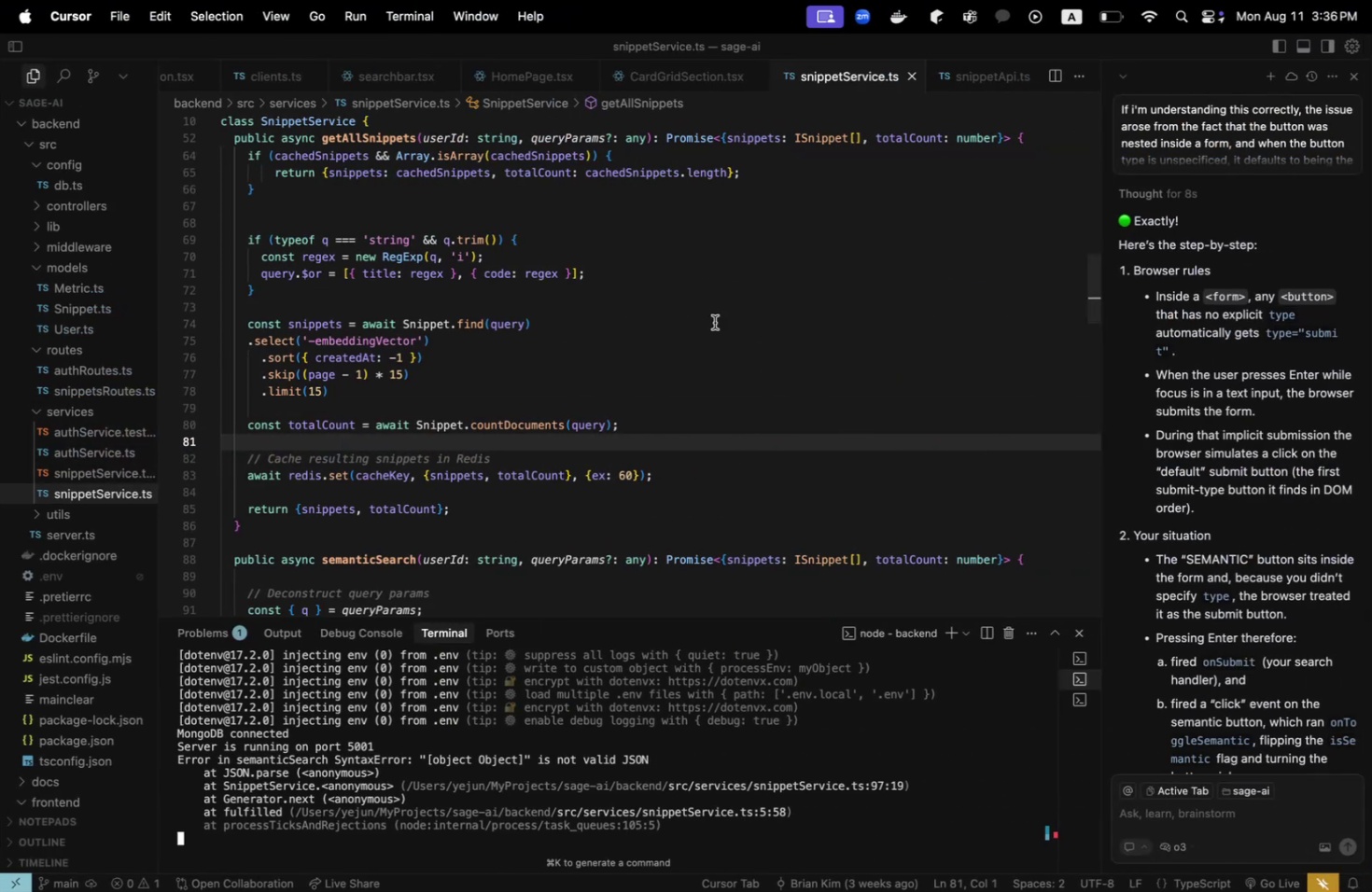 
key(Meta+Tab)
 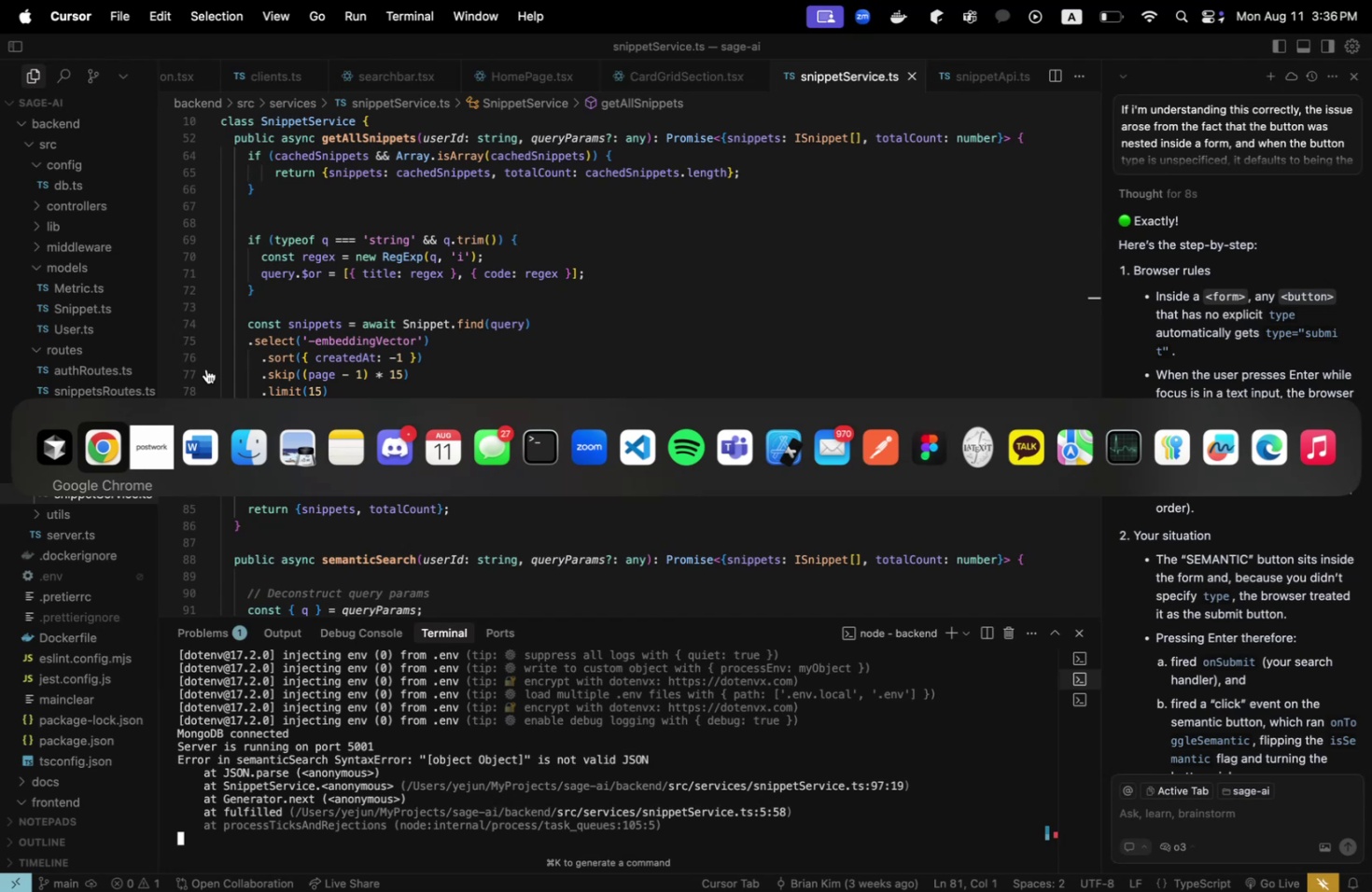 
left_click([104, 437])
 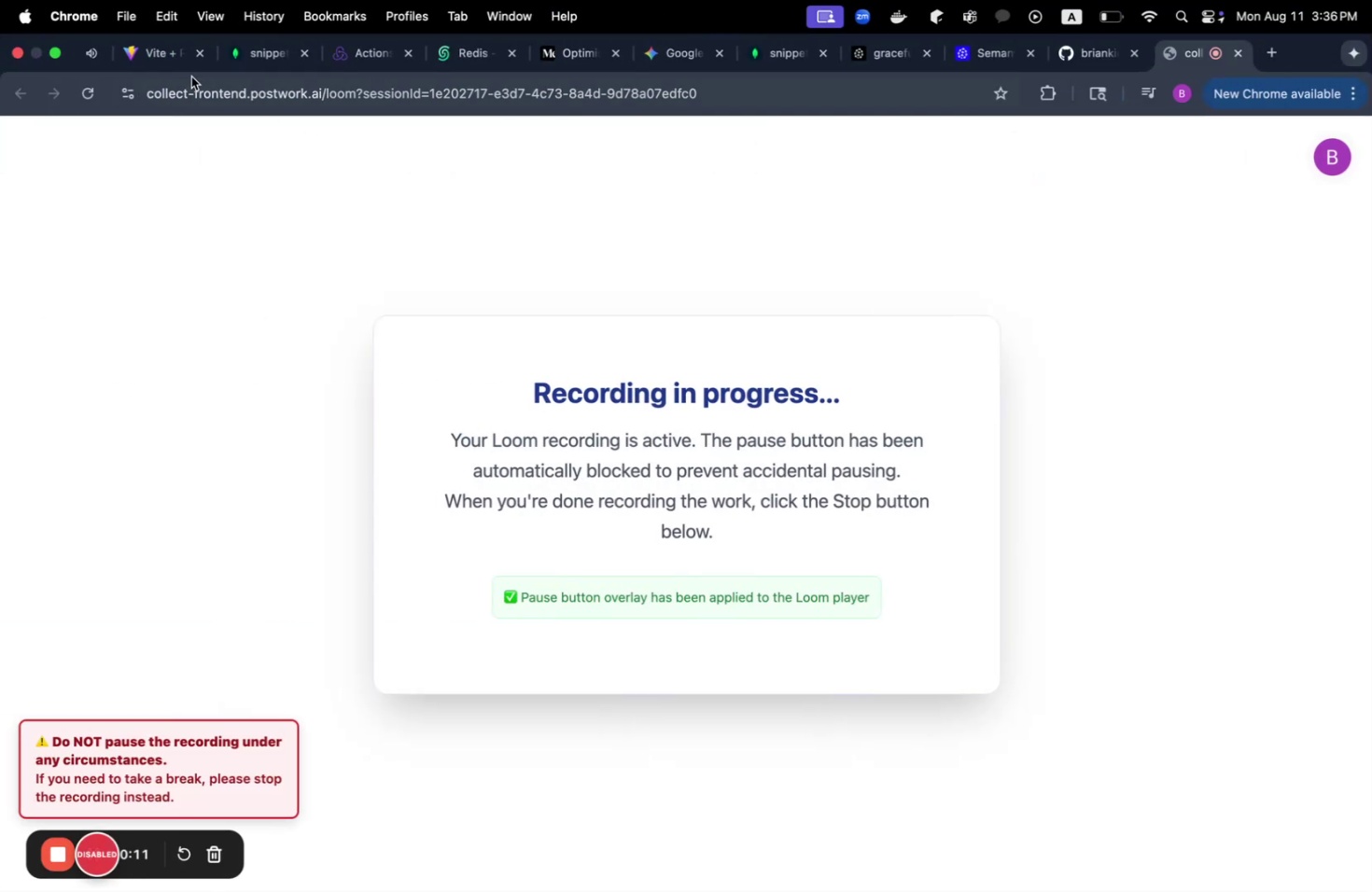 
left_click([144, 53])
 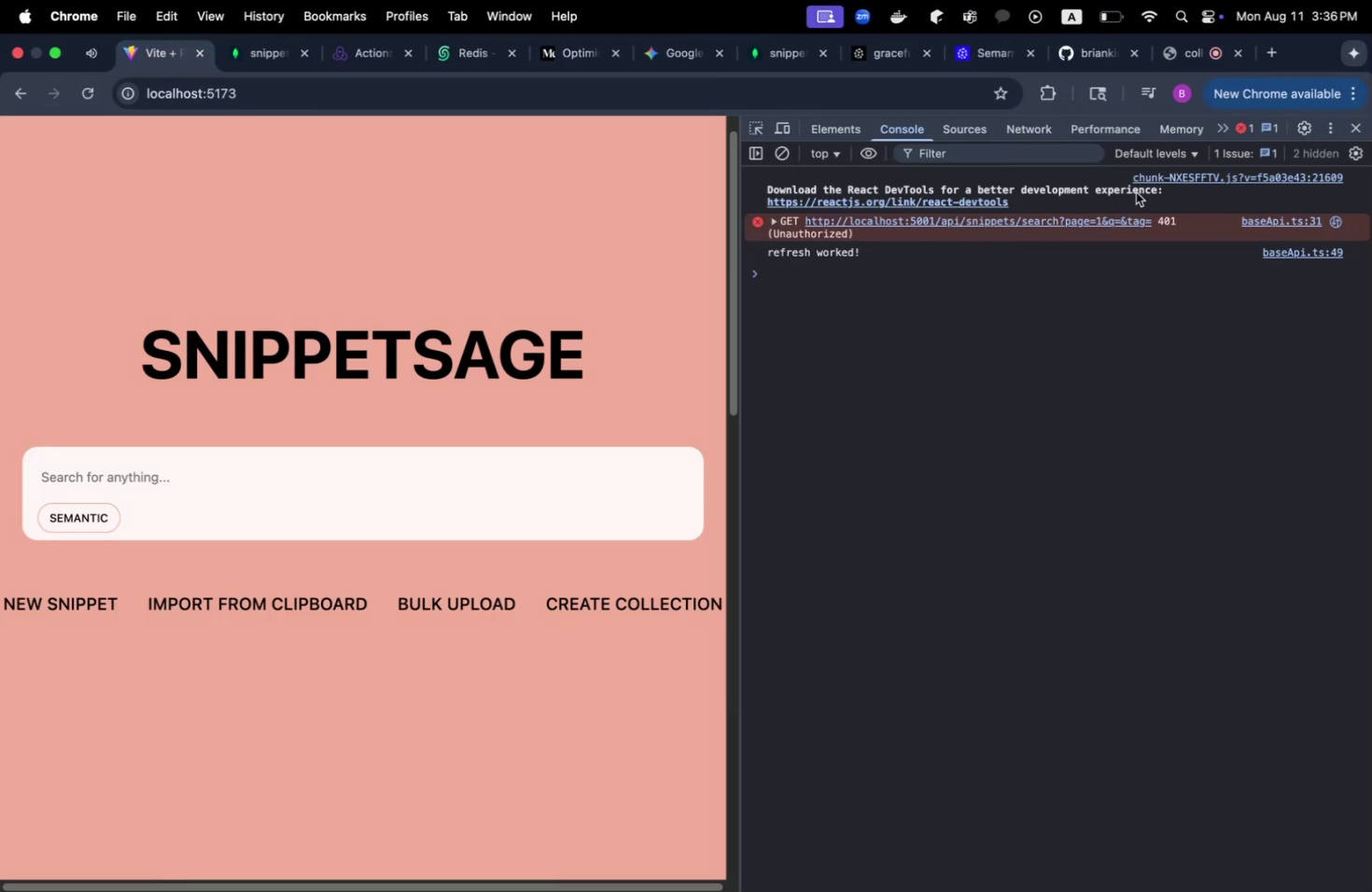 
wait(5.11)
 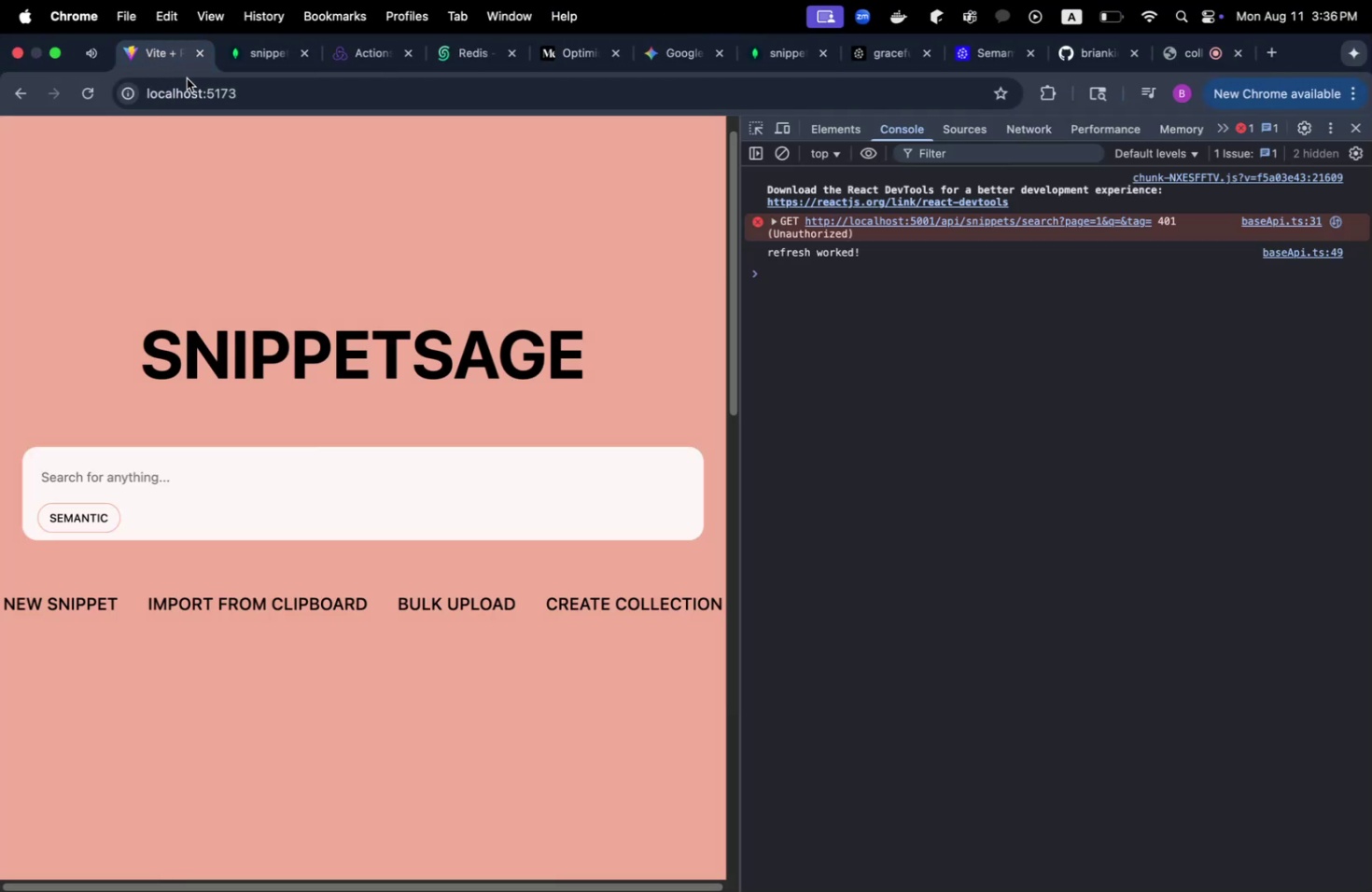 
left_click([1353, 129])
 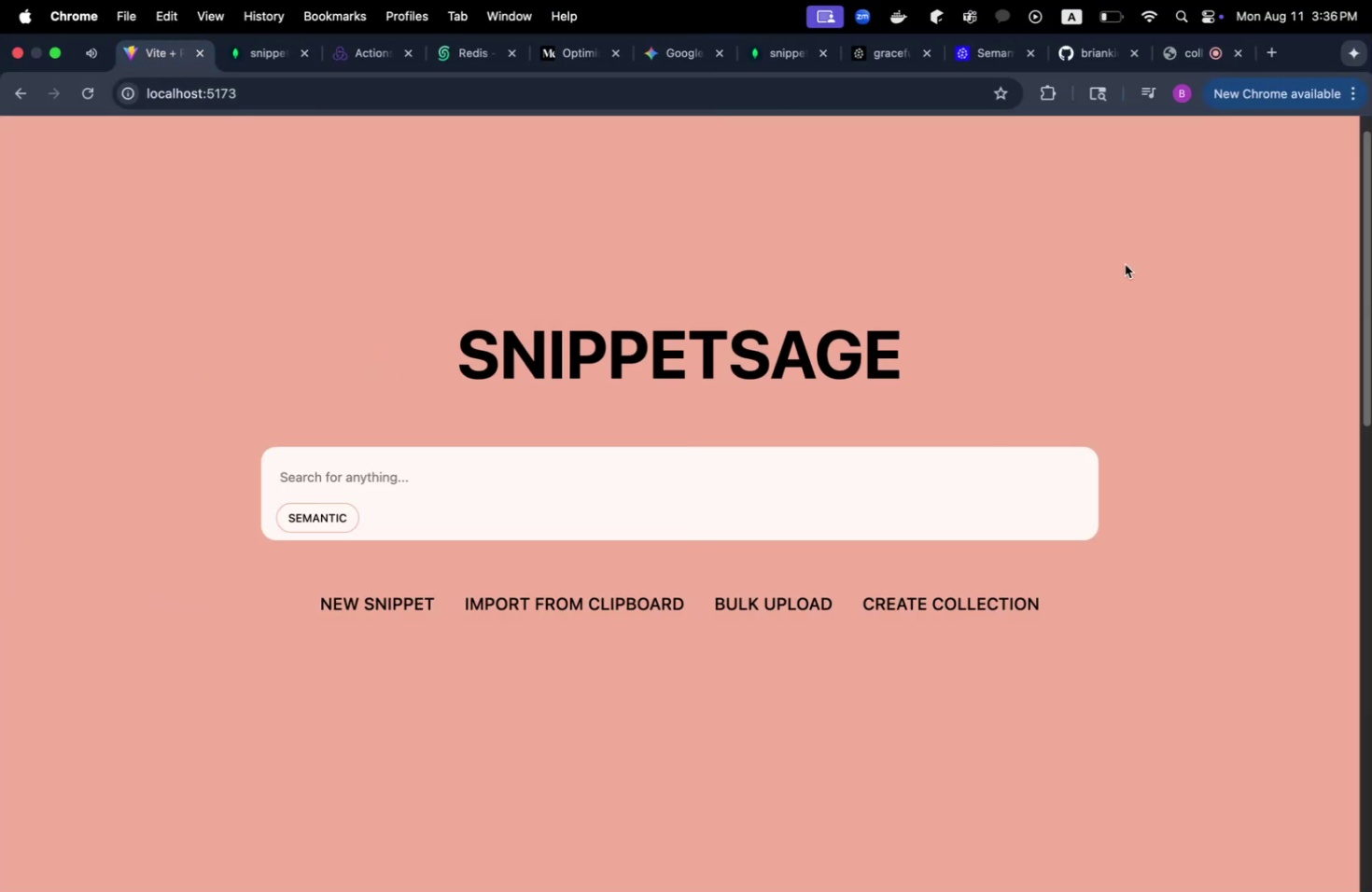 
key(Meta+Tab)
 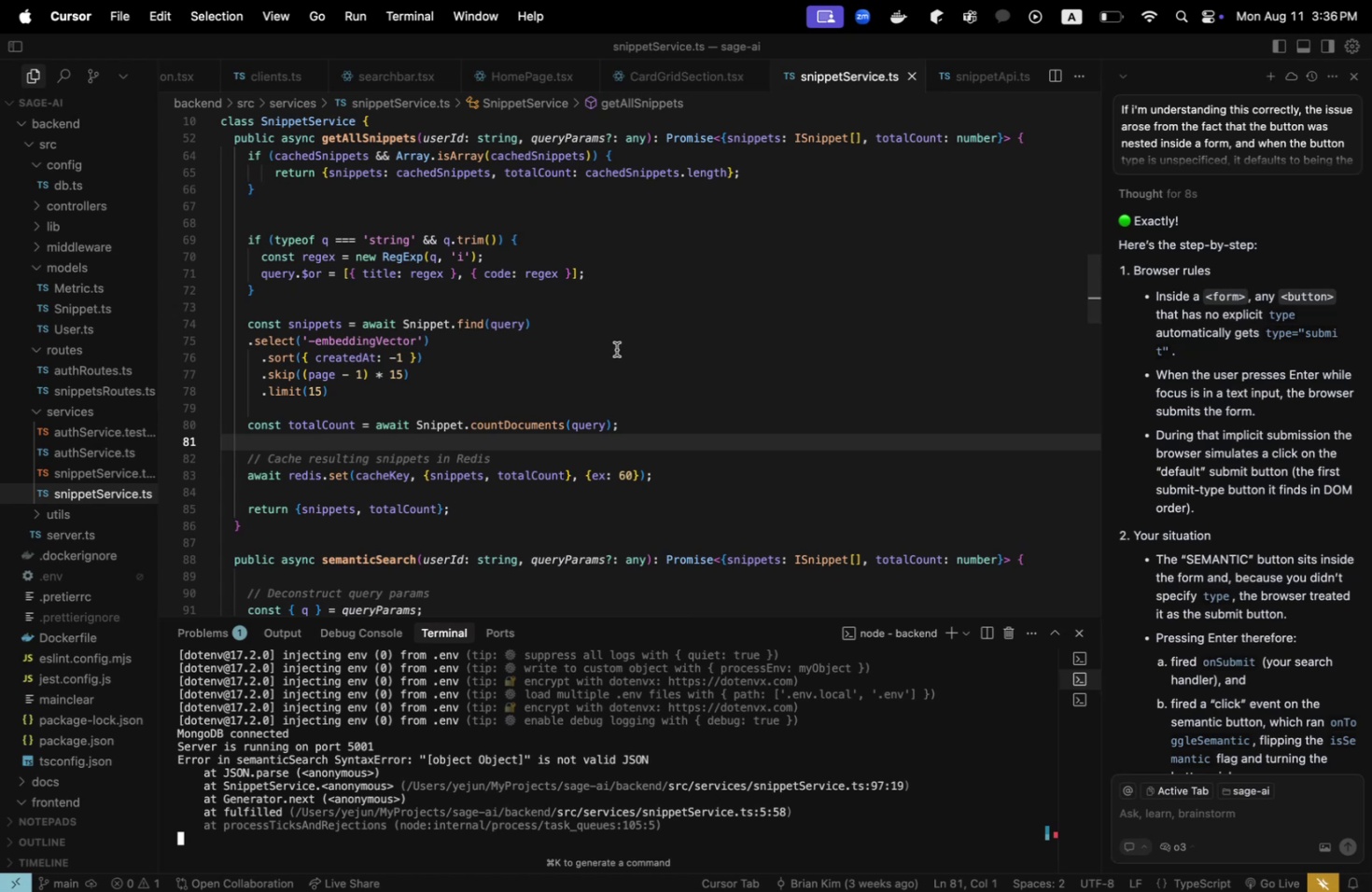 
wait(8.44)
 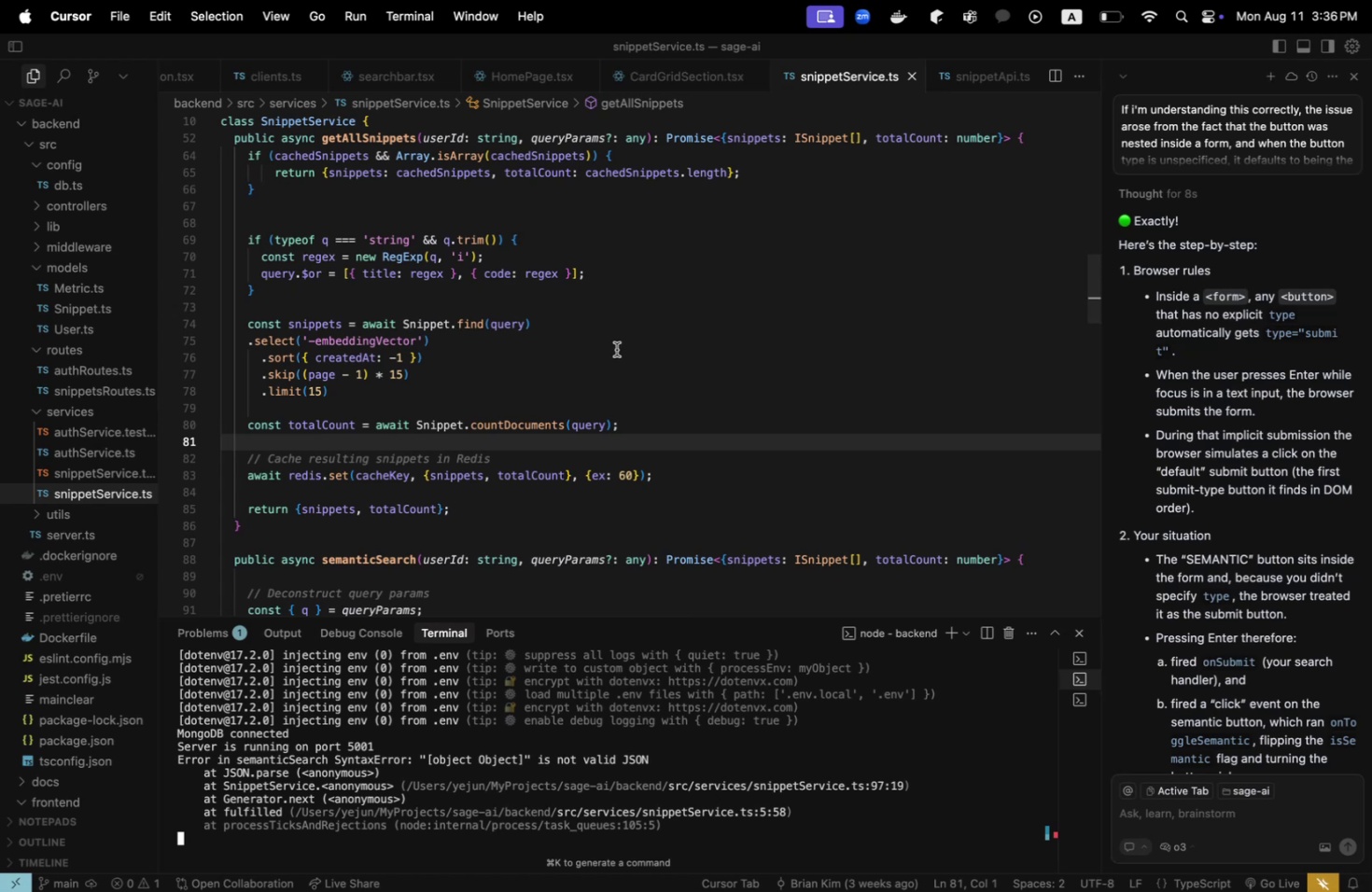 
scroll: coordinate [517, 359], scroll_direction: up, amount: 5.0
 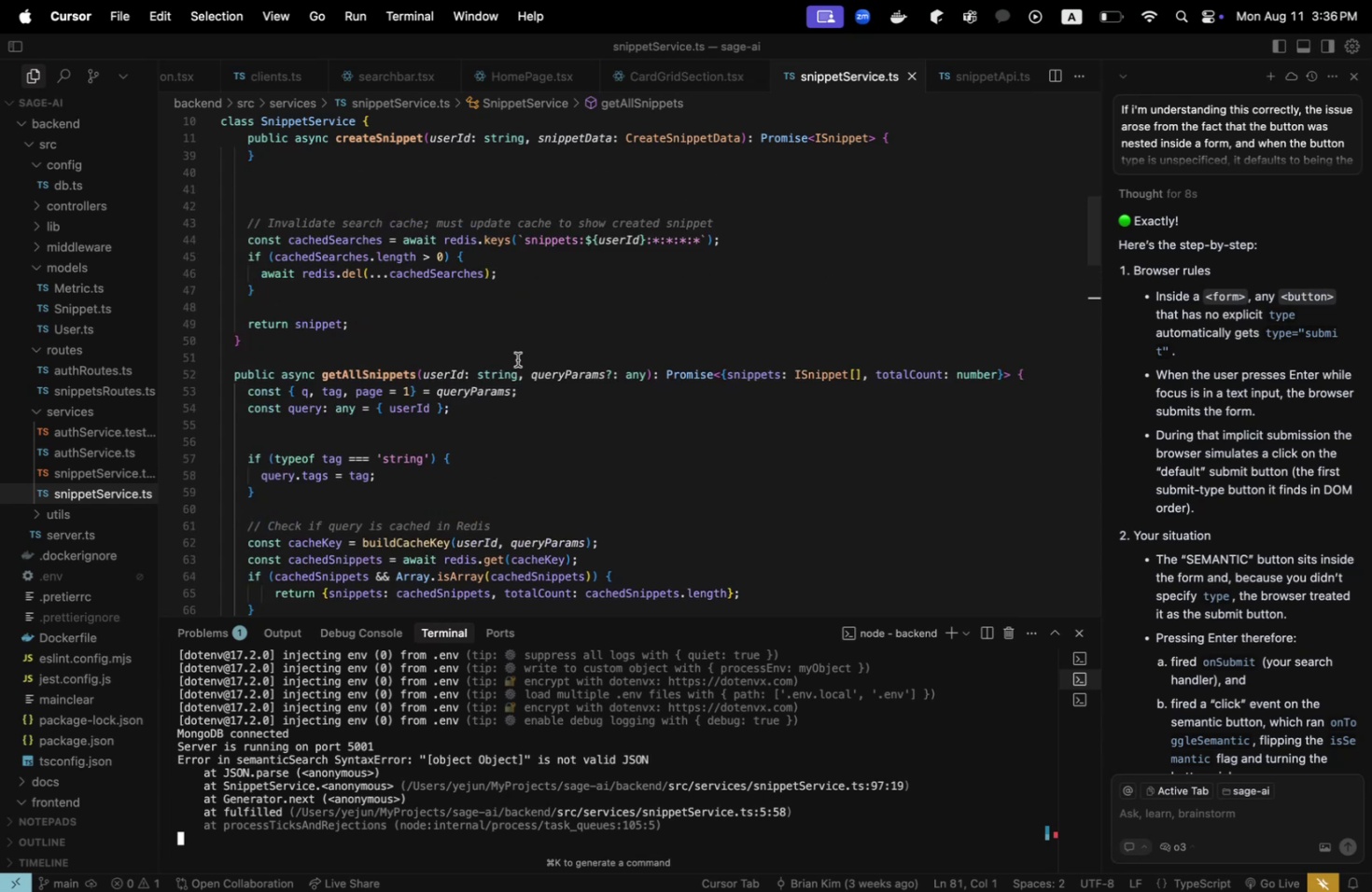 
scroll: coordinate [515, 359], scroll_direction: down, amount: 7.0
 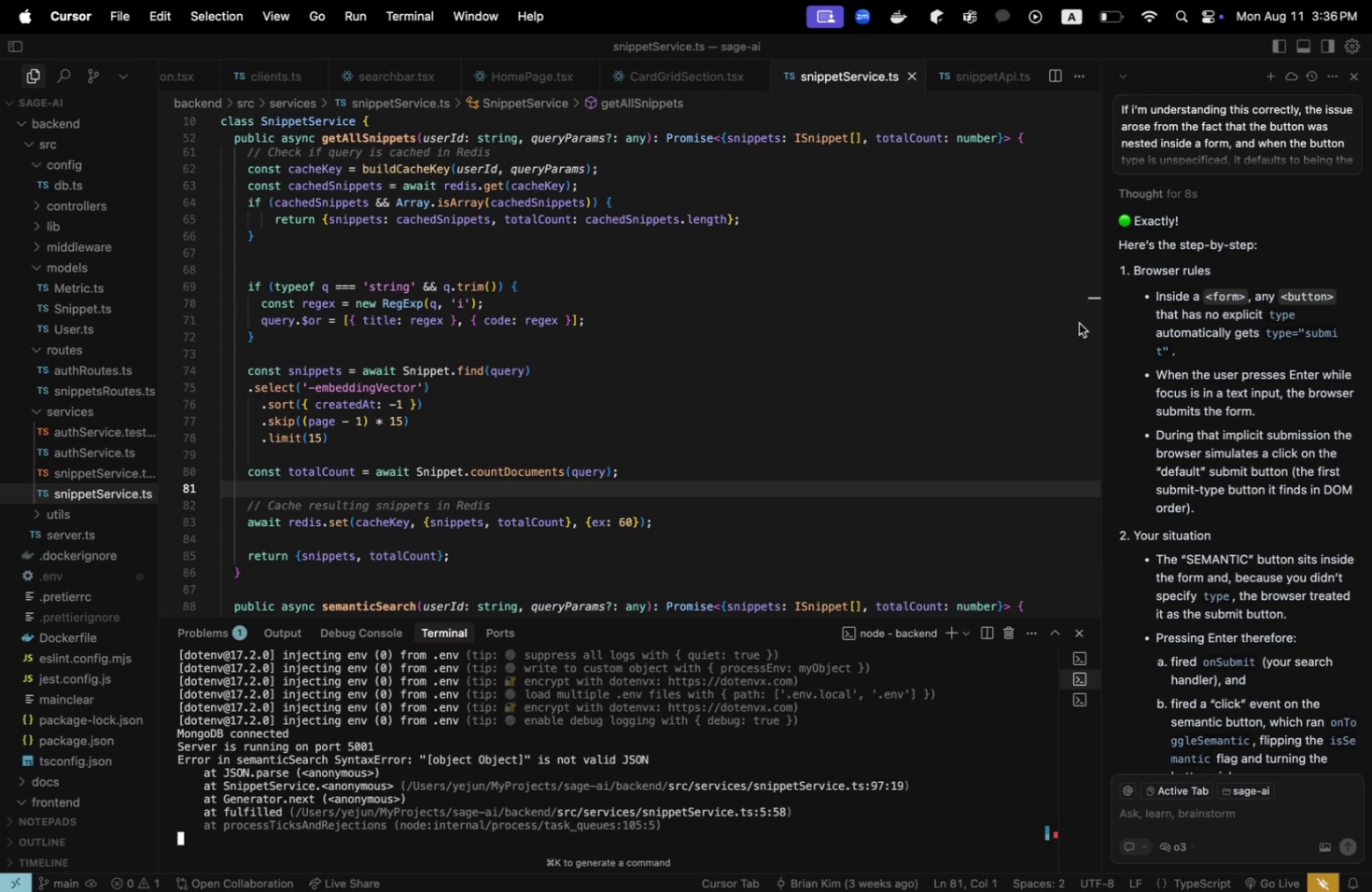 
left_click_drag(start_coordinate=[1099, 316], to_coordinate=[877, 289])
 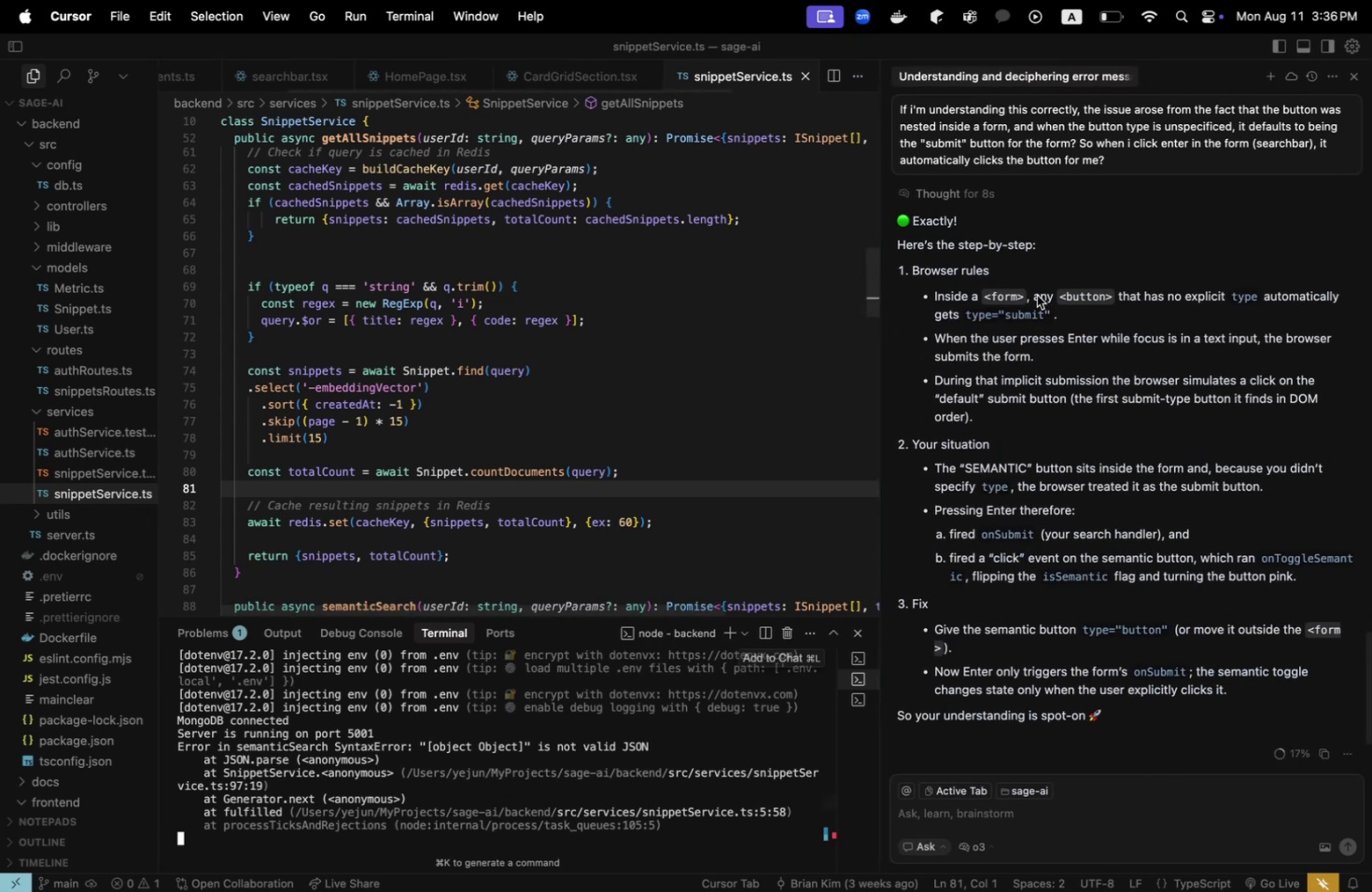 
scroll: coordinate [1087, 295], scroll_direction: up, amount: 93.0
 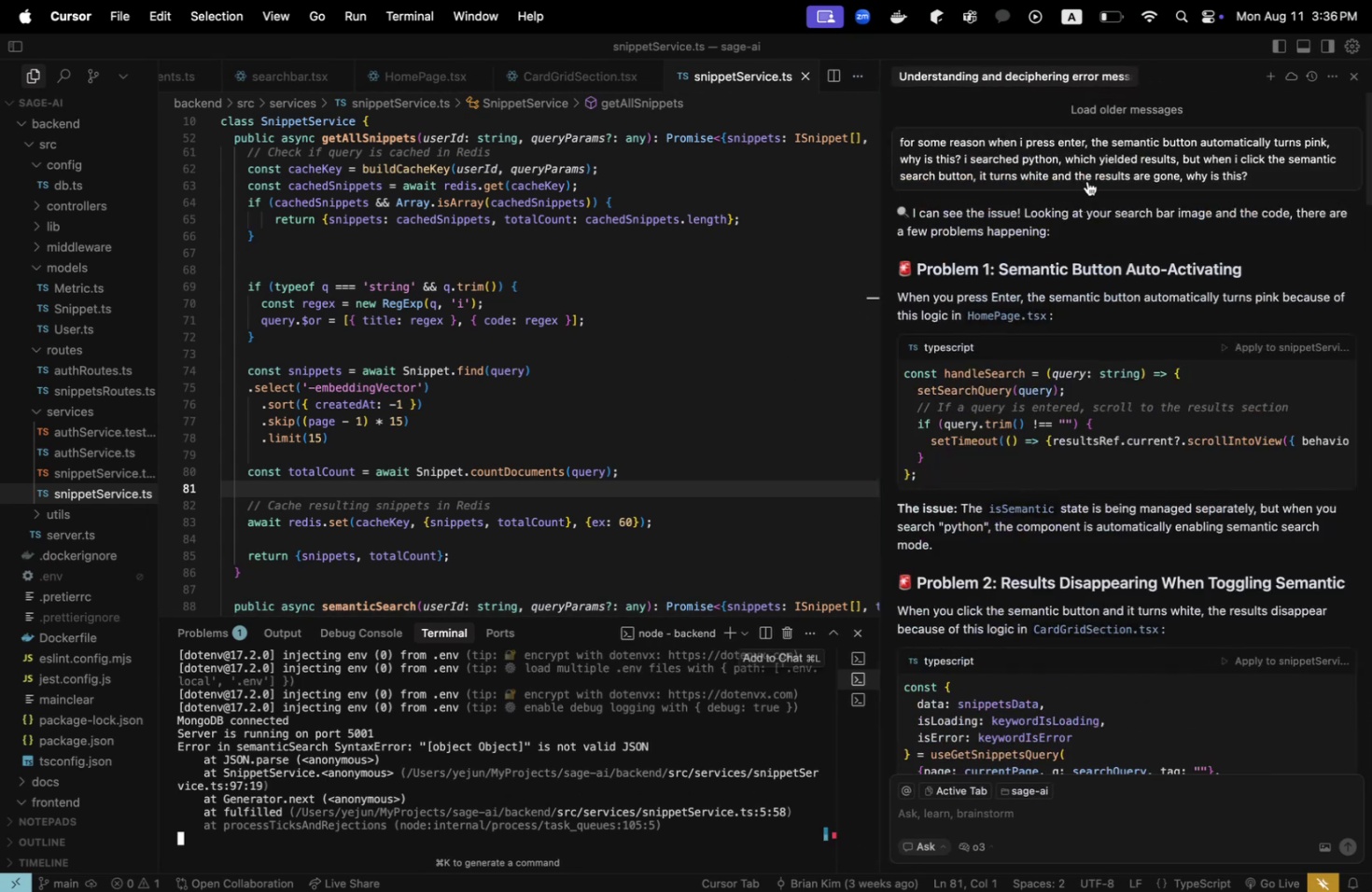 
left_click([1092, 108])
 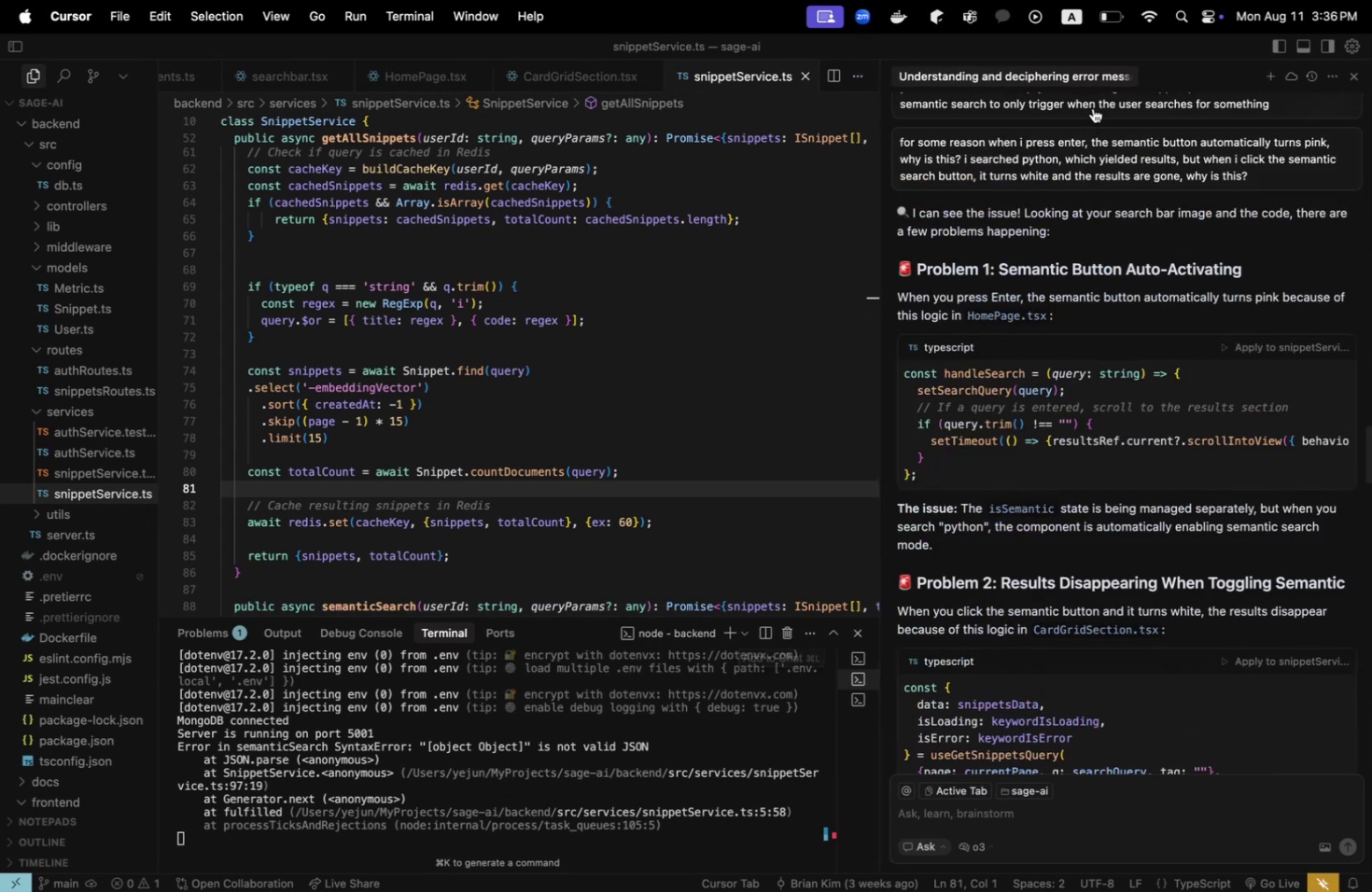 
scroll: coordinate [1120, 229], scroll_direction: up, amount: 62.0
 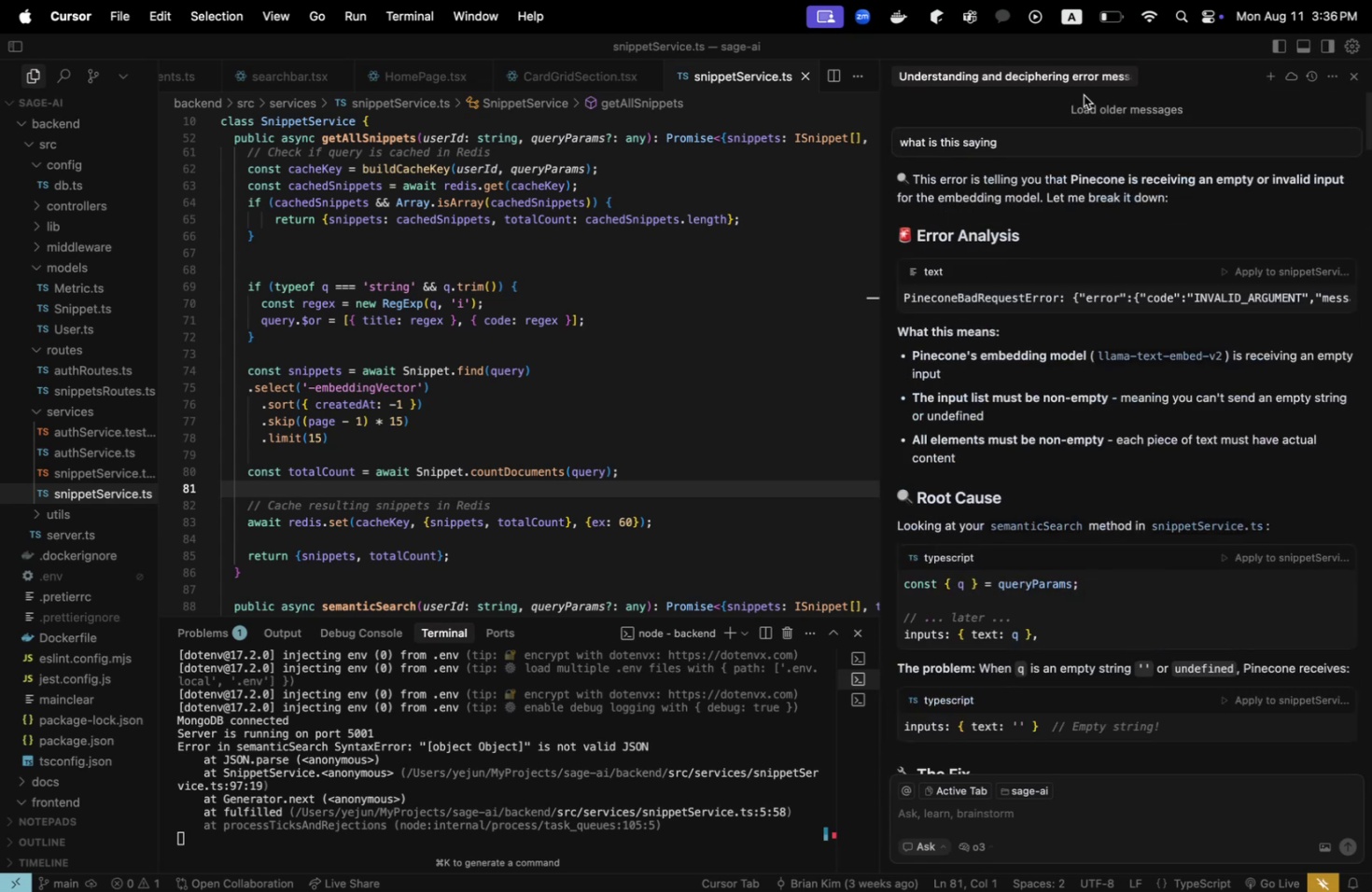 
double_click([1092, 107])
 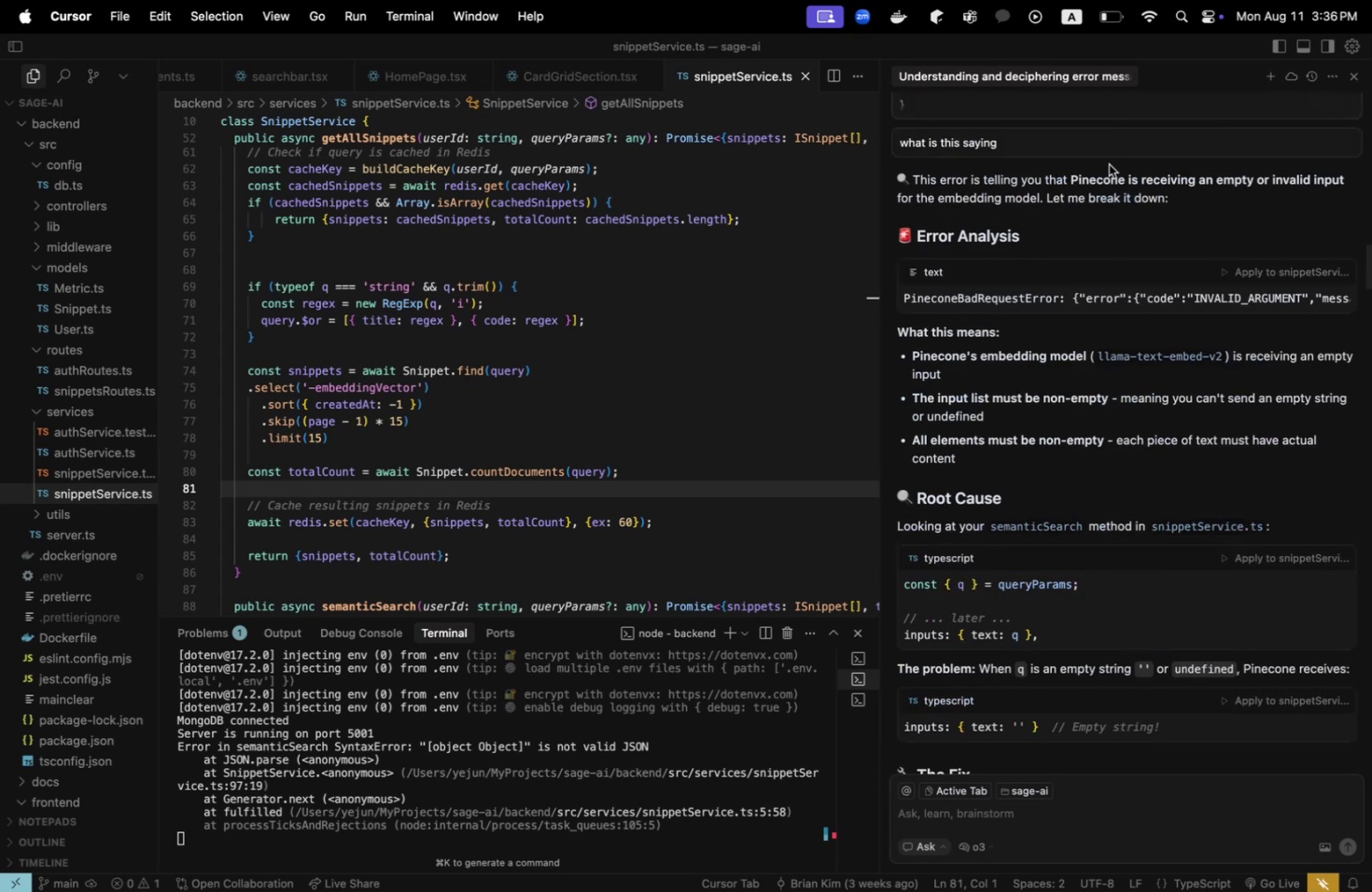 
scroll: coordinate [1082, 293], scroll_direction: up, amount: 29.0
 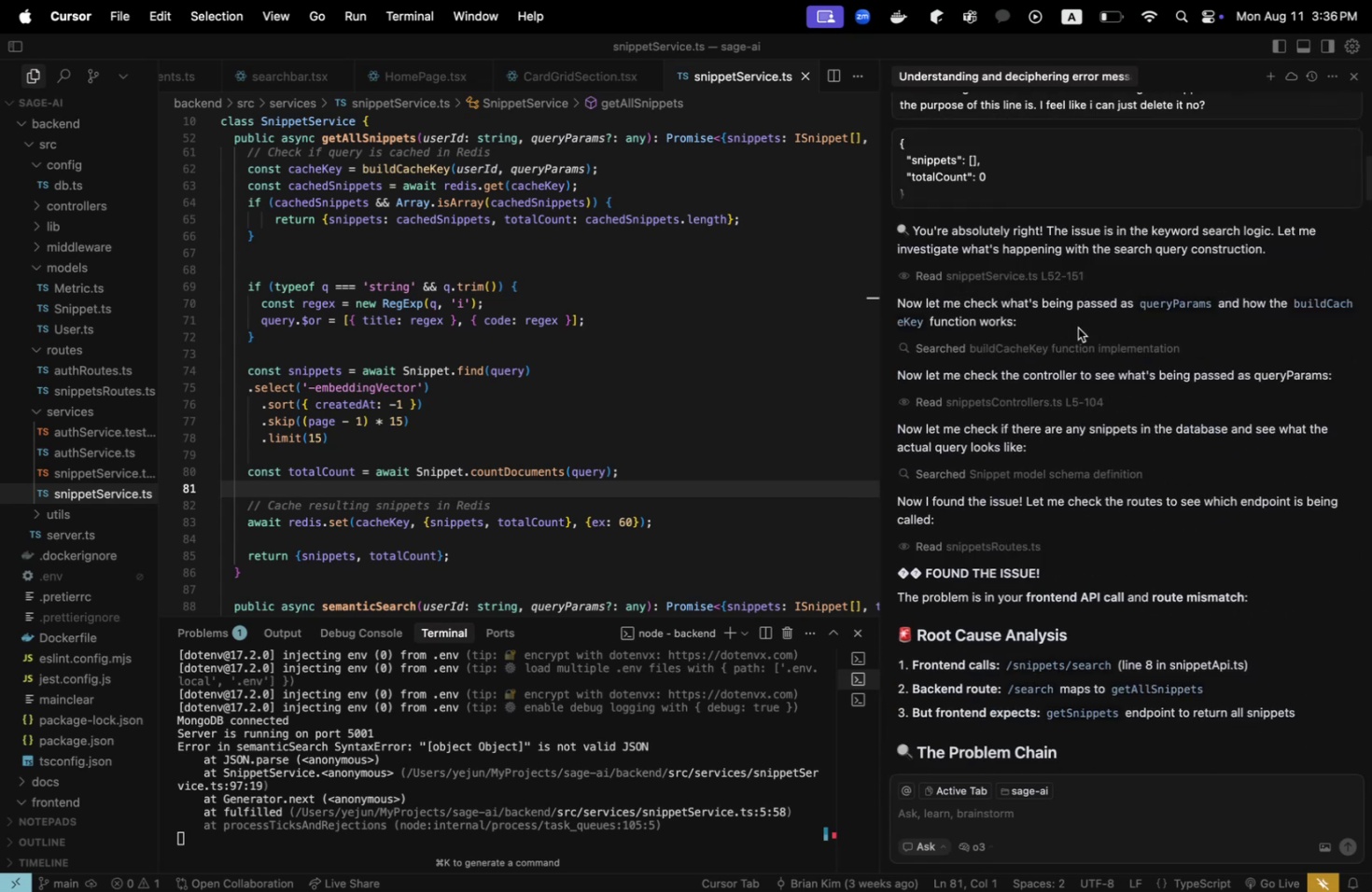 
scroll: coordinate [1067, 404], scroll_direction: down, amount: 10.0
 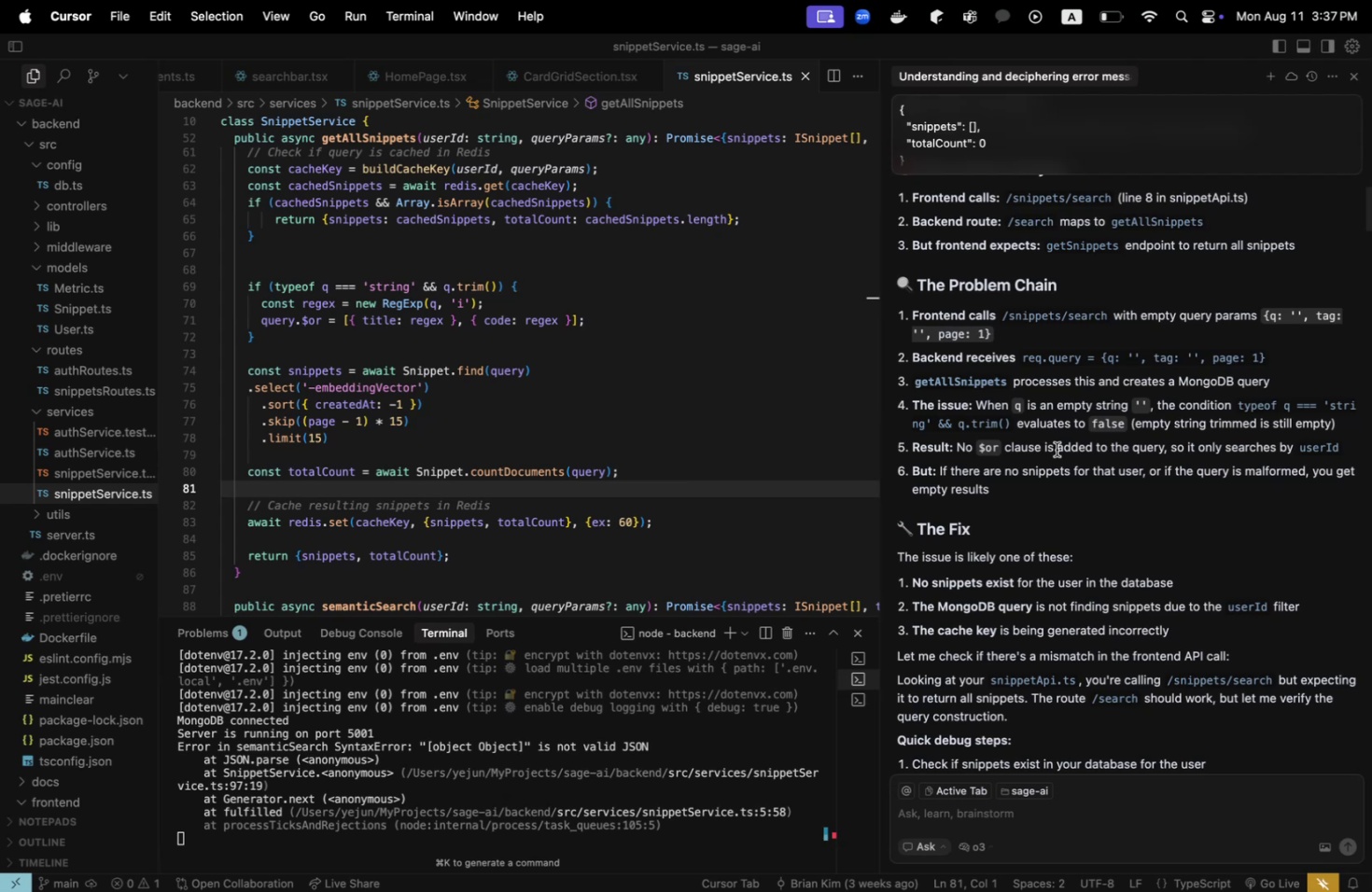 
wait(15.3)
 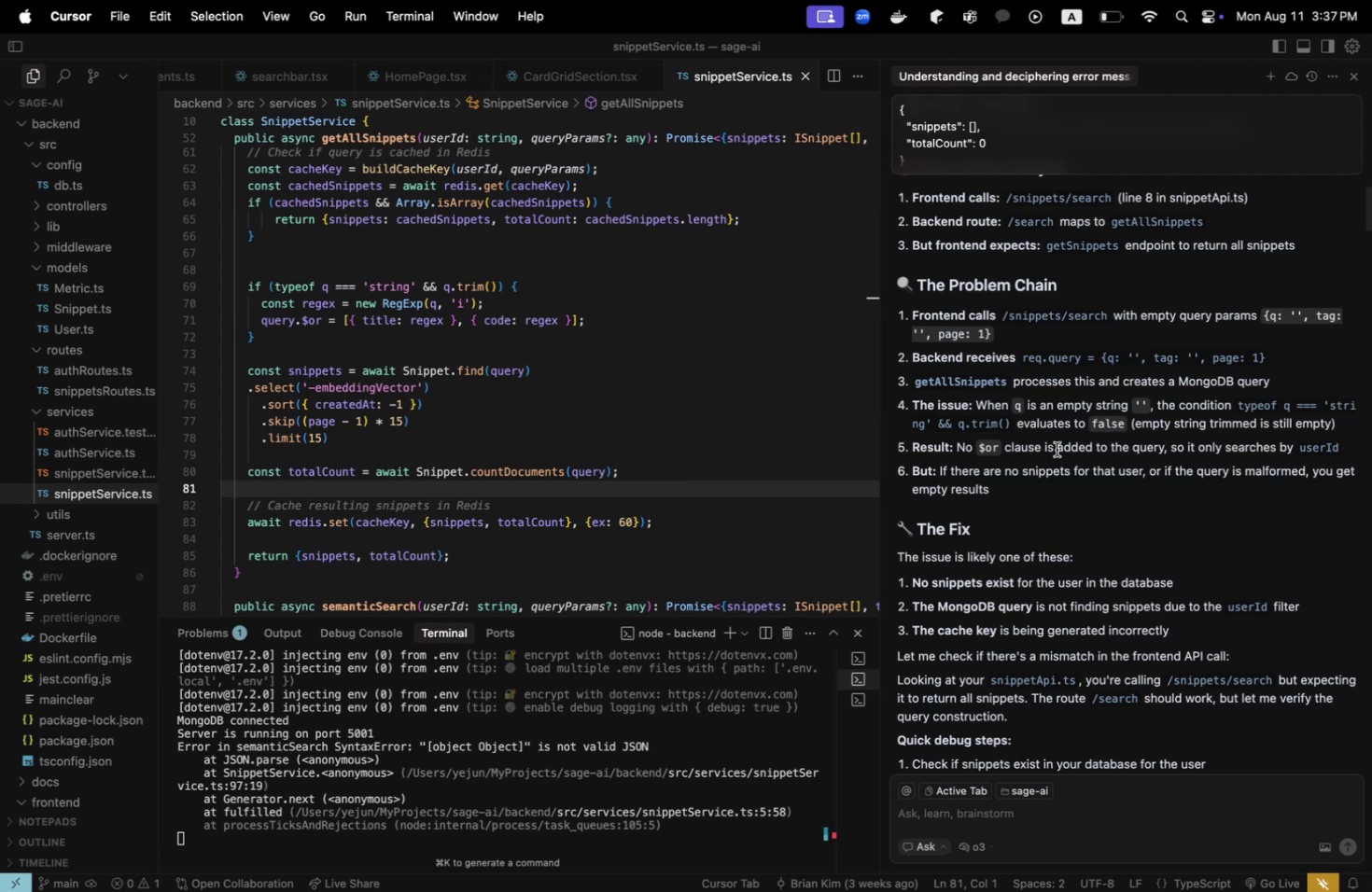 
scroll: coordinate [574, 447], scroll_direction: up, amount: 5.0
 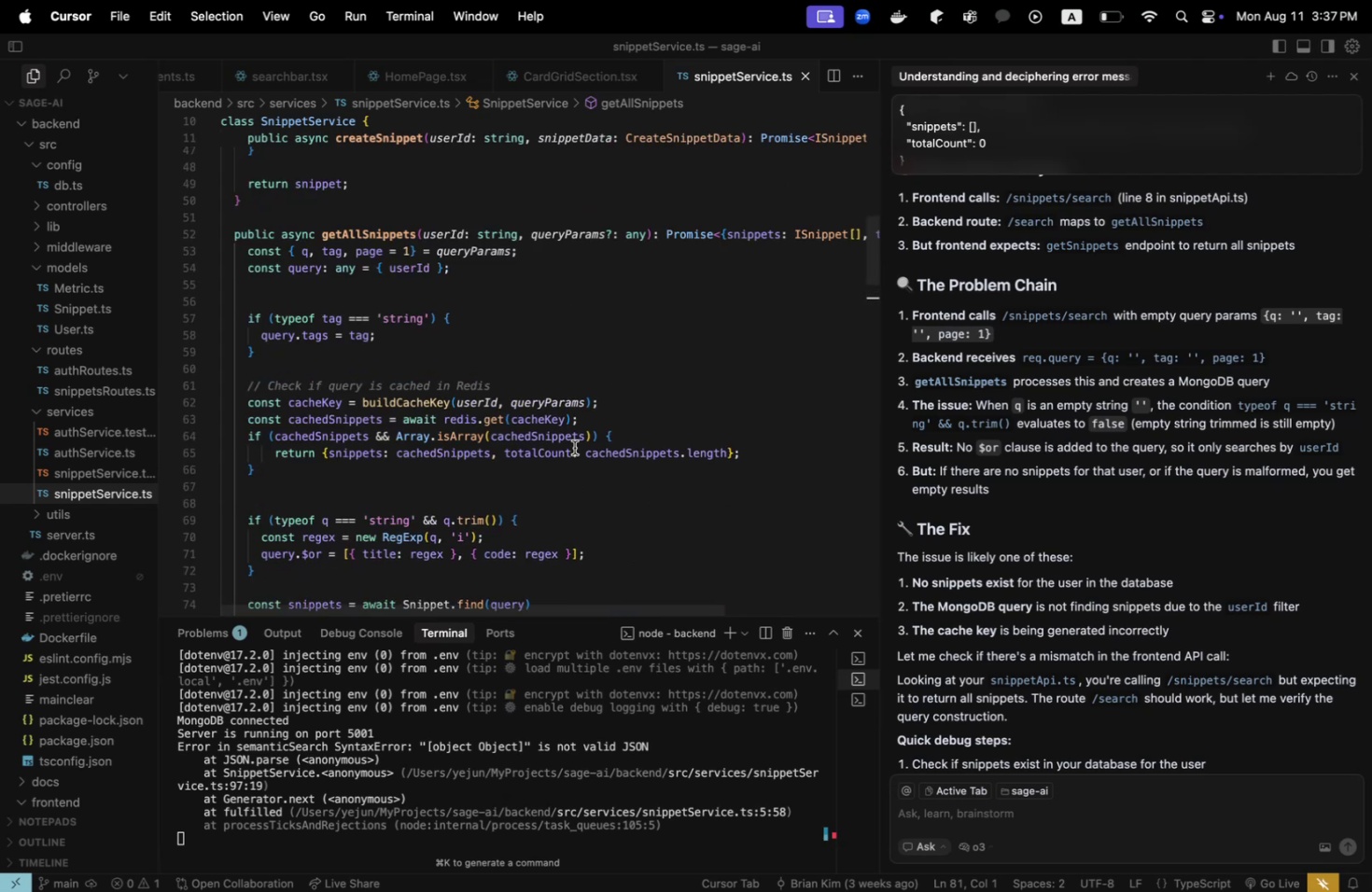 
scroll: coordinate [574, 447], scroll_direction: down, amount: 4.0
 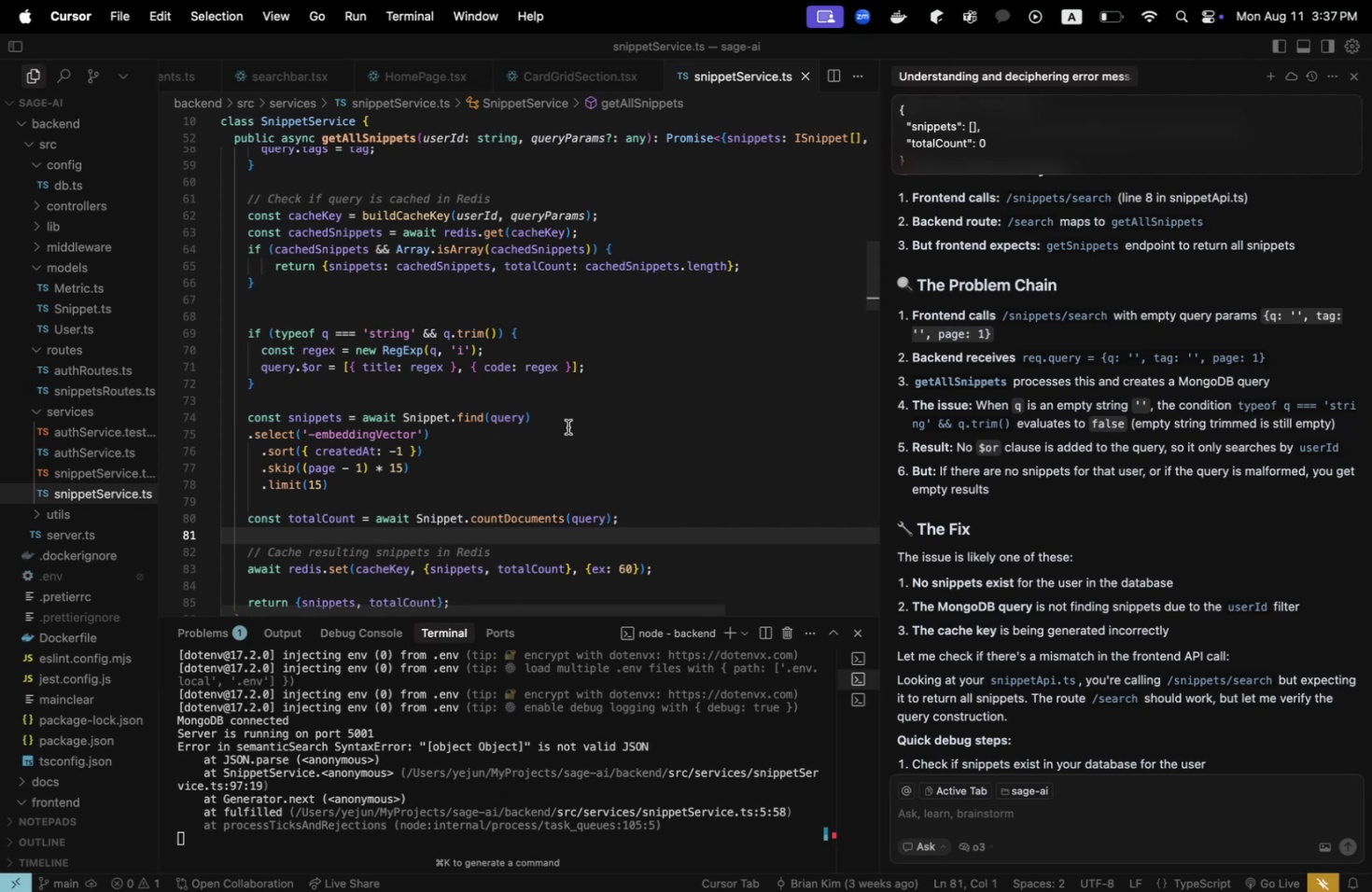 
wait(26.39)
 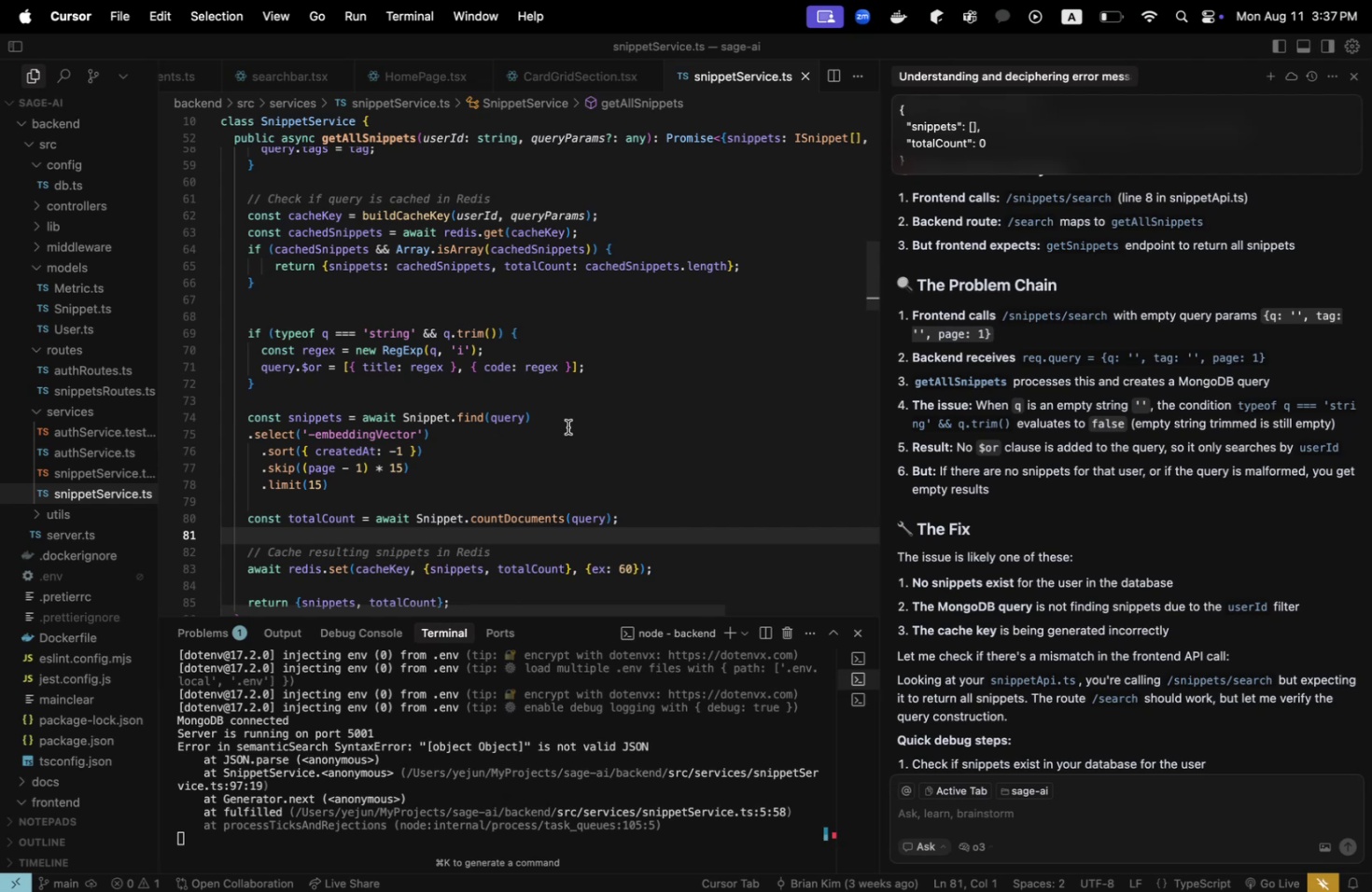 
scroll: coordinate [1118, 406], scroll_direction: down, amount: 8.0
 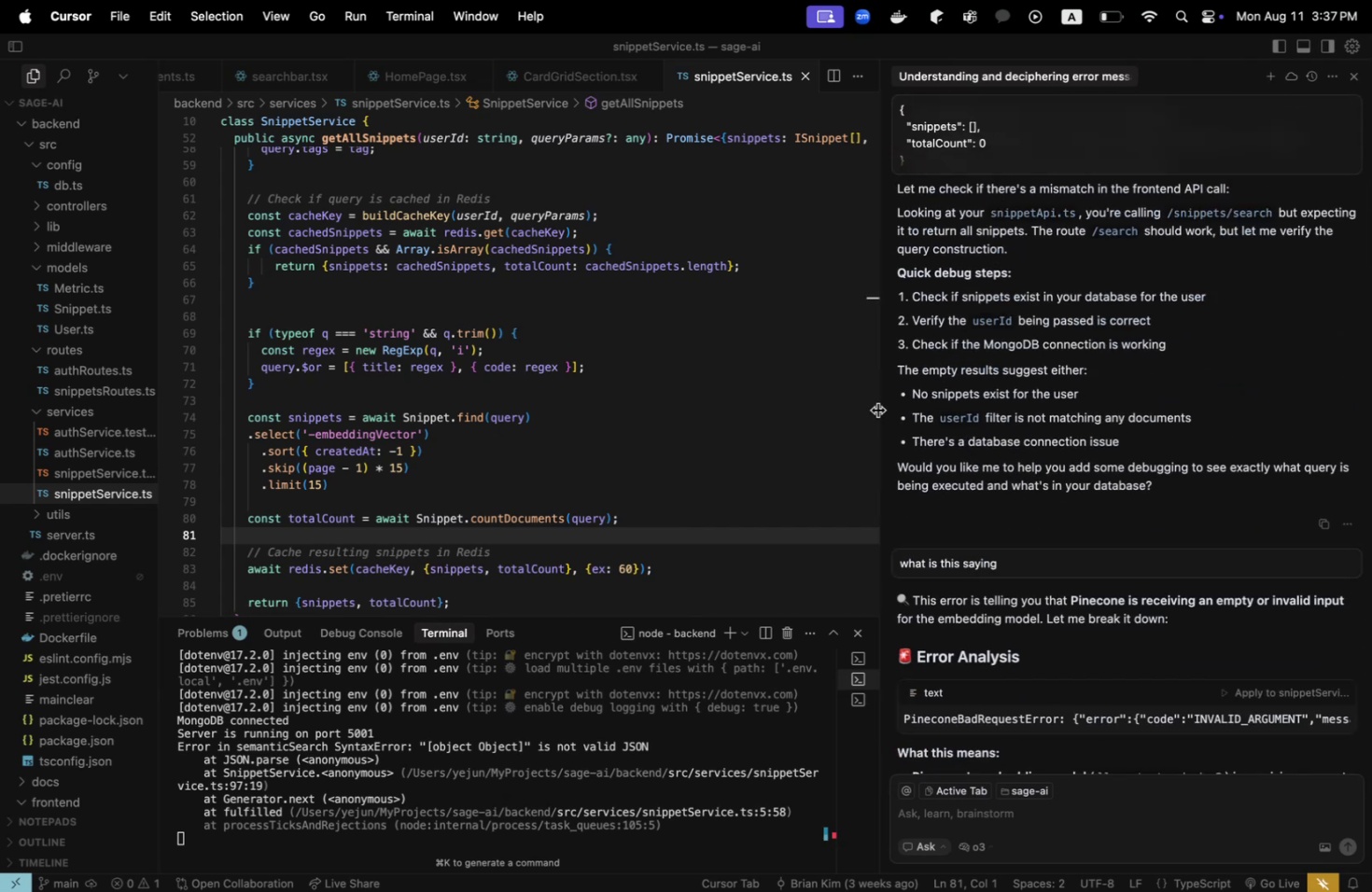 
left_click_drag(start_coordinate=[879, 409], to_coordinate=[1043, 398])
 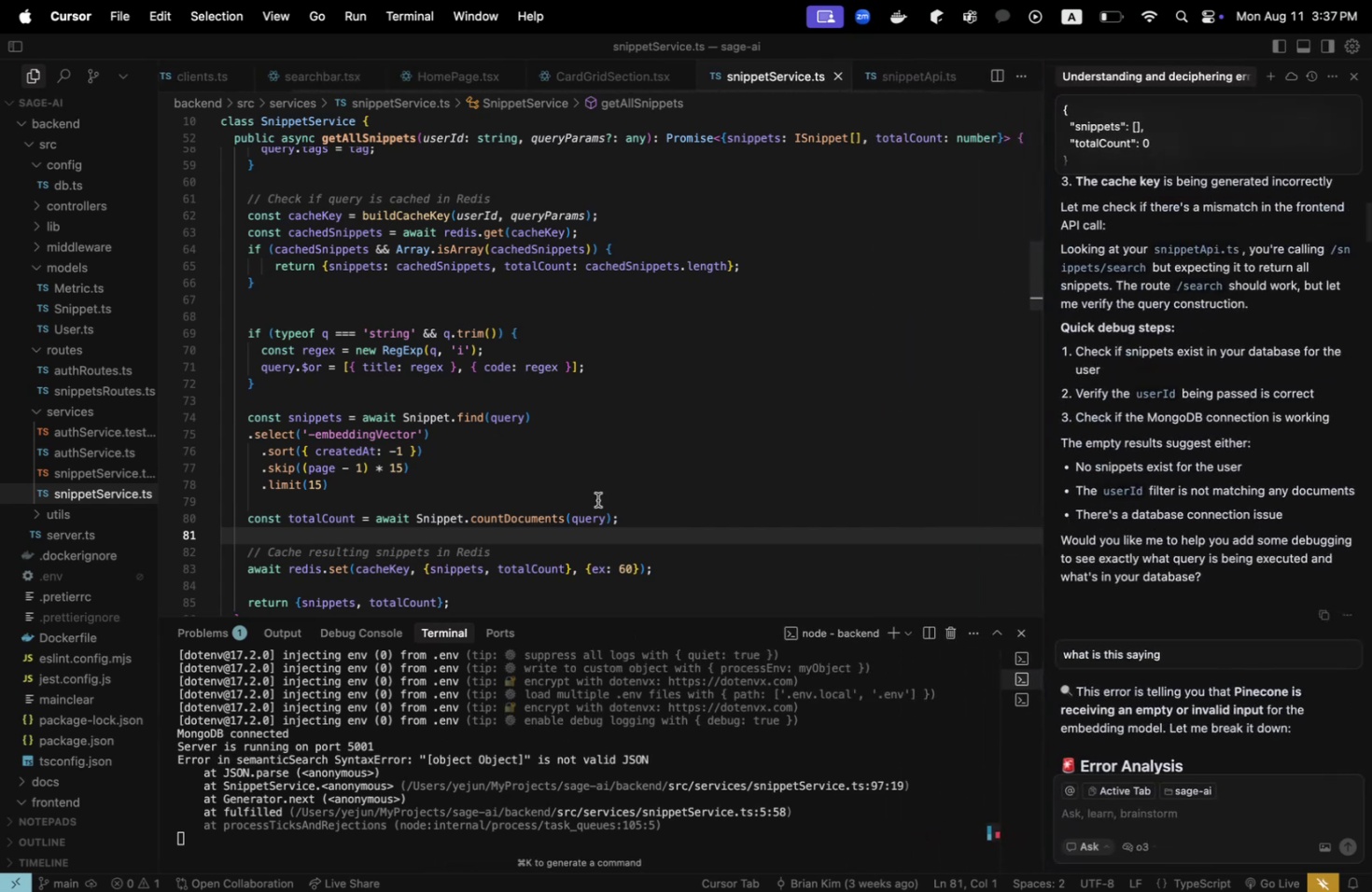 
left_click([597, 499])
 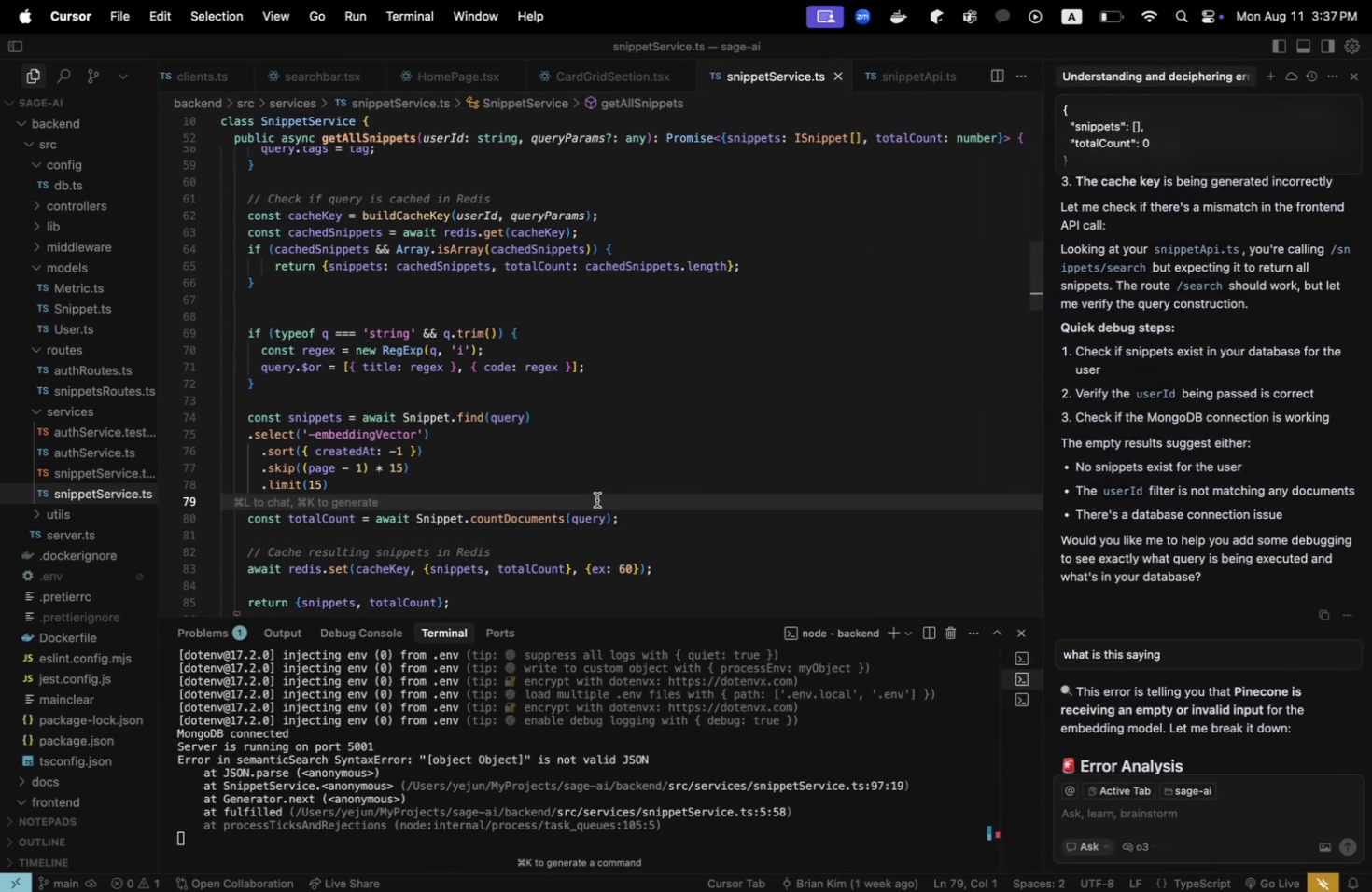 
left_click([705, 464])
 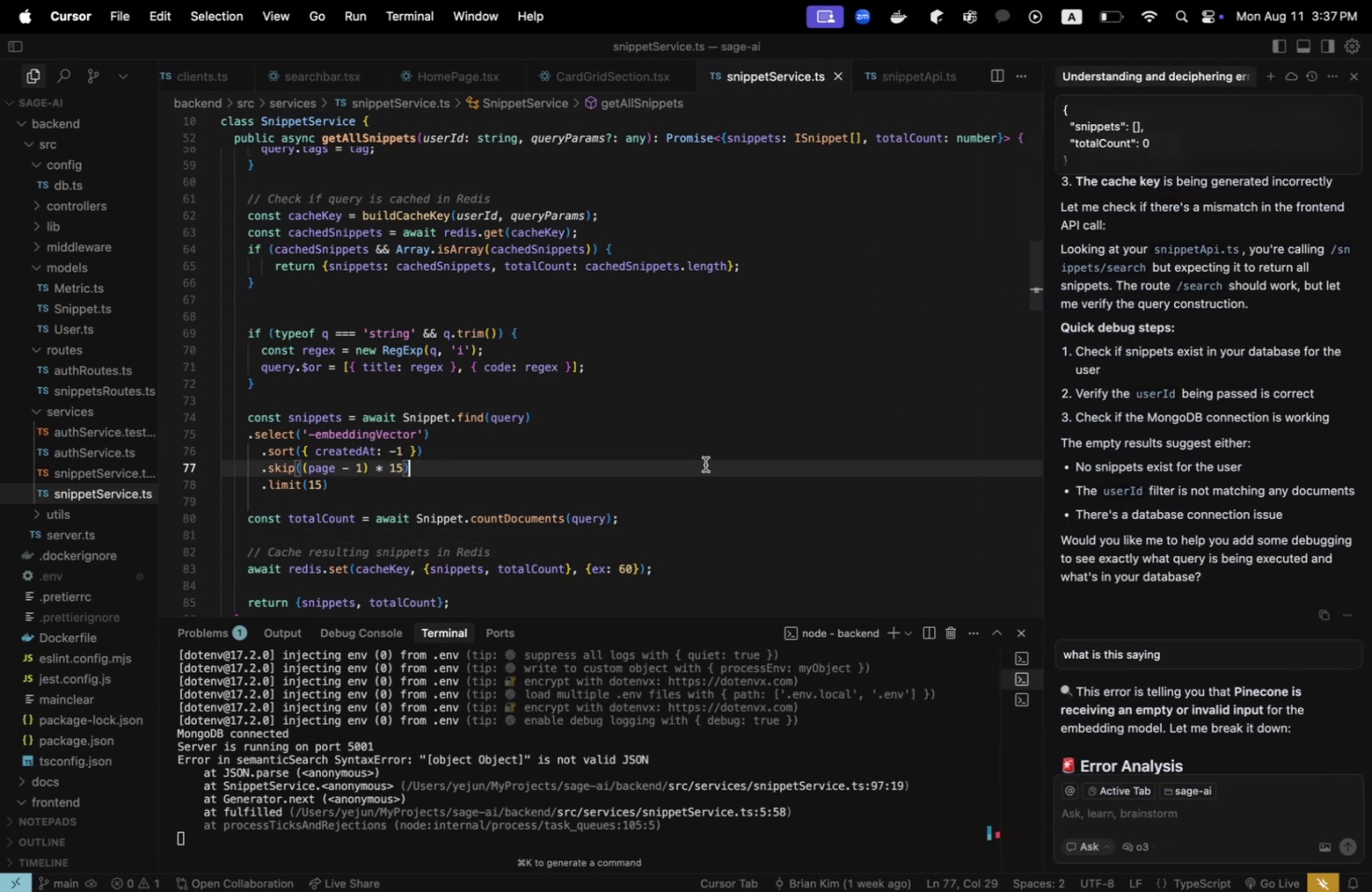 
key(Meta+CommandLeft)
 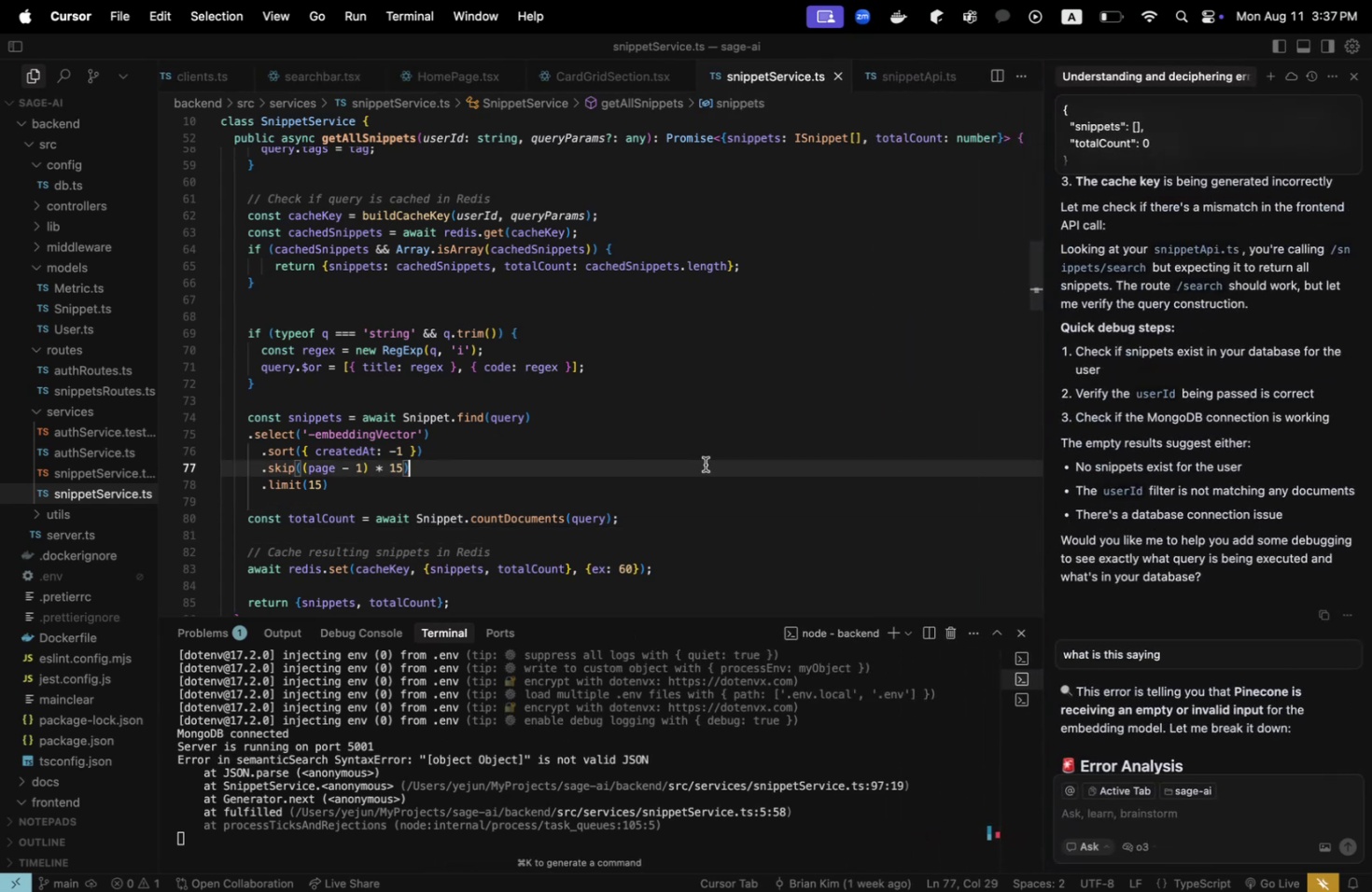 
key(Meta+Tab)
 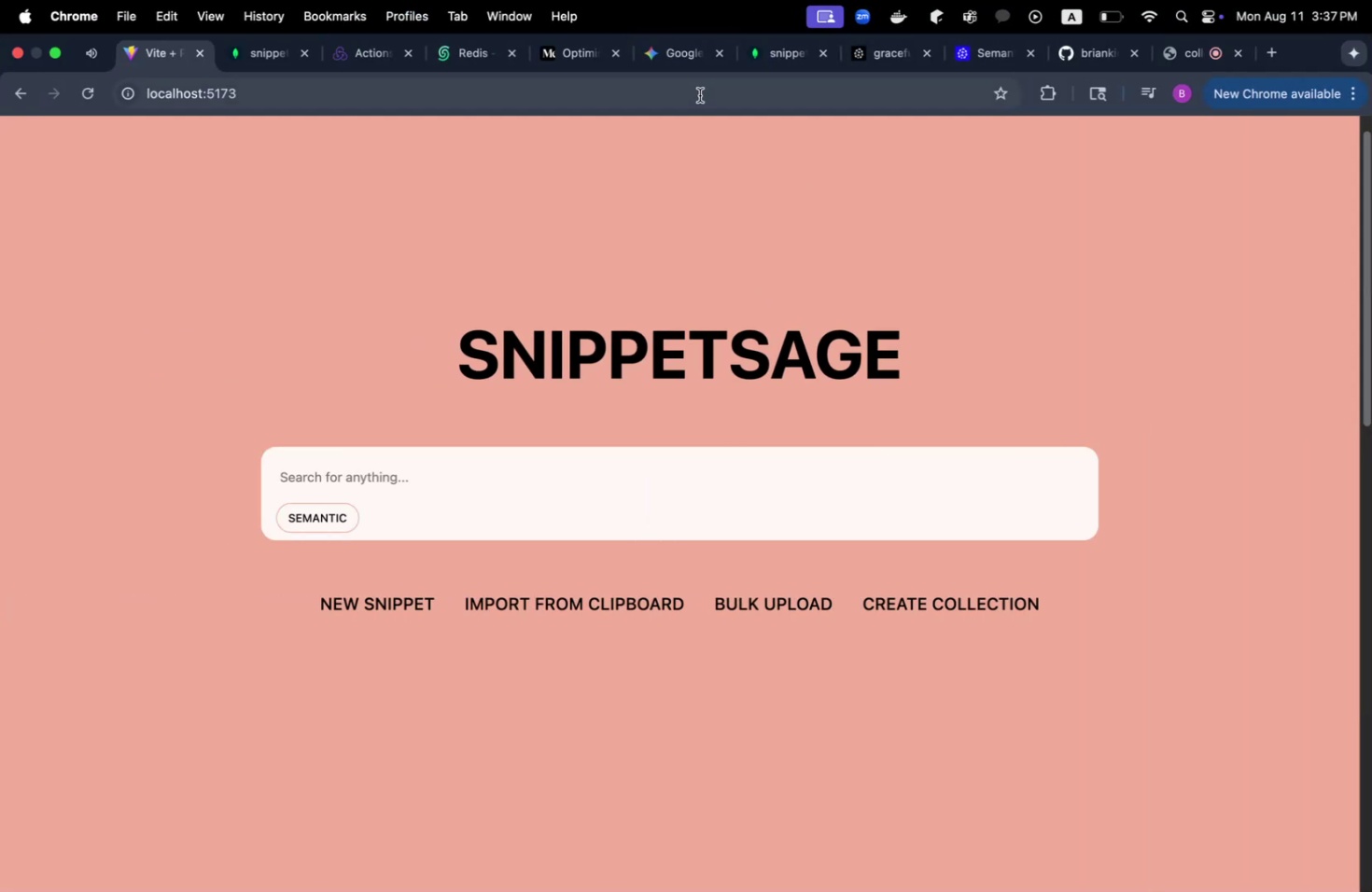 
left_click([775, 49])
 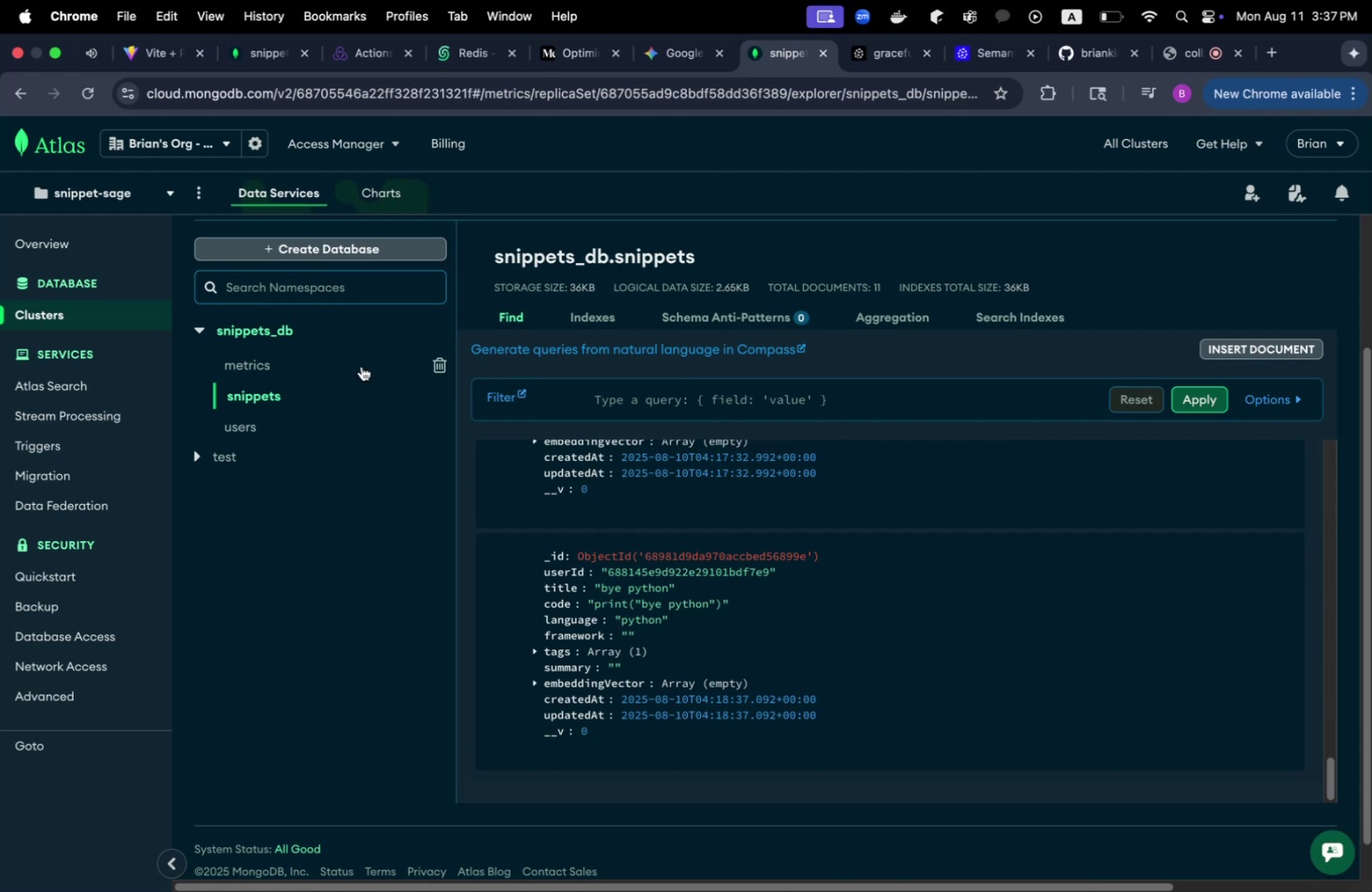 
key(Meta+CommandLeft)
 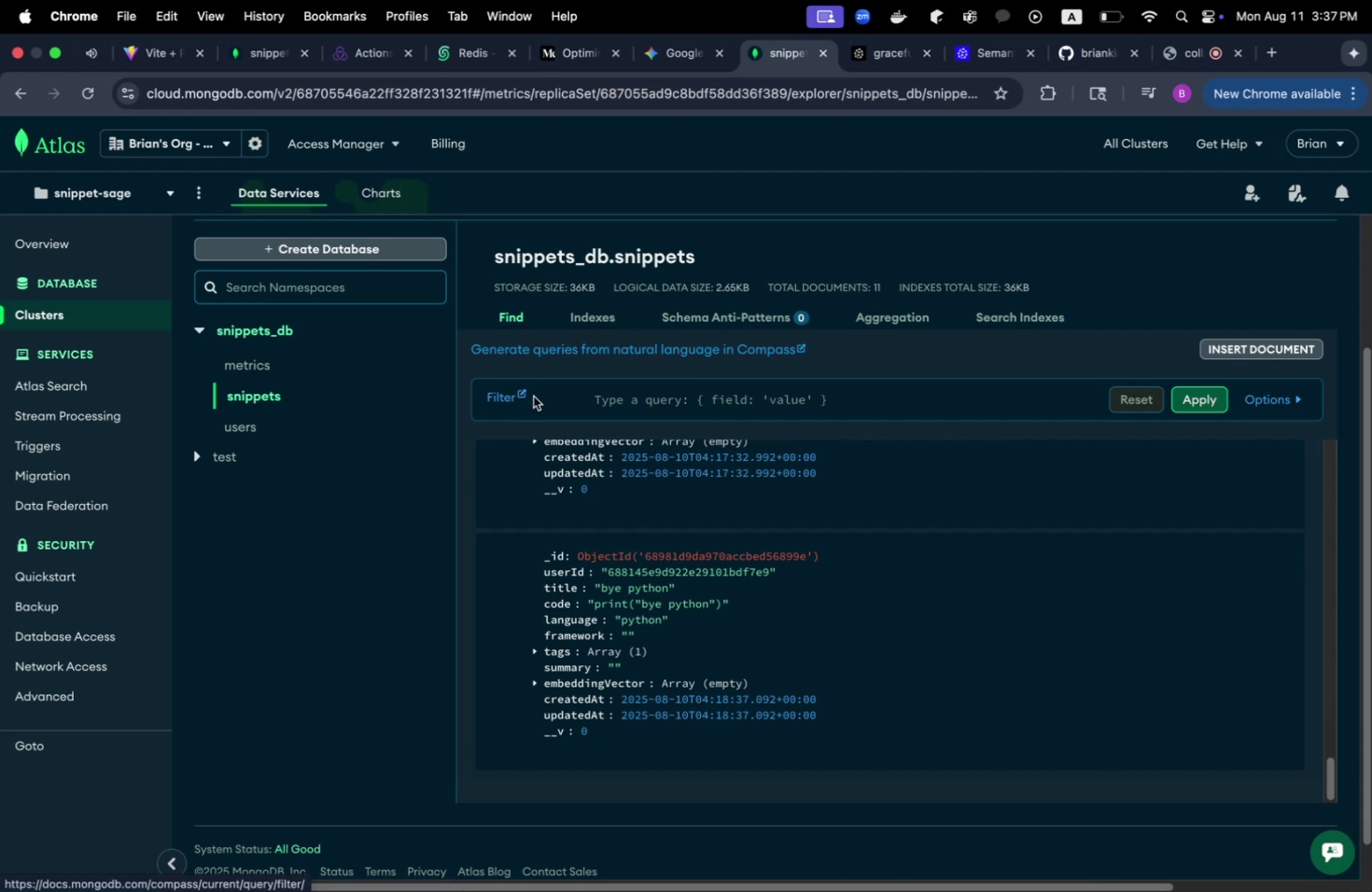 
key(Meta+Tab)
 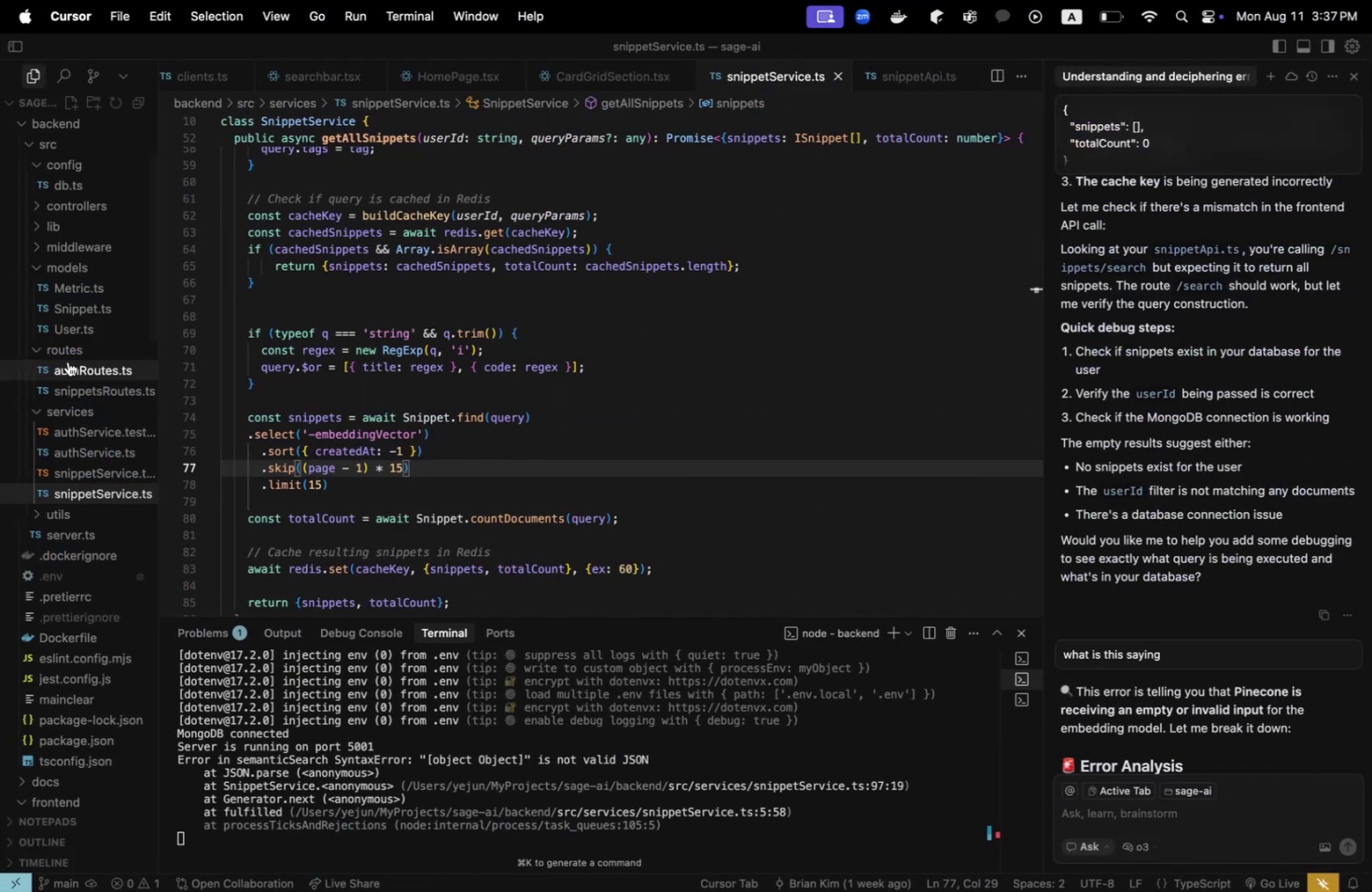 
scroll: coordinate [93, 419], scroll_direction: down, amount: 5.0
 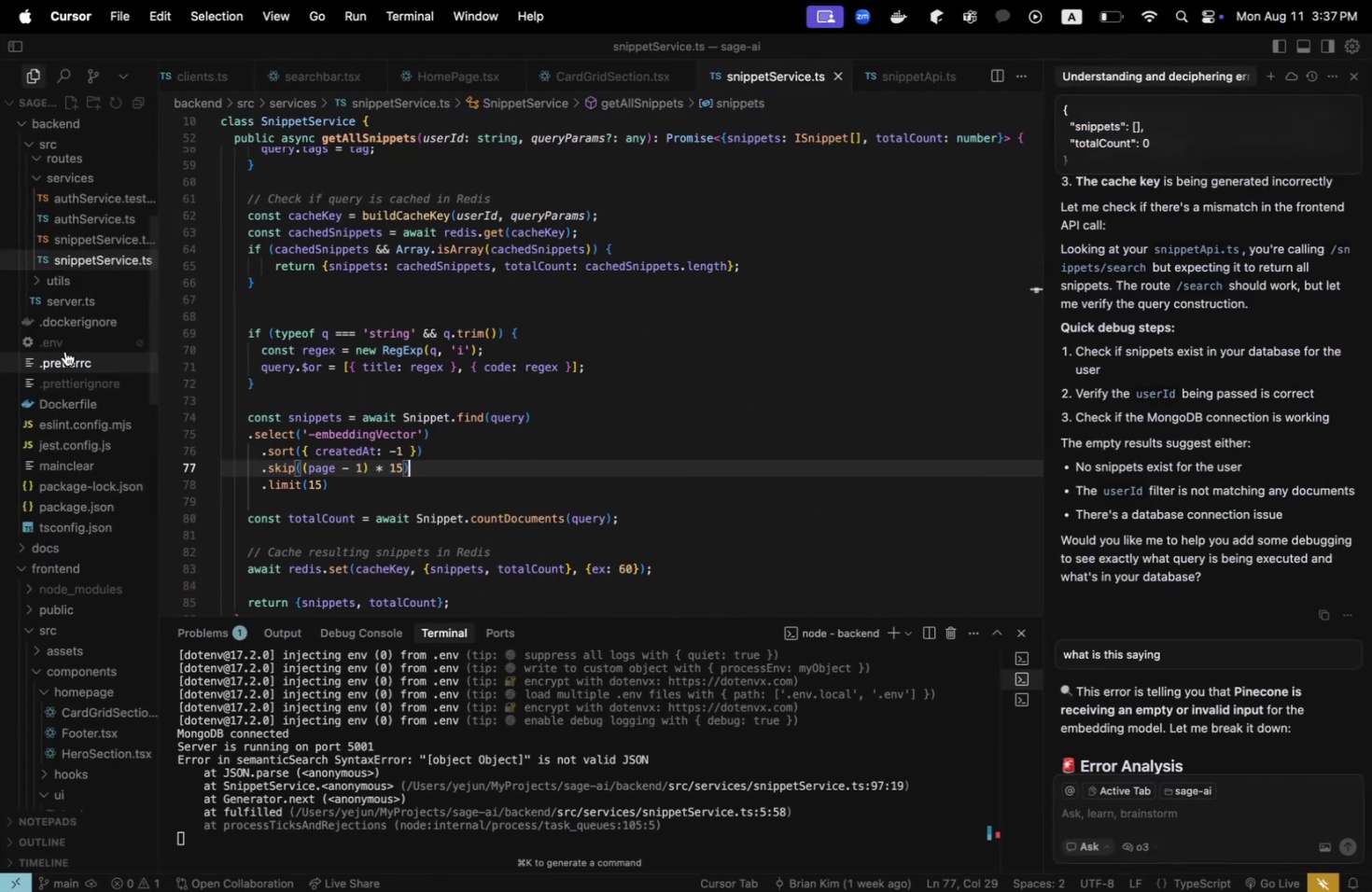 
double_click([64, 342])
 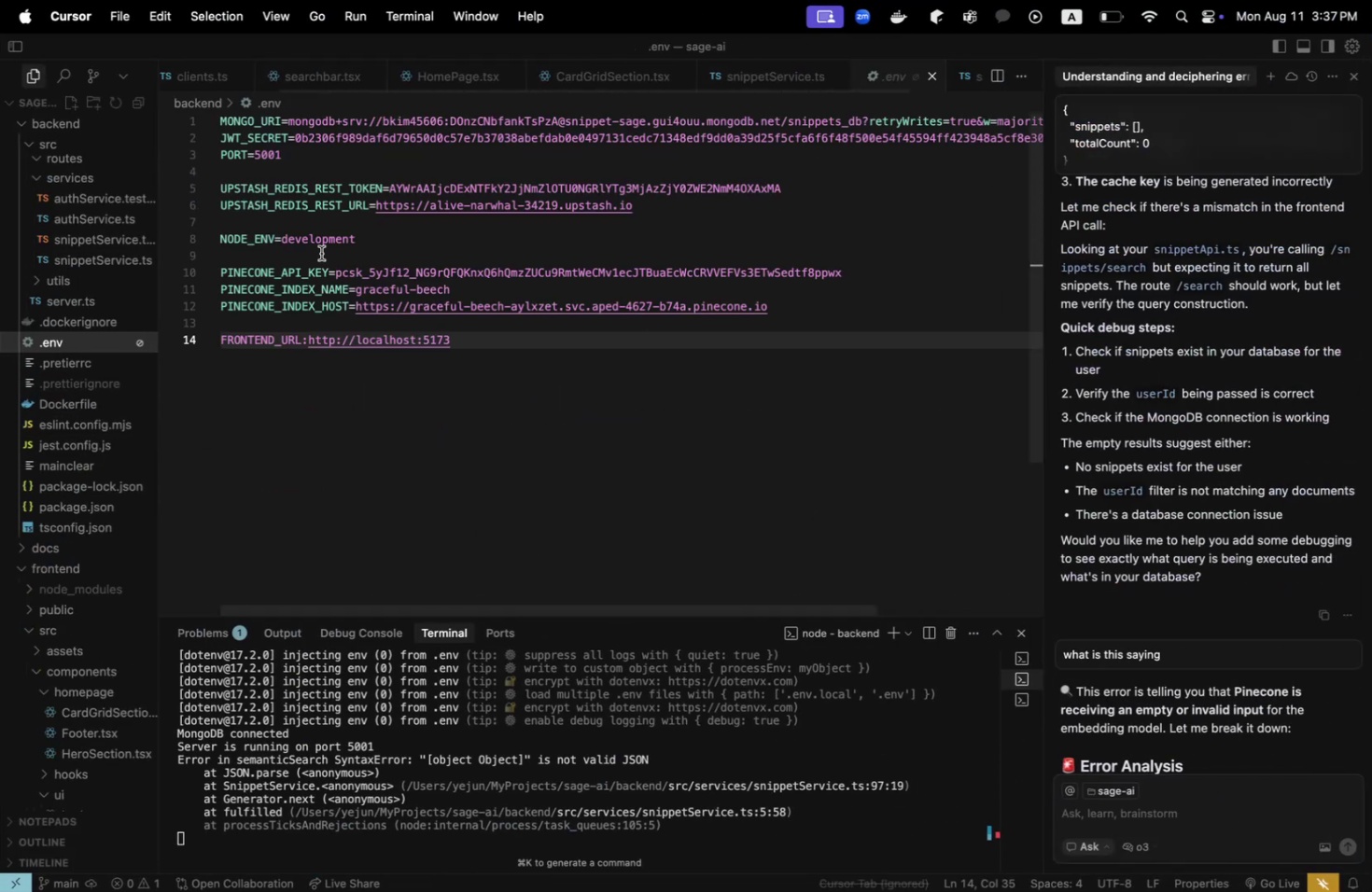 
scroll: coordinate [483, 350], scroll_direction: up, amount: 9.0
 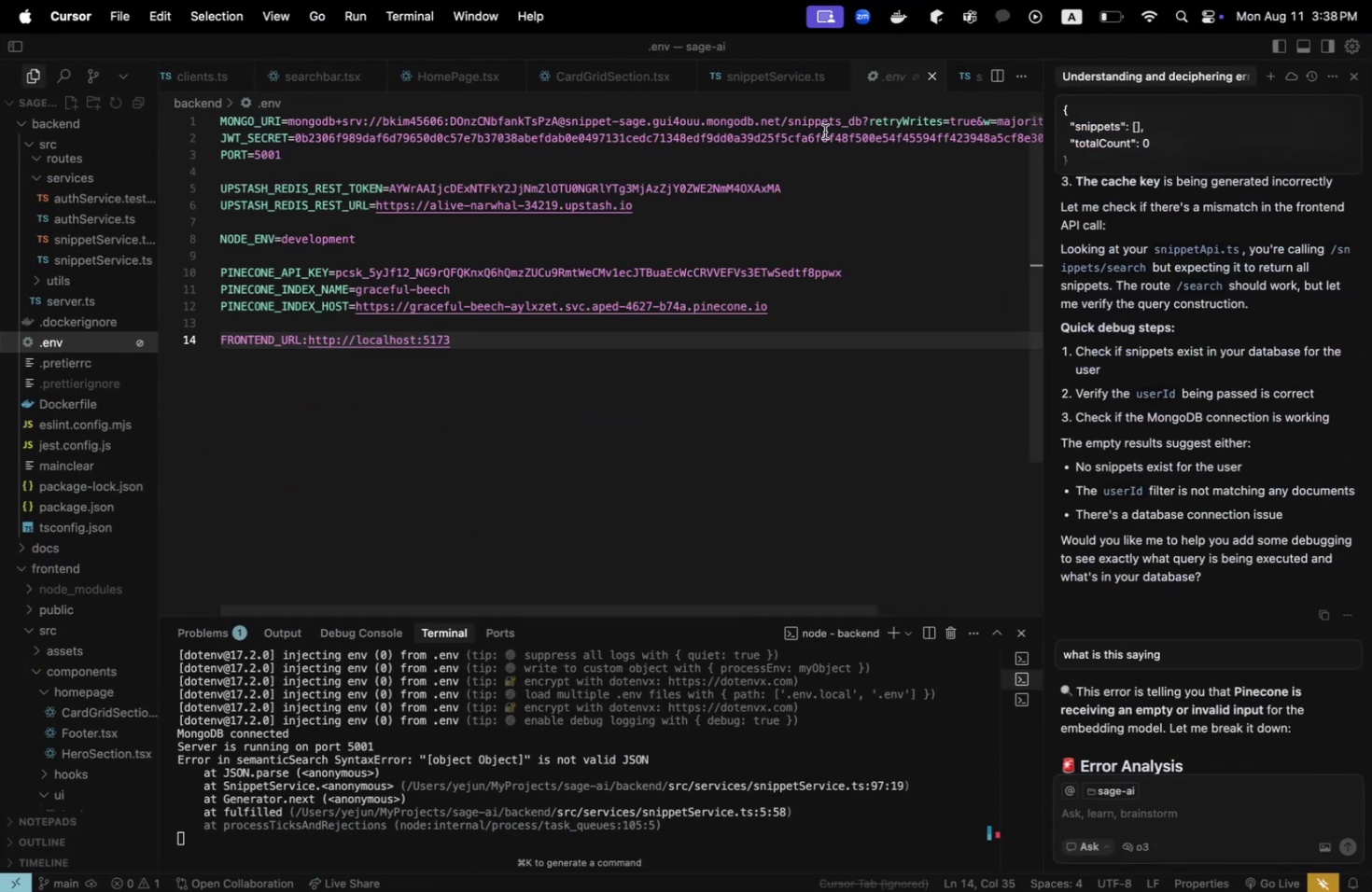 
wait(5.16)
 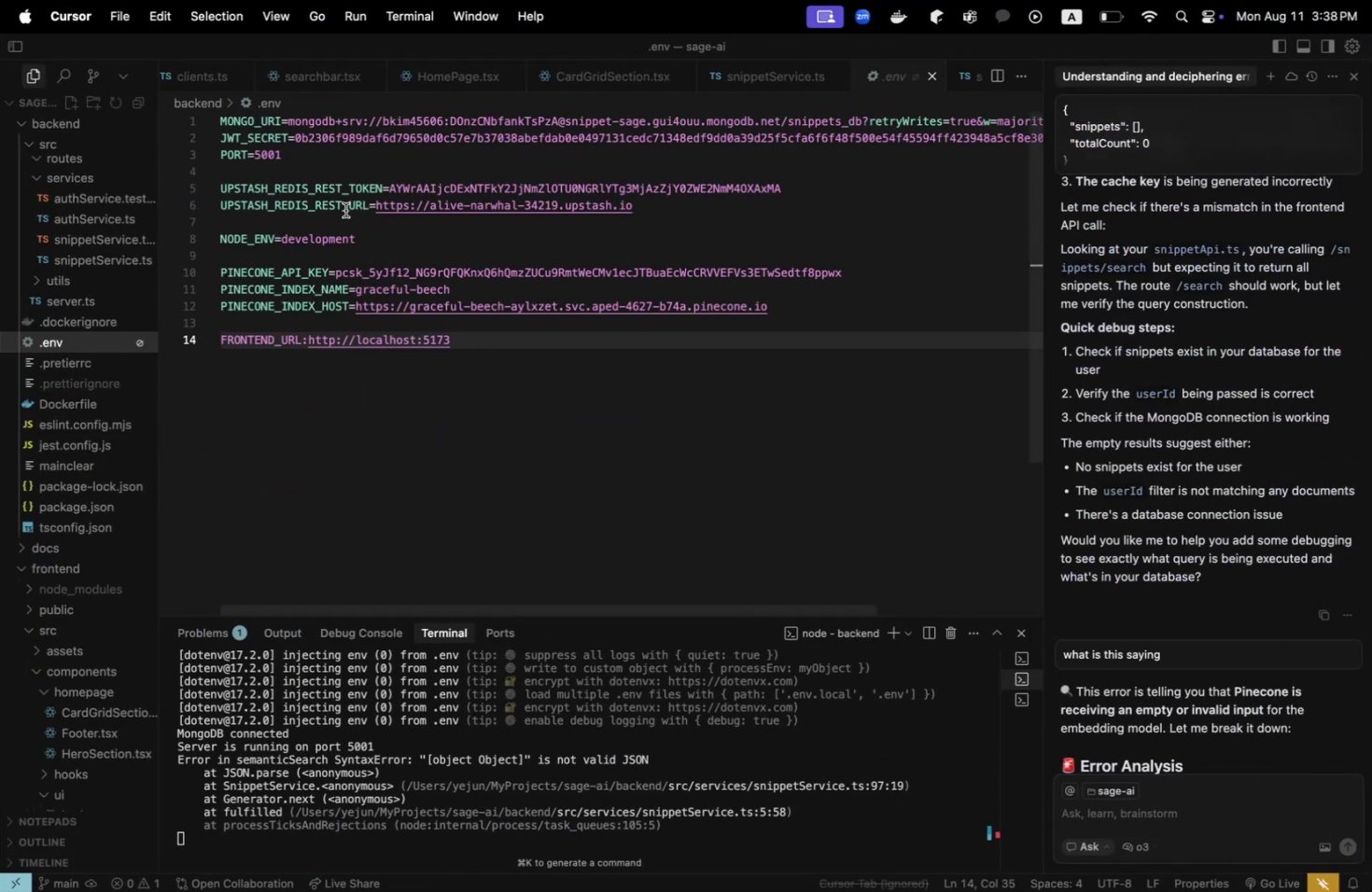 
key(Meta+CommandLeft)
 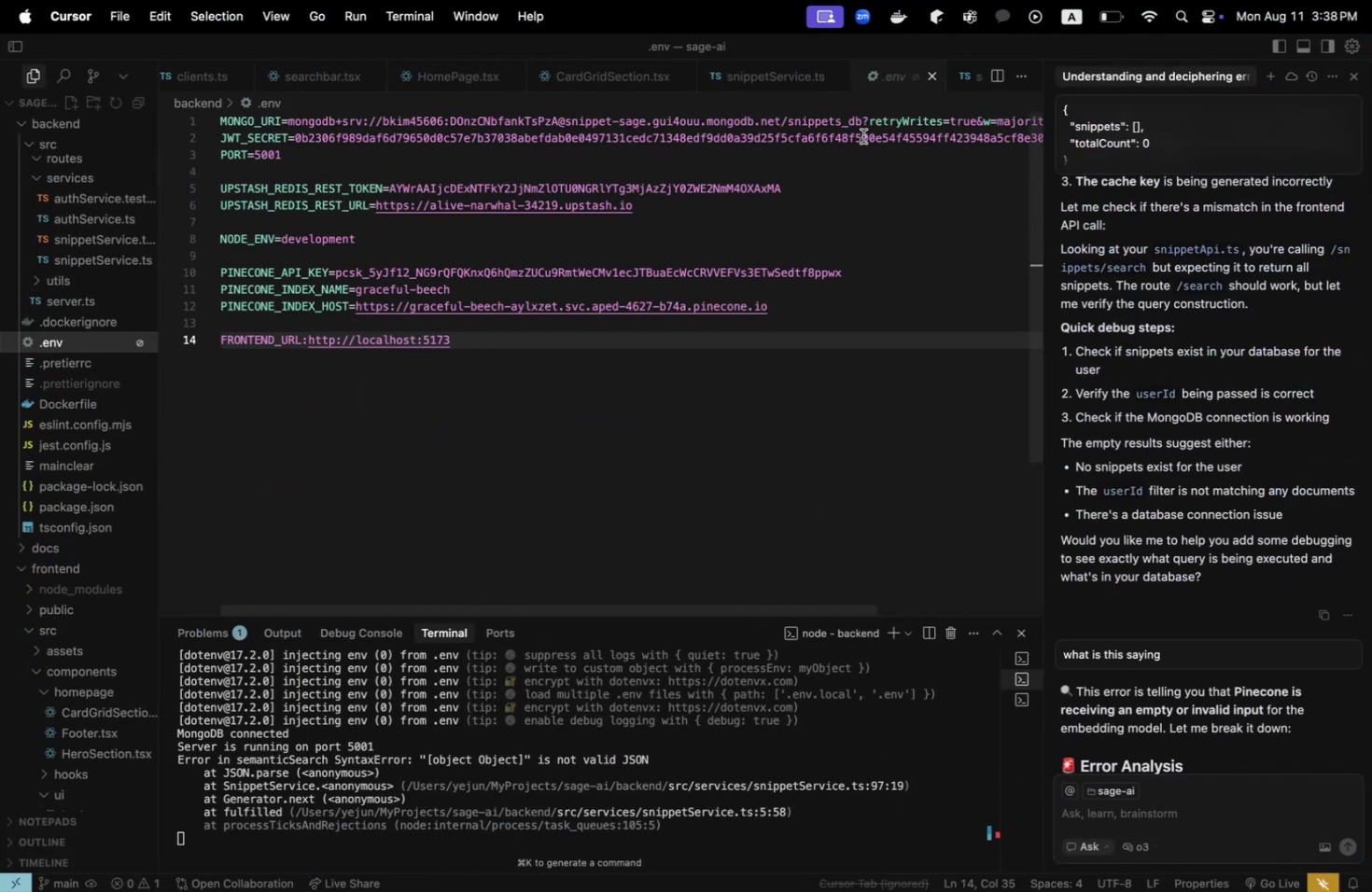 
key(Meta+Tab)
 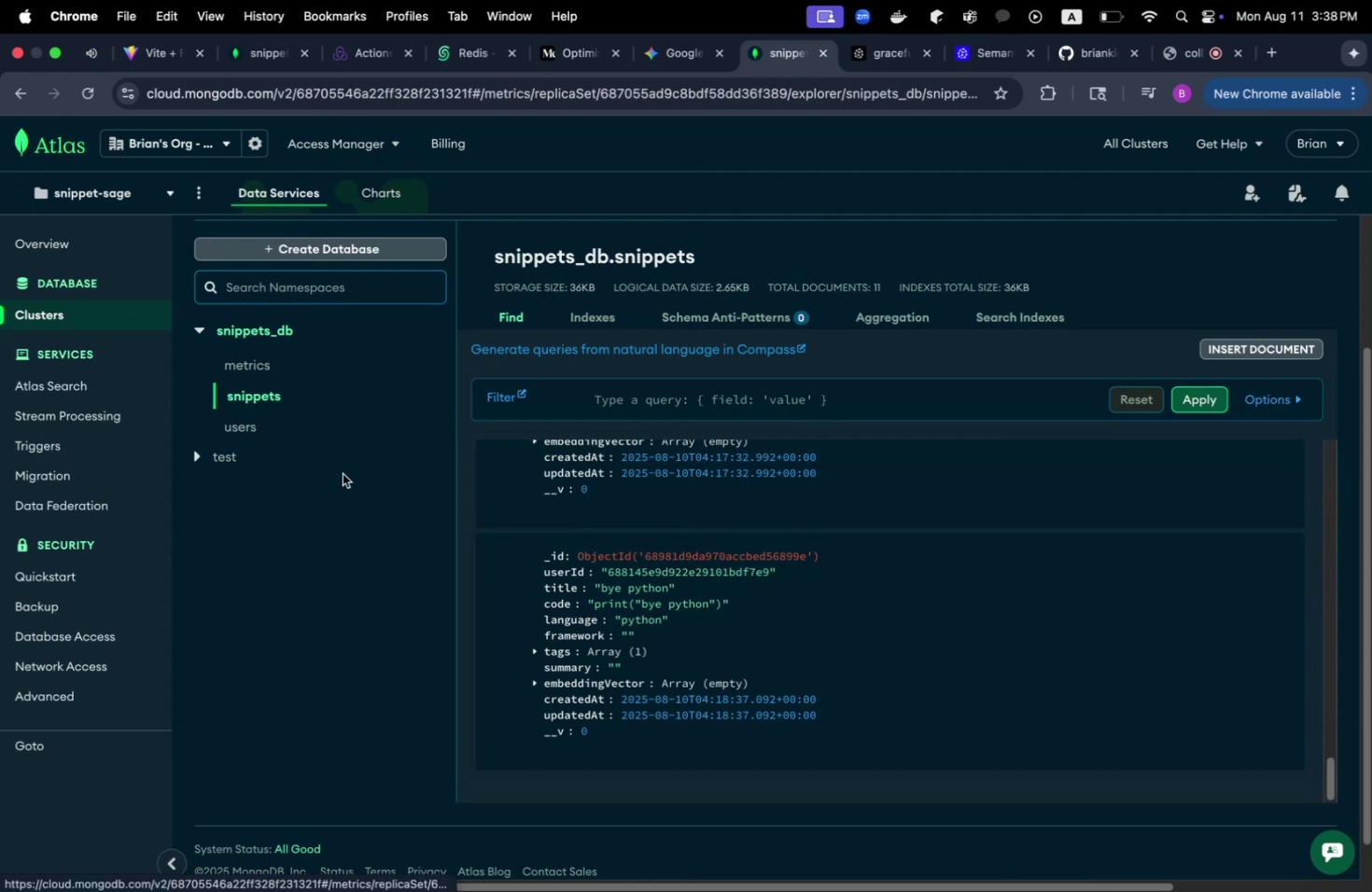 
scroll: coordinate [691, 594], scroll_direction: up, amount: 53.0
 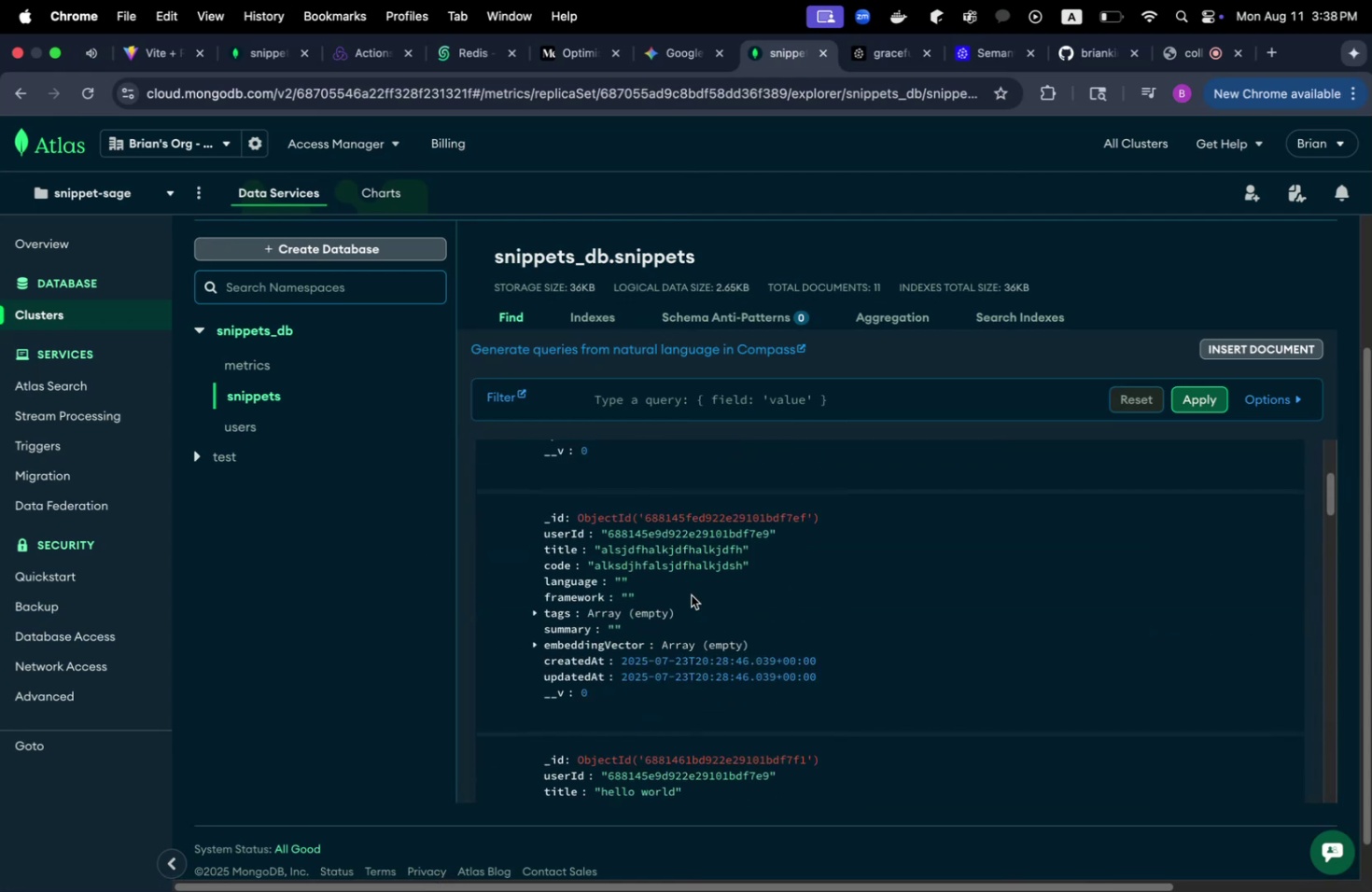 
key(Meta+CommandLeft)
 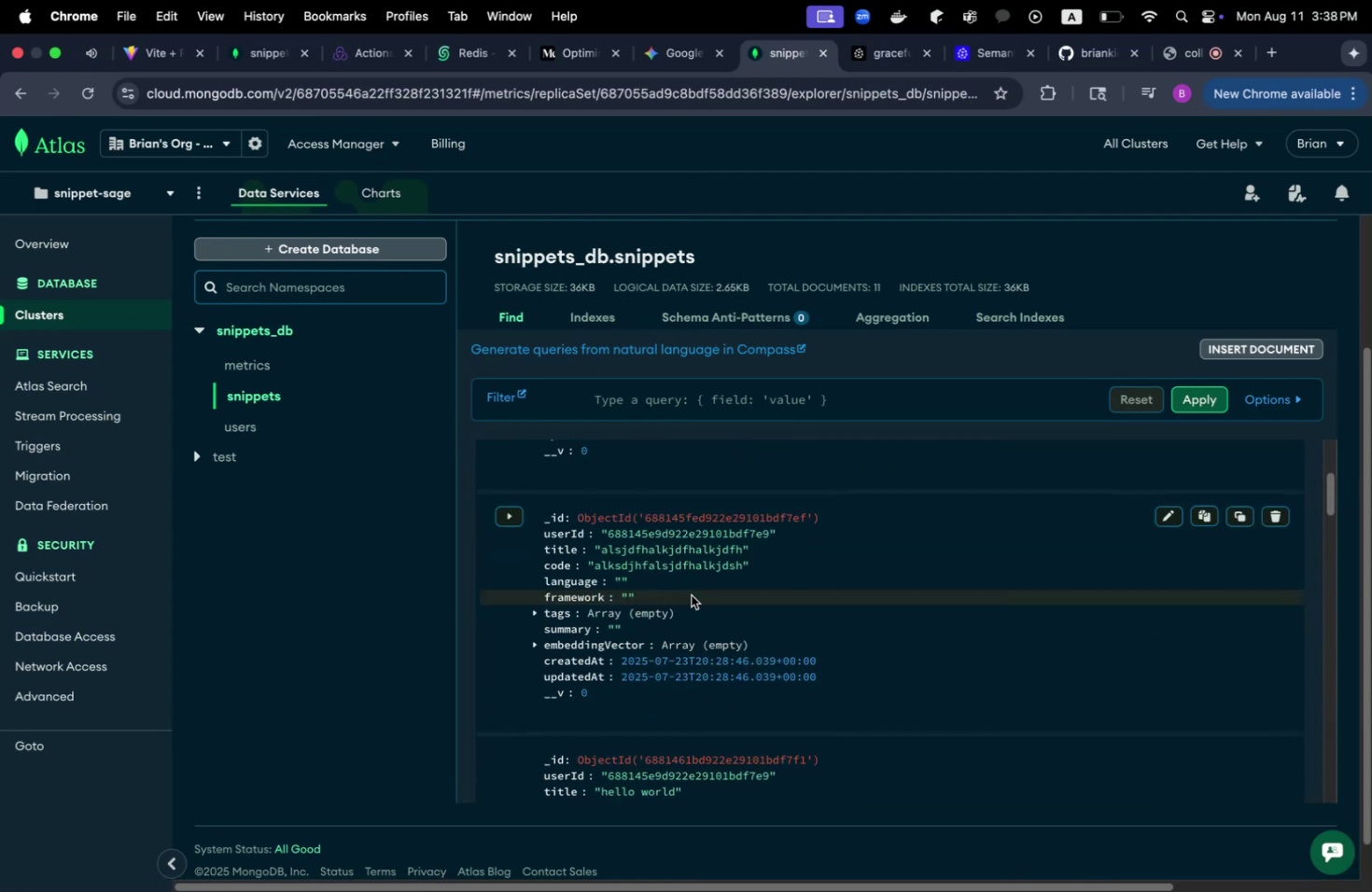 
key(Meta+Tab)
 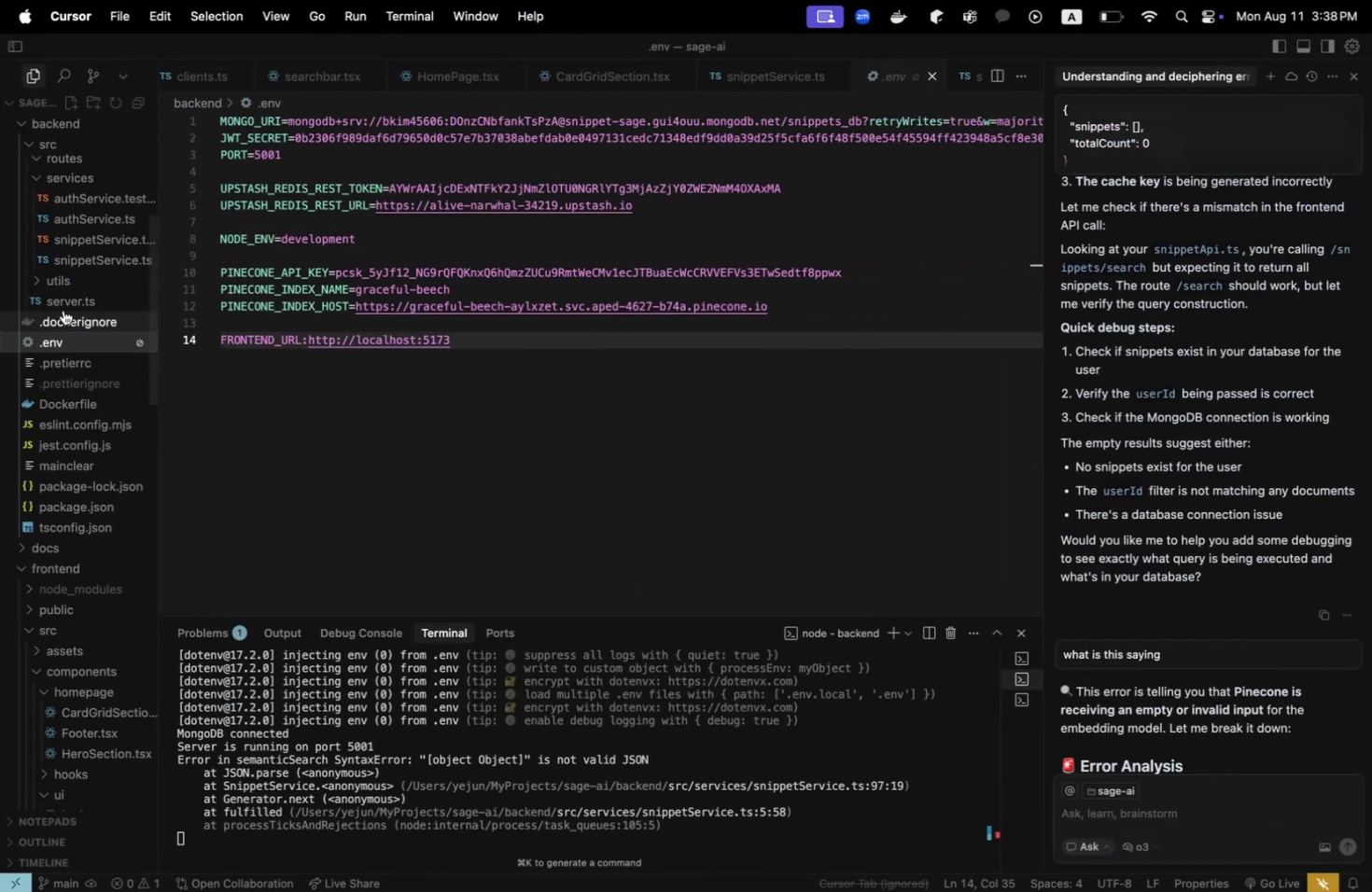 
left_click([83, 248])
 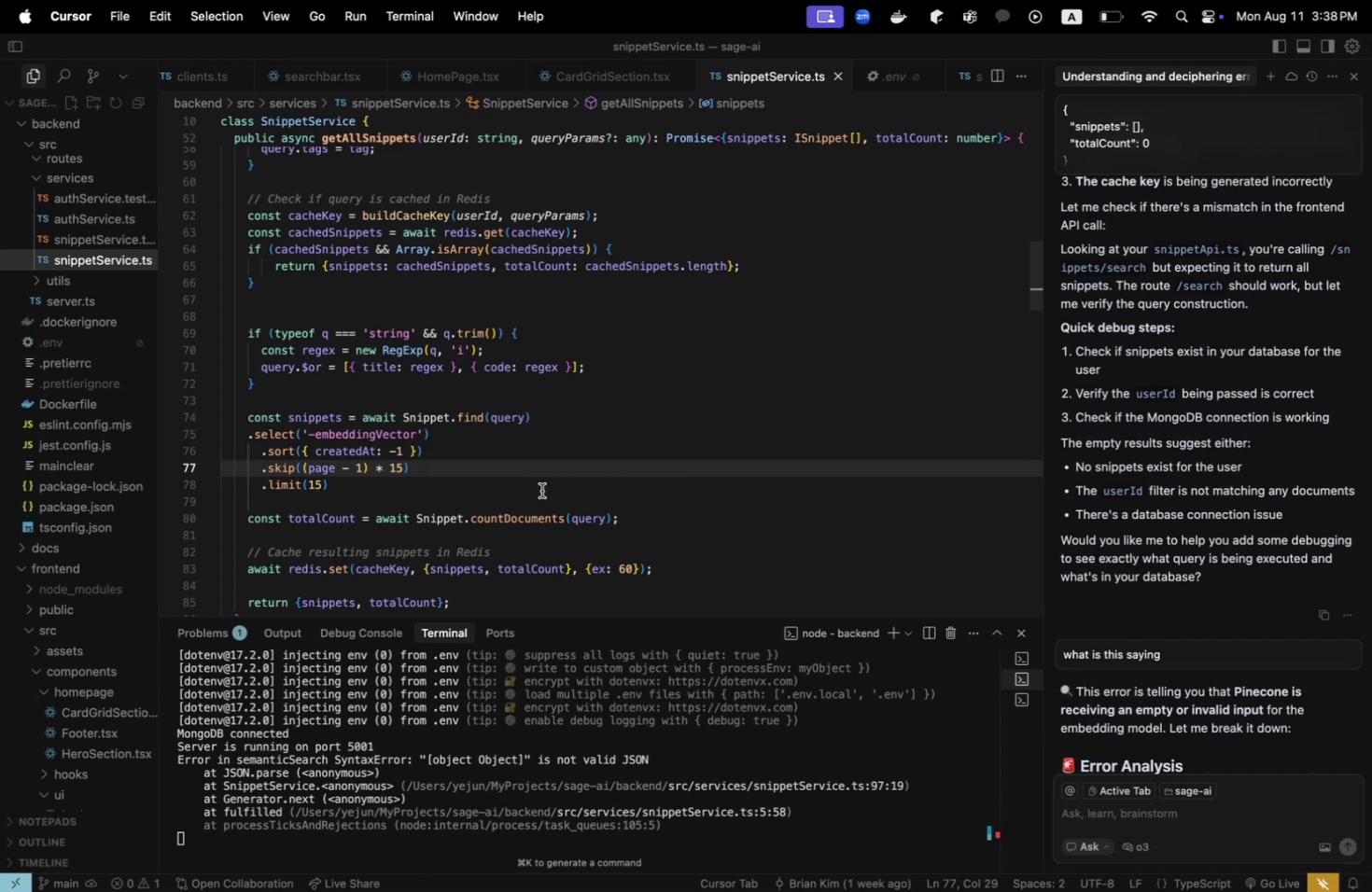 
wait(6.72)
 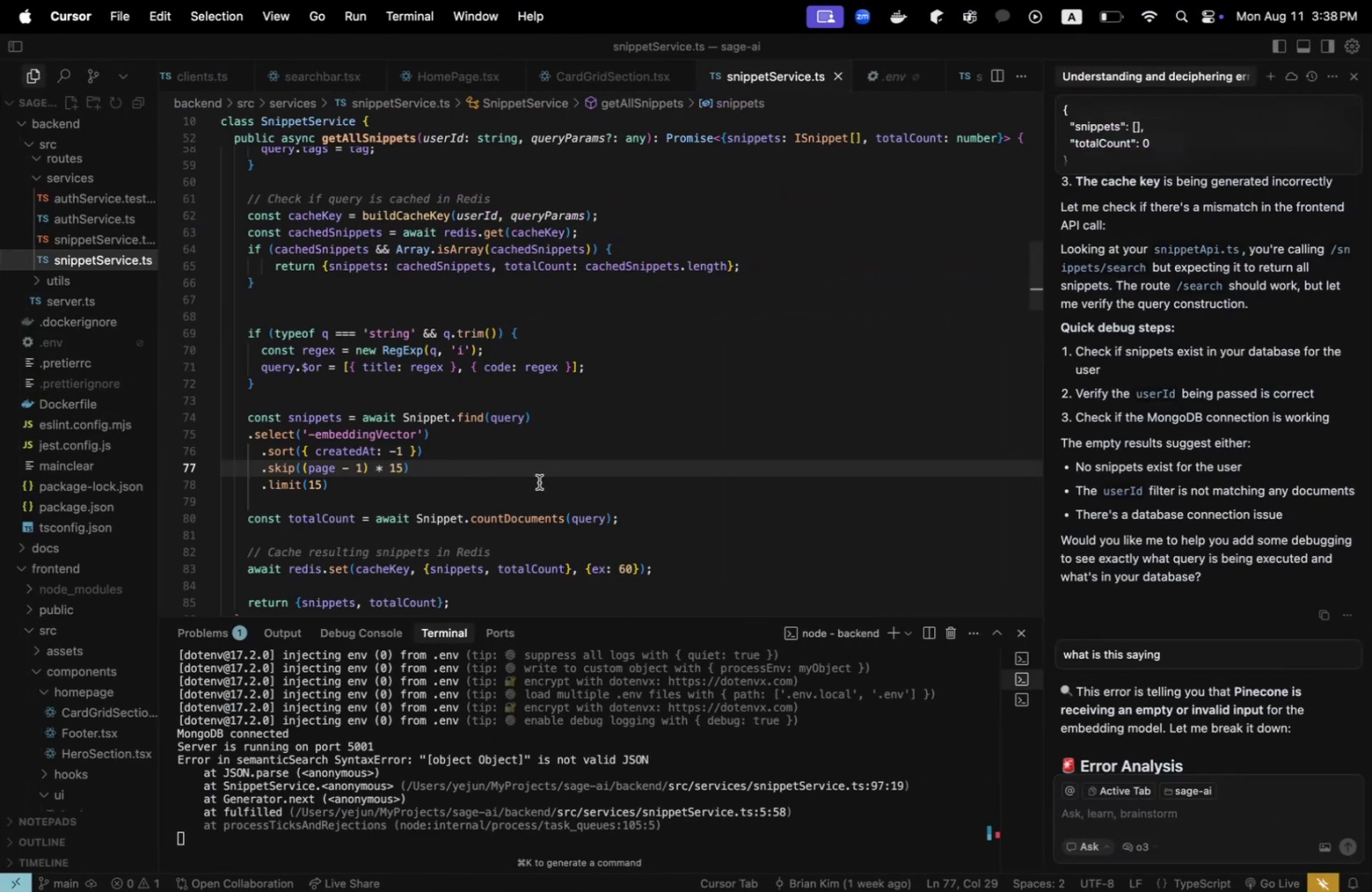 
scroll: coordinate [541, 487], scroll_direction: up, amount: 3.0
 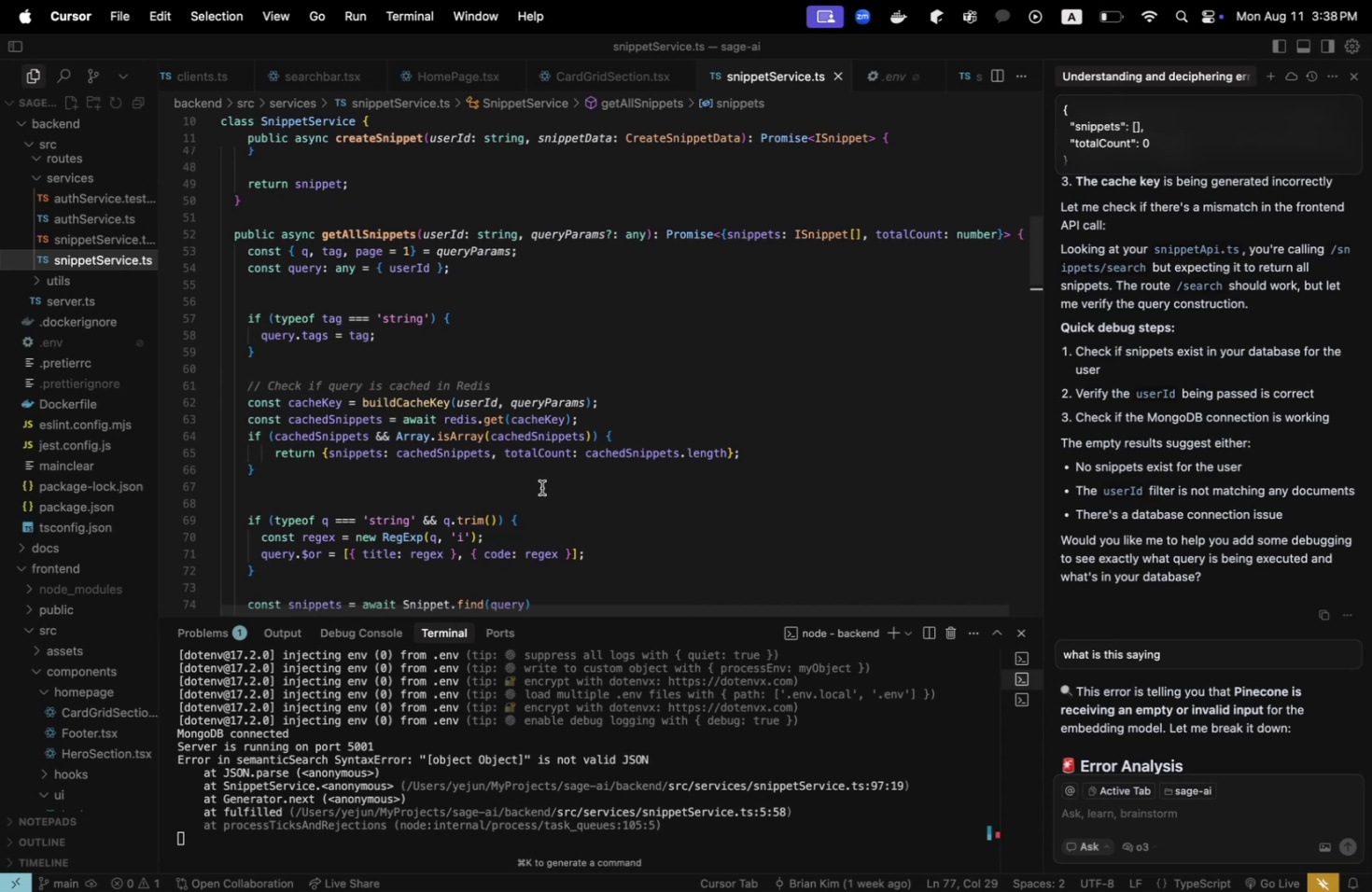 
wait(6.04)
 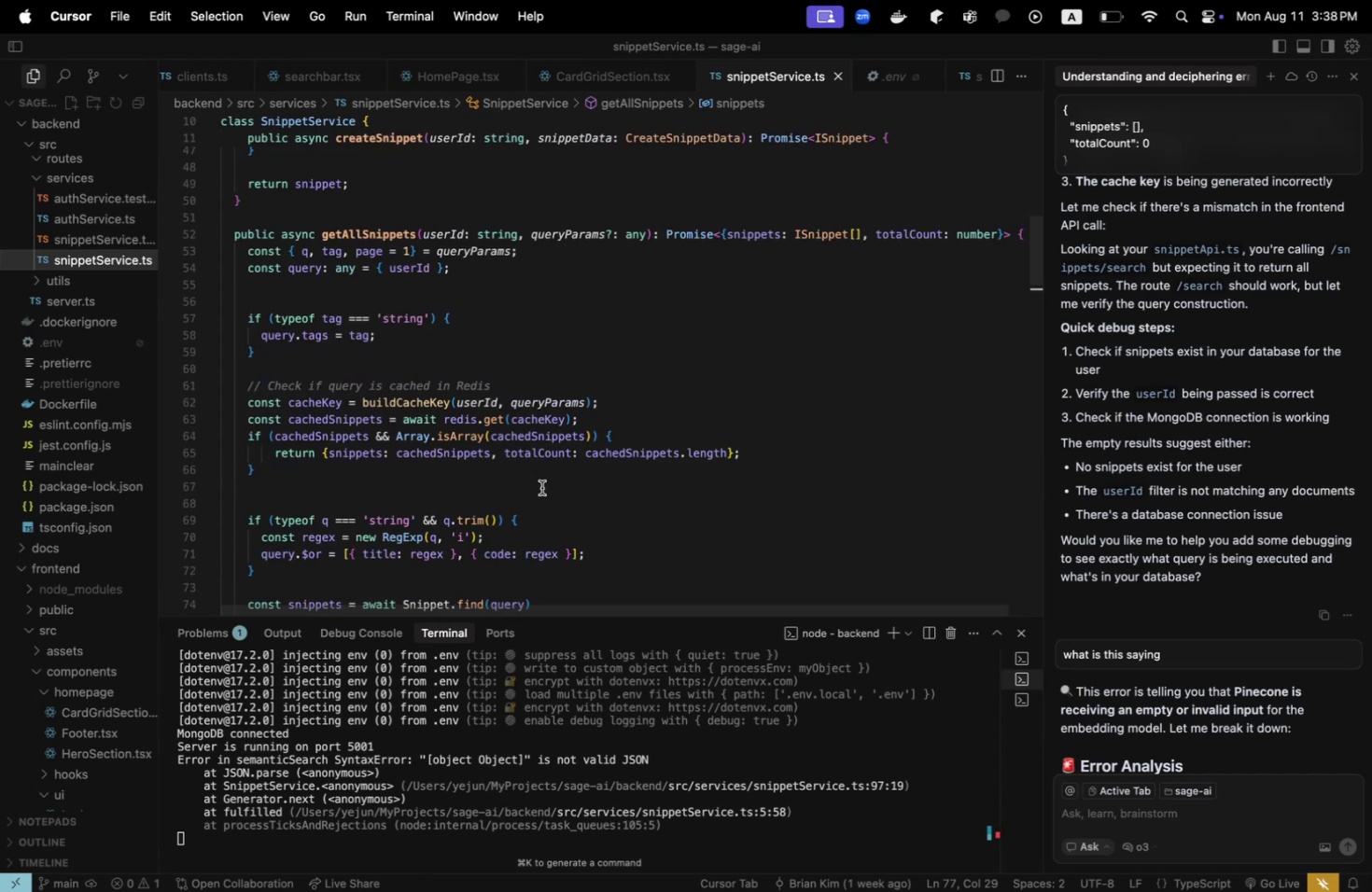 
scroll: coordinate [541, 487], scroll_direction: down, amount: 1.0
 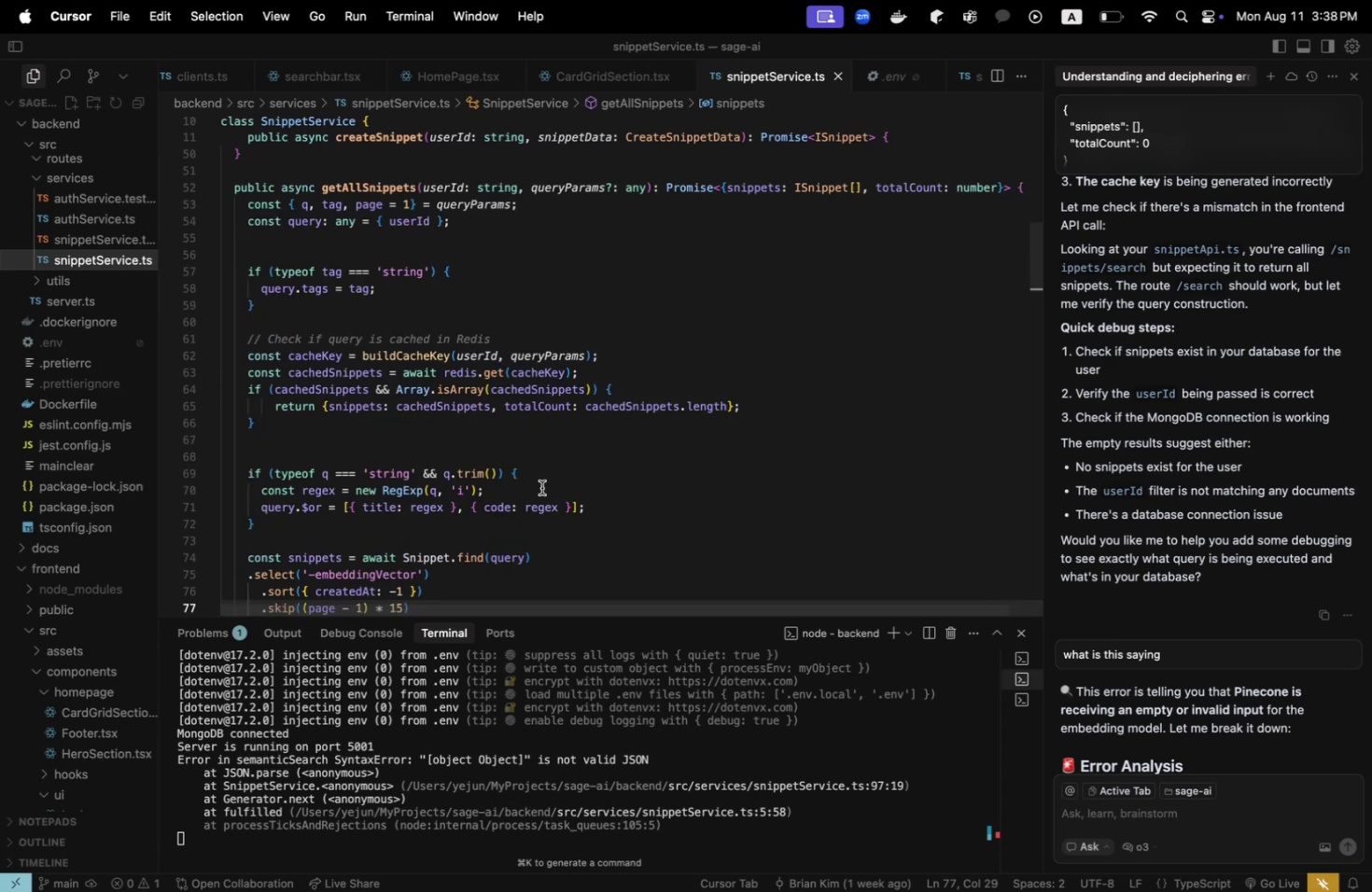 
wait(9.19)
 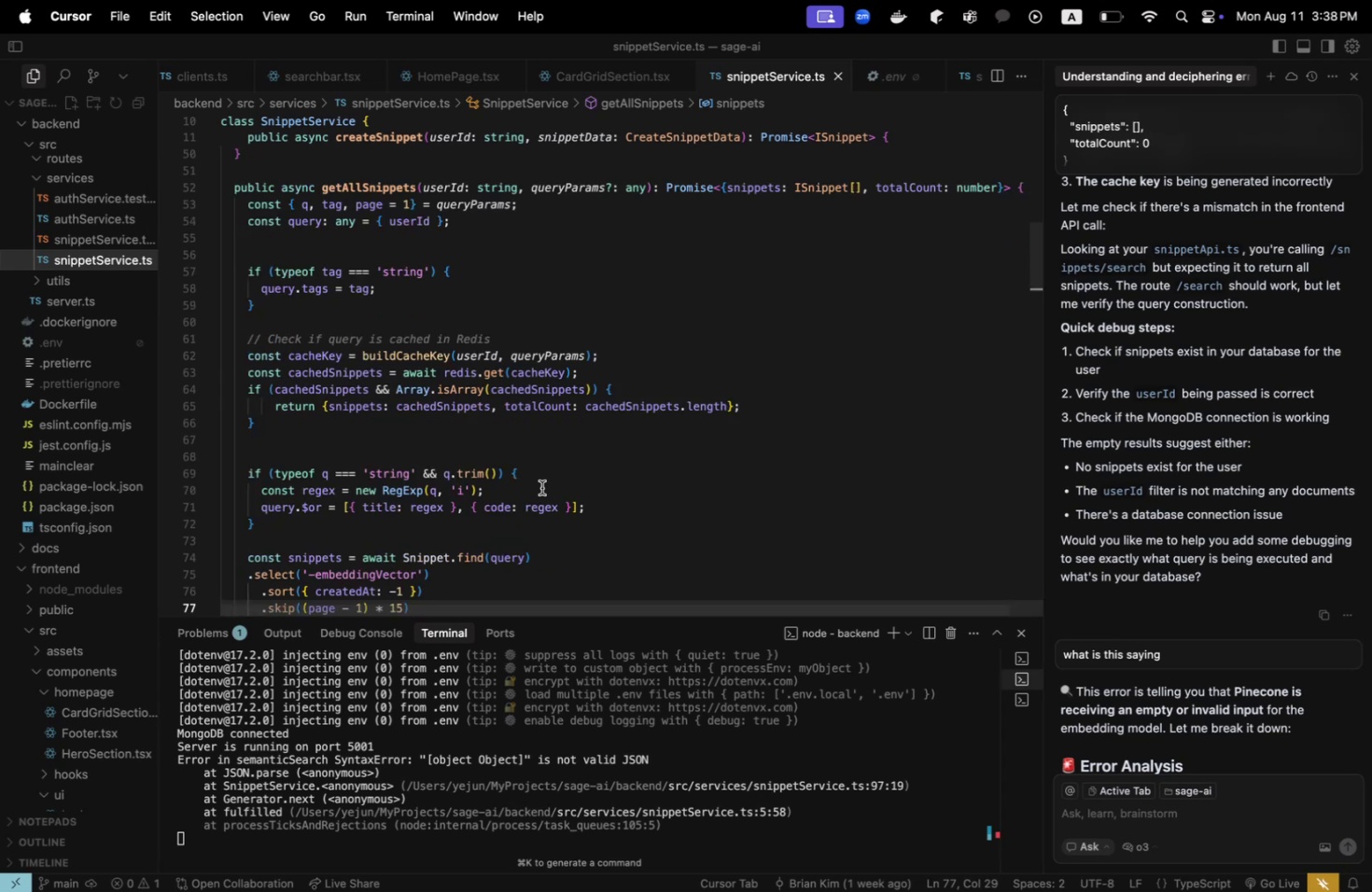 
scroll: coordinate [541, 487], scroll_direction: down, amount: 1.0
 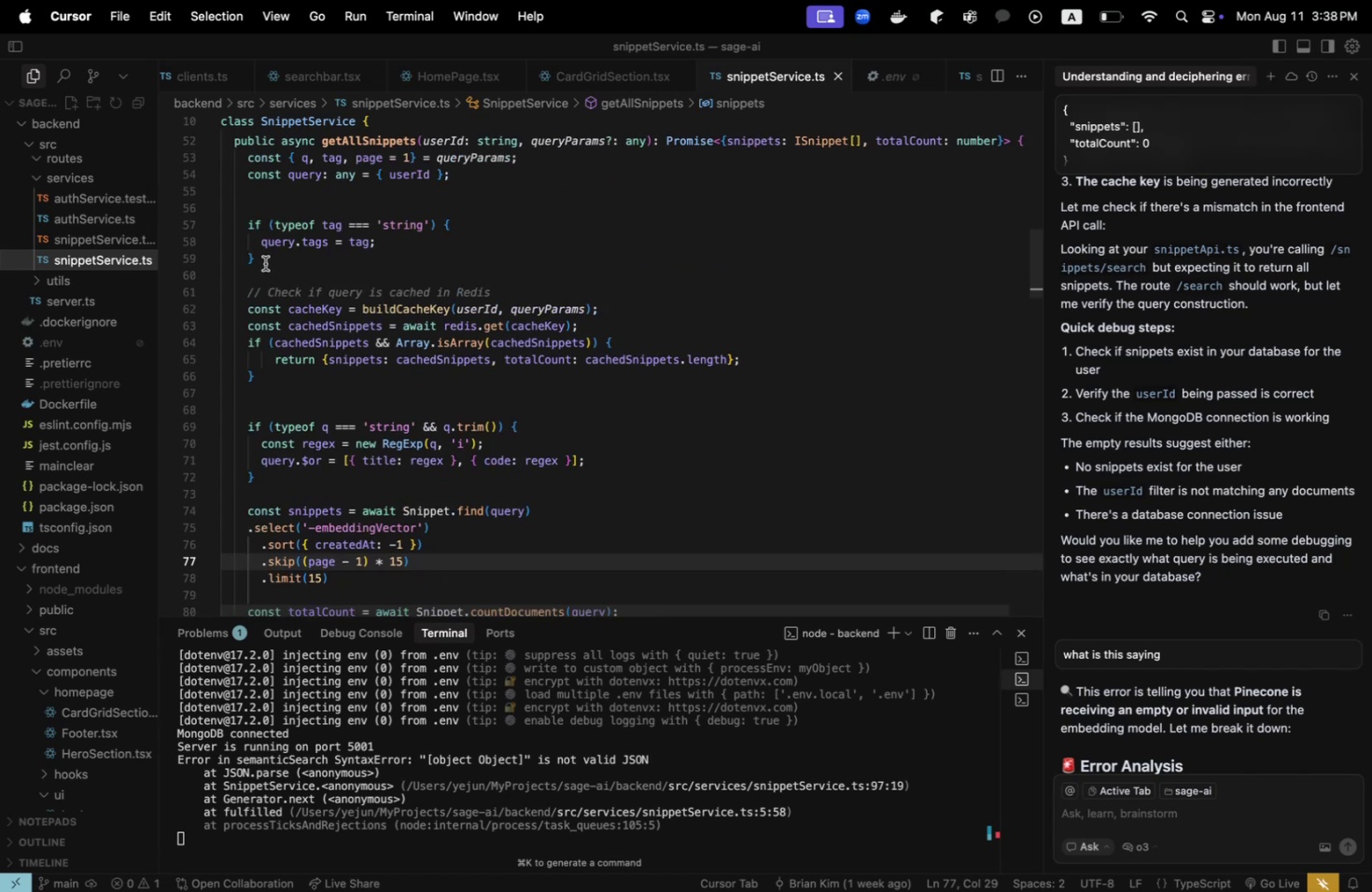 
left_click_drag(start_coordinate=[265, 263], to_coordinate=[226, 217])
 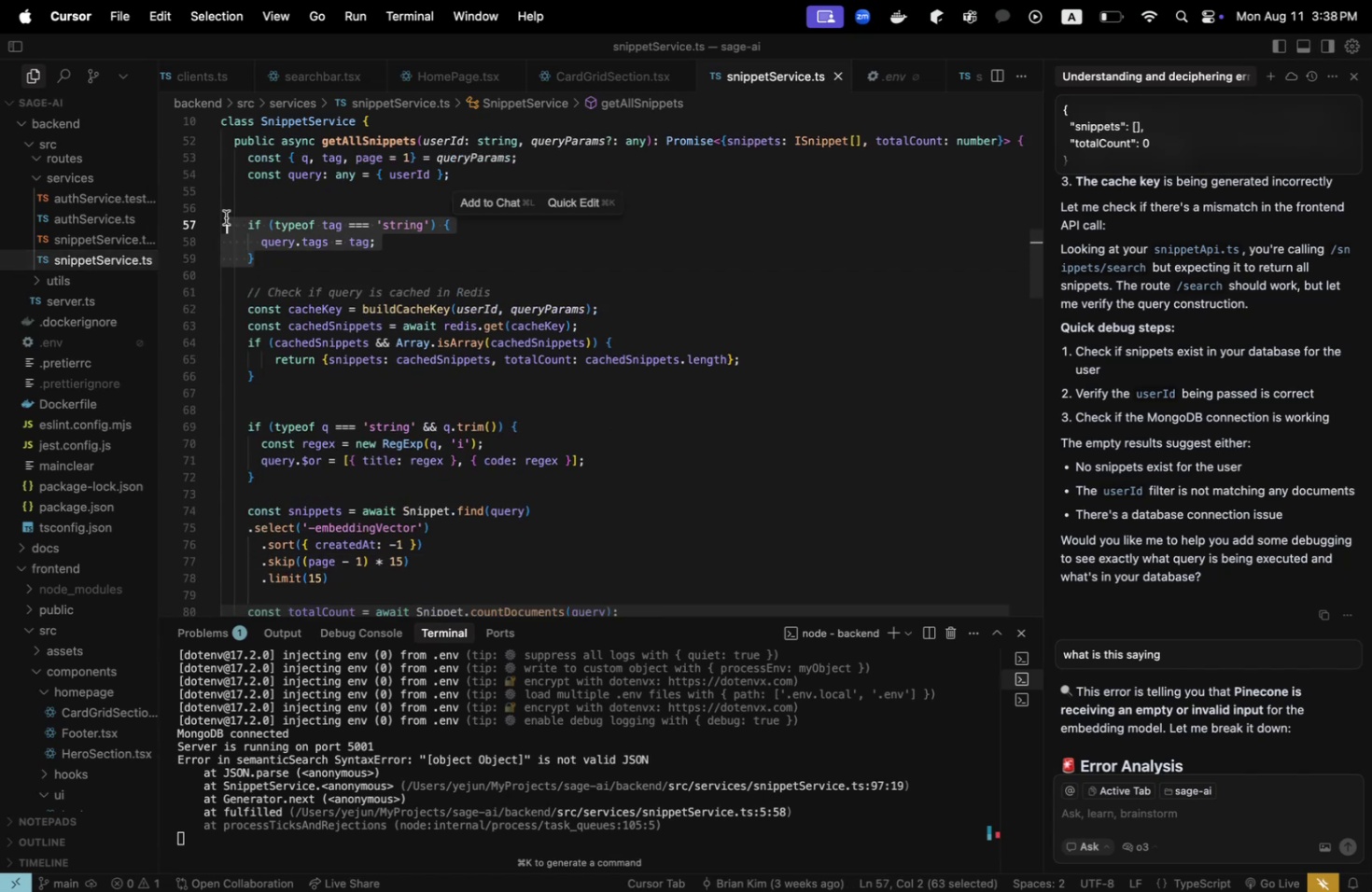 
key(Meta+CommandLeft)
 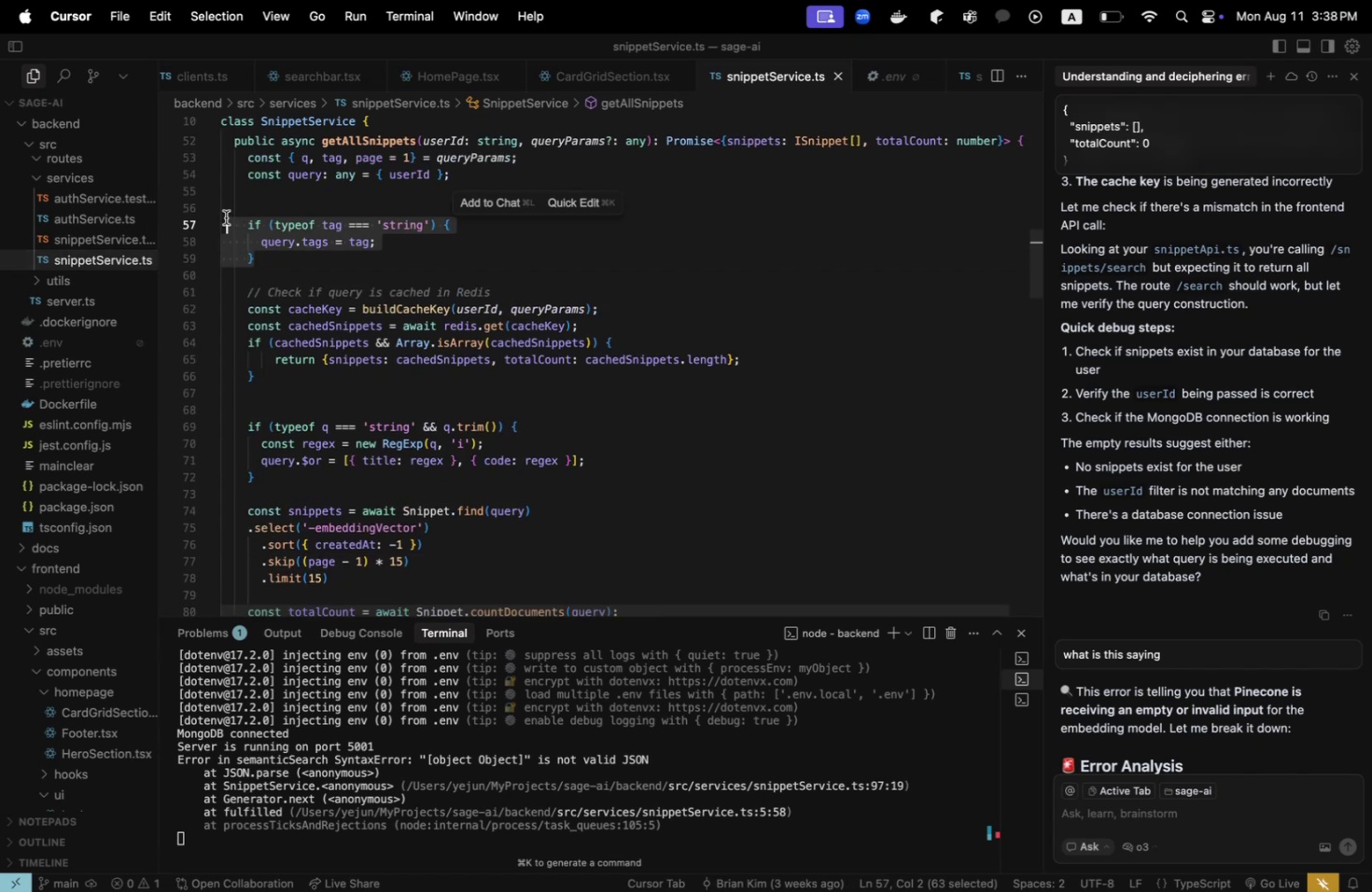 
key(Meta+Slash)
 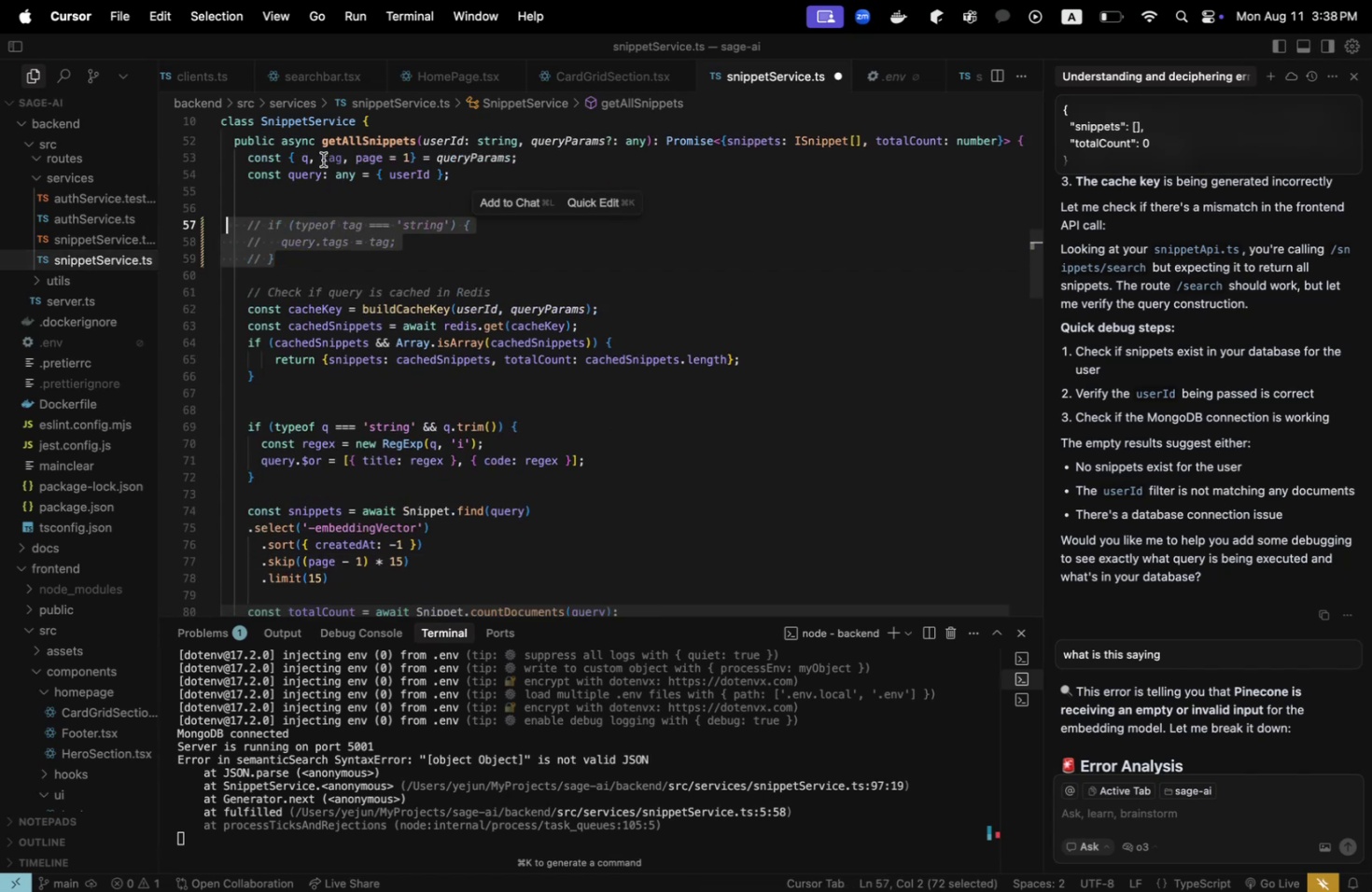 
double_click([326, 159])
 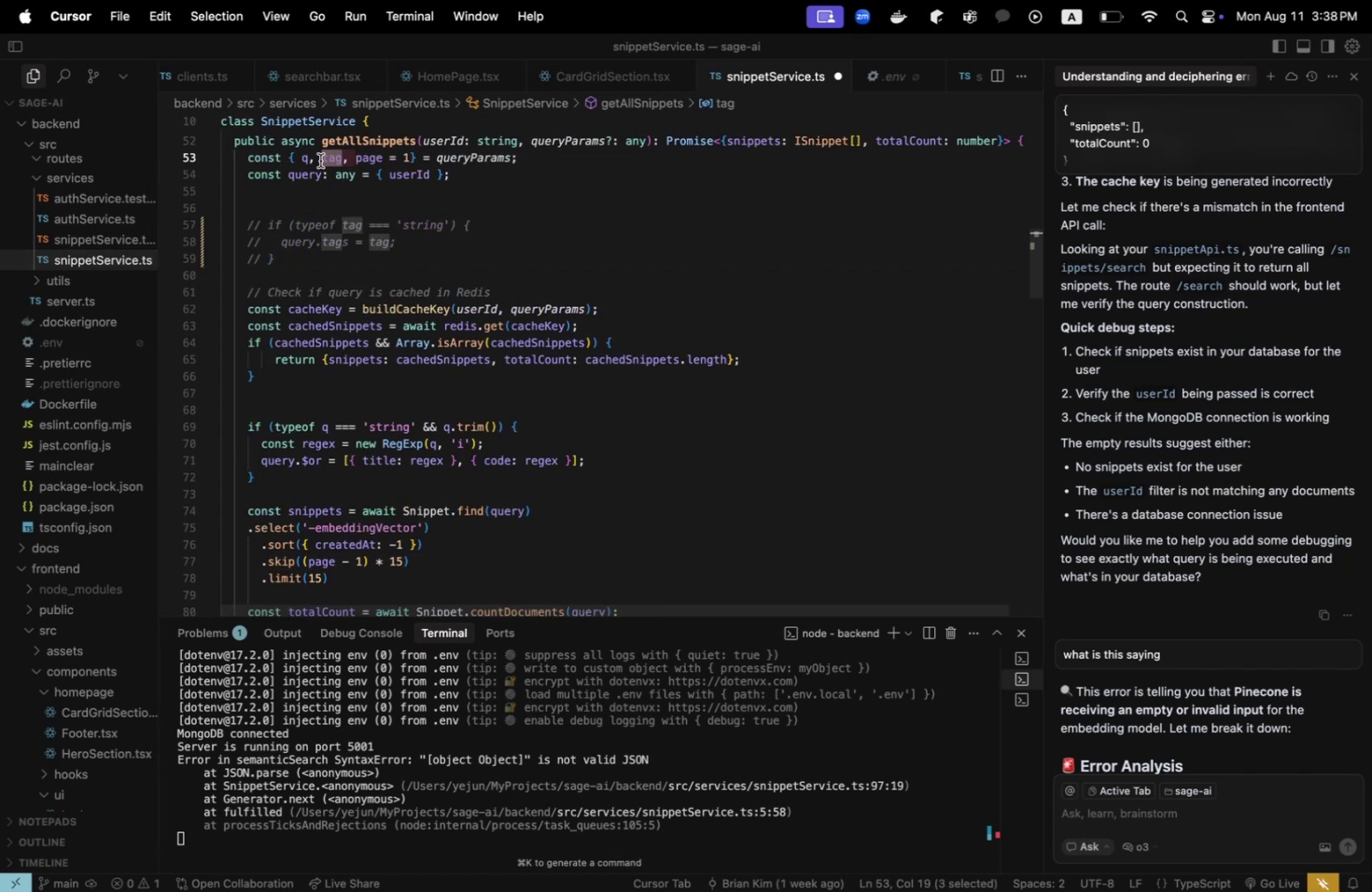 
left_click([589, 470])
 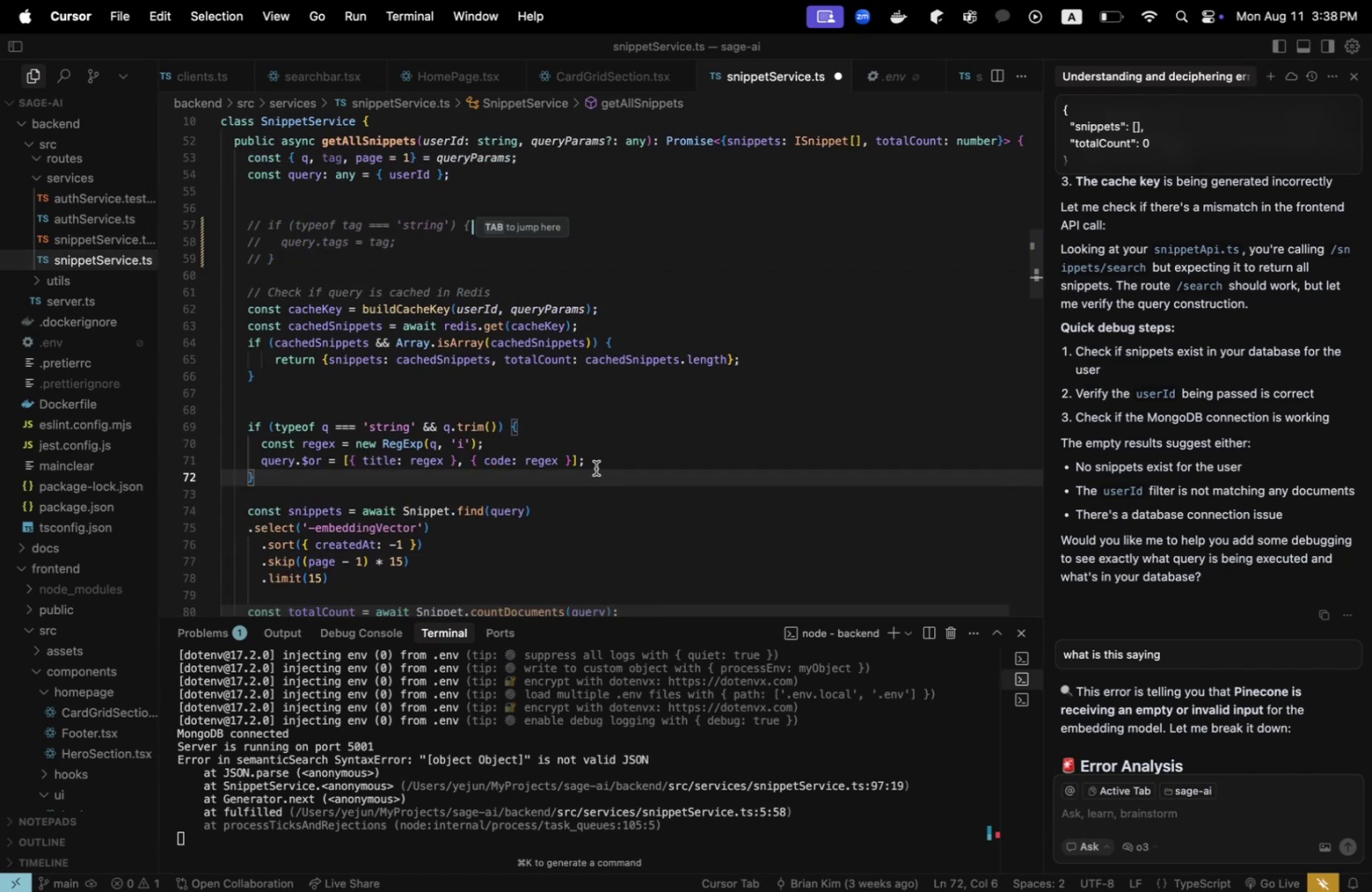 
key(Meta+CommandLeft)
 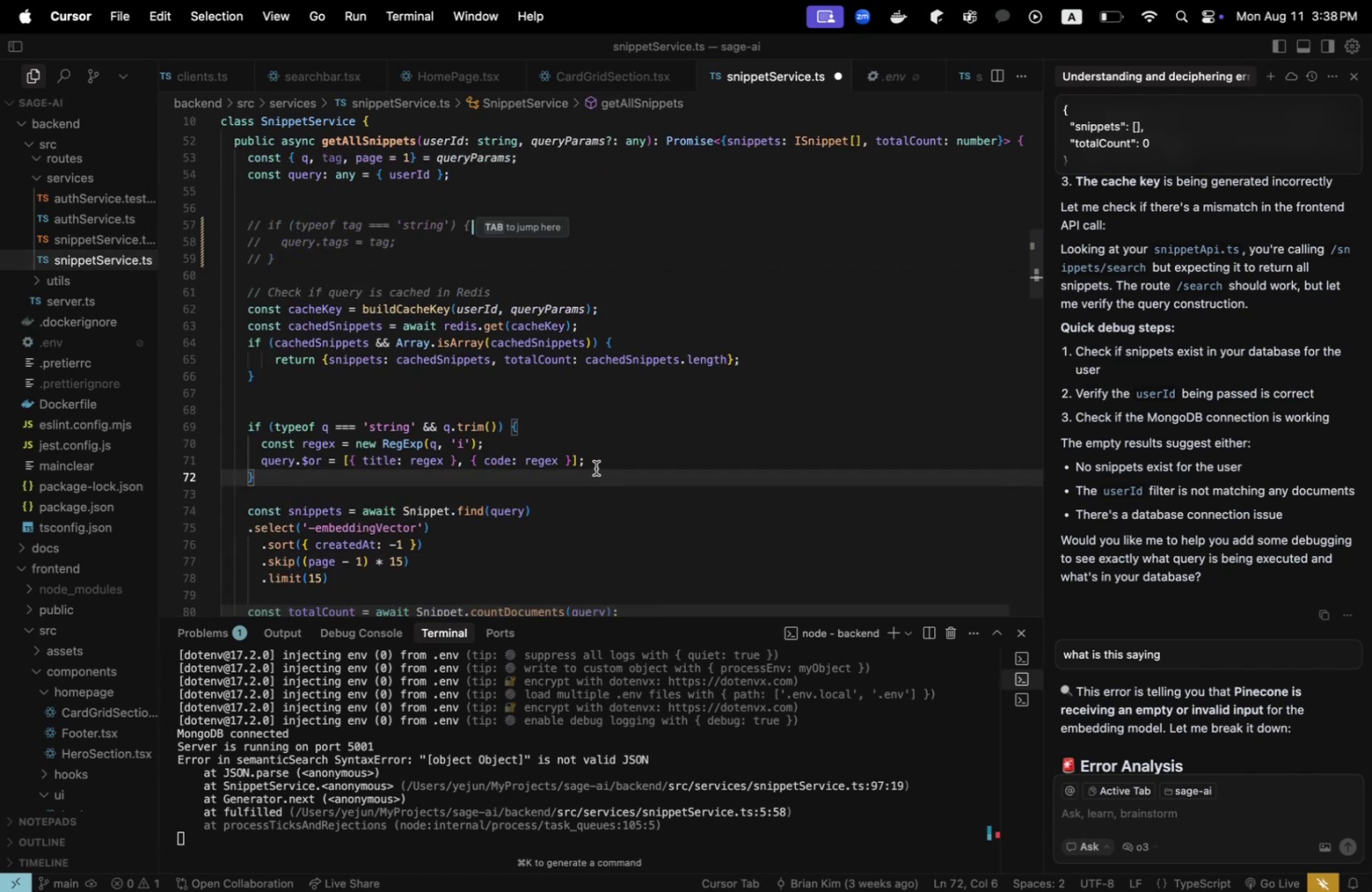 
key(Meta+S)
 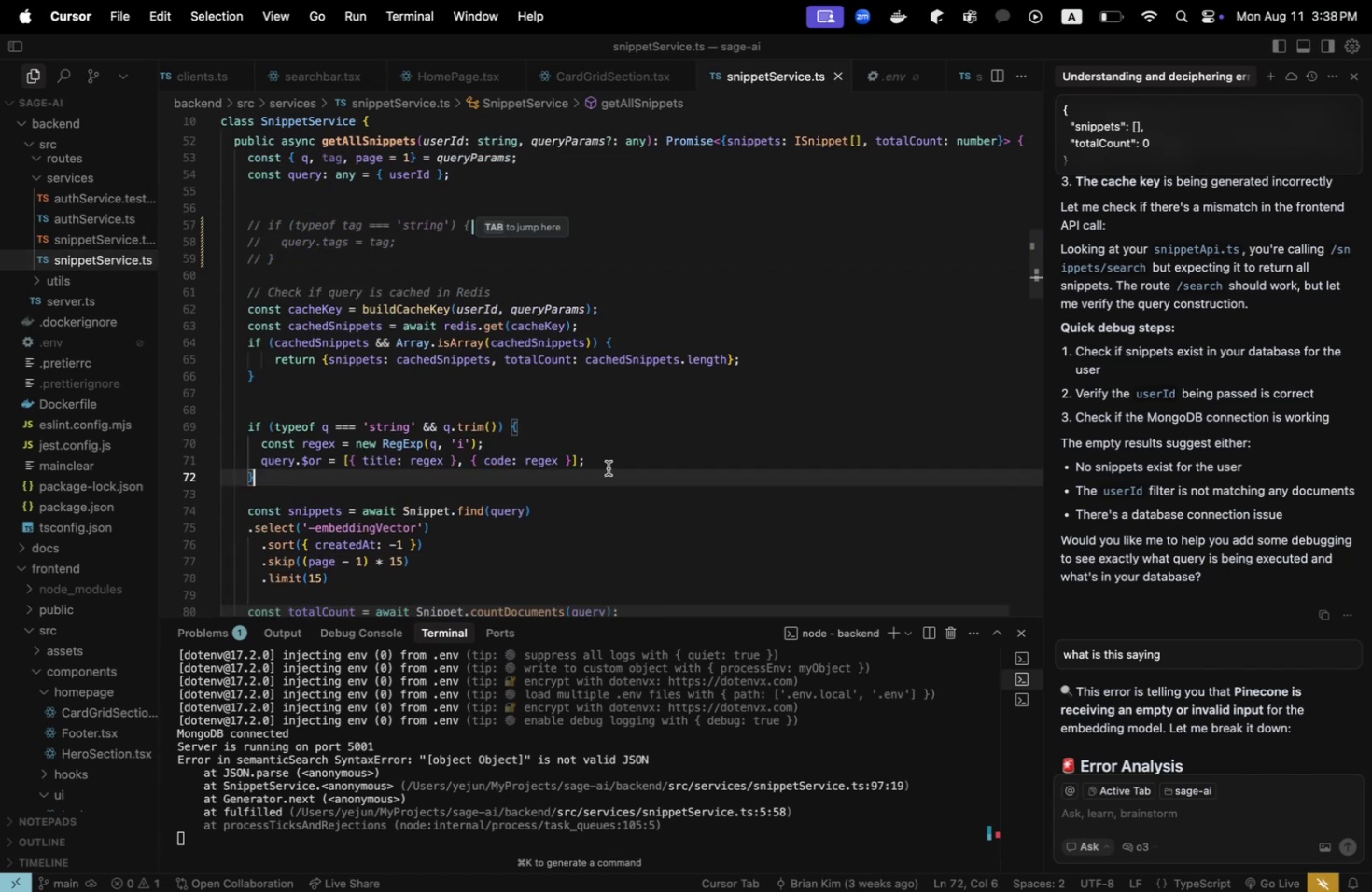 
key(Meta+CommandLeft)
 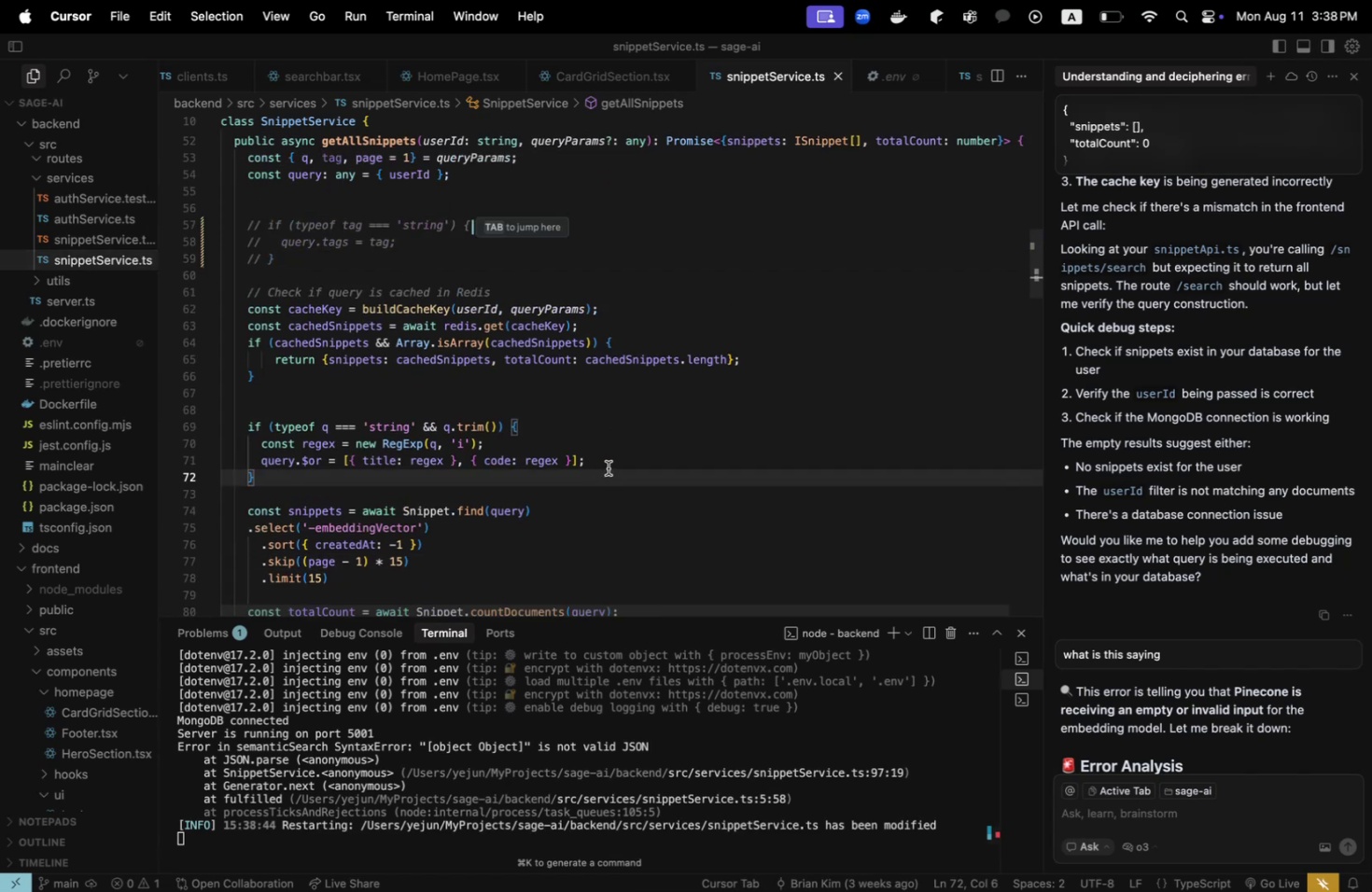 
key(Meta+Tab)
 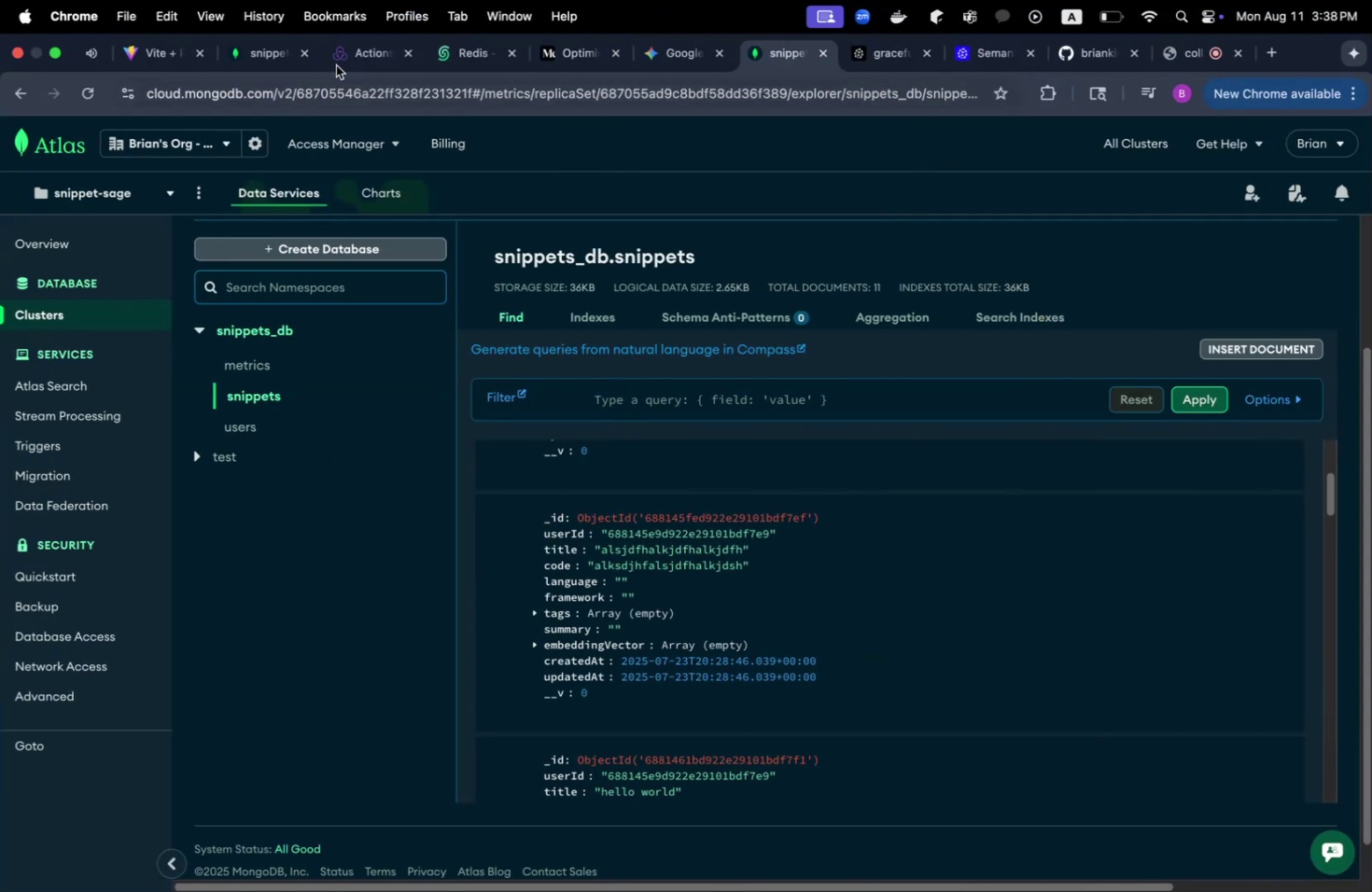 
left_click([398, 55])
 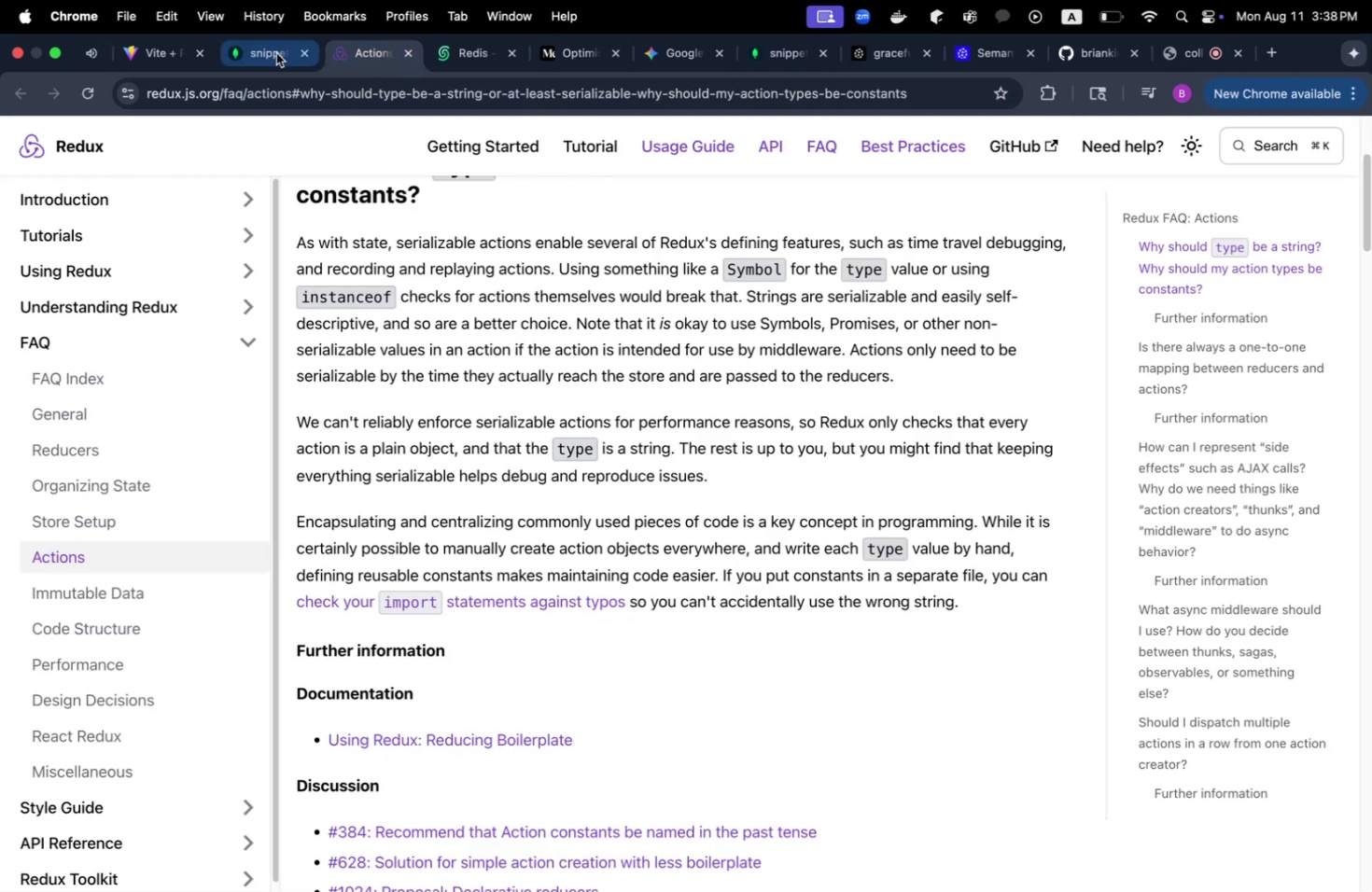 
left_click([276, 53])
 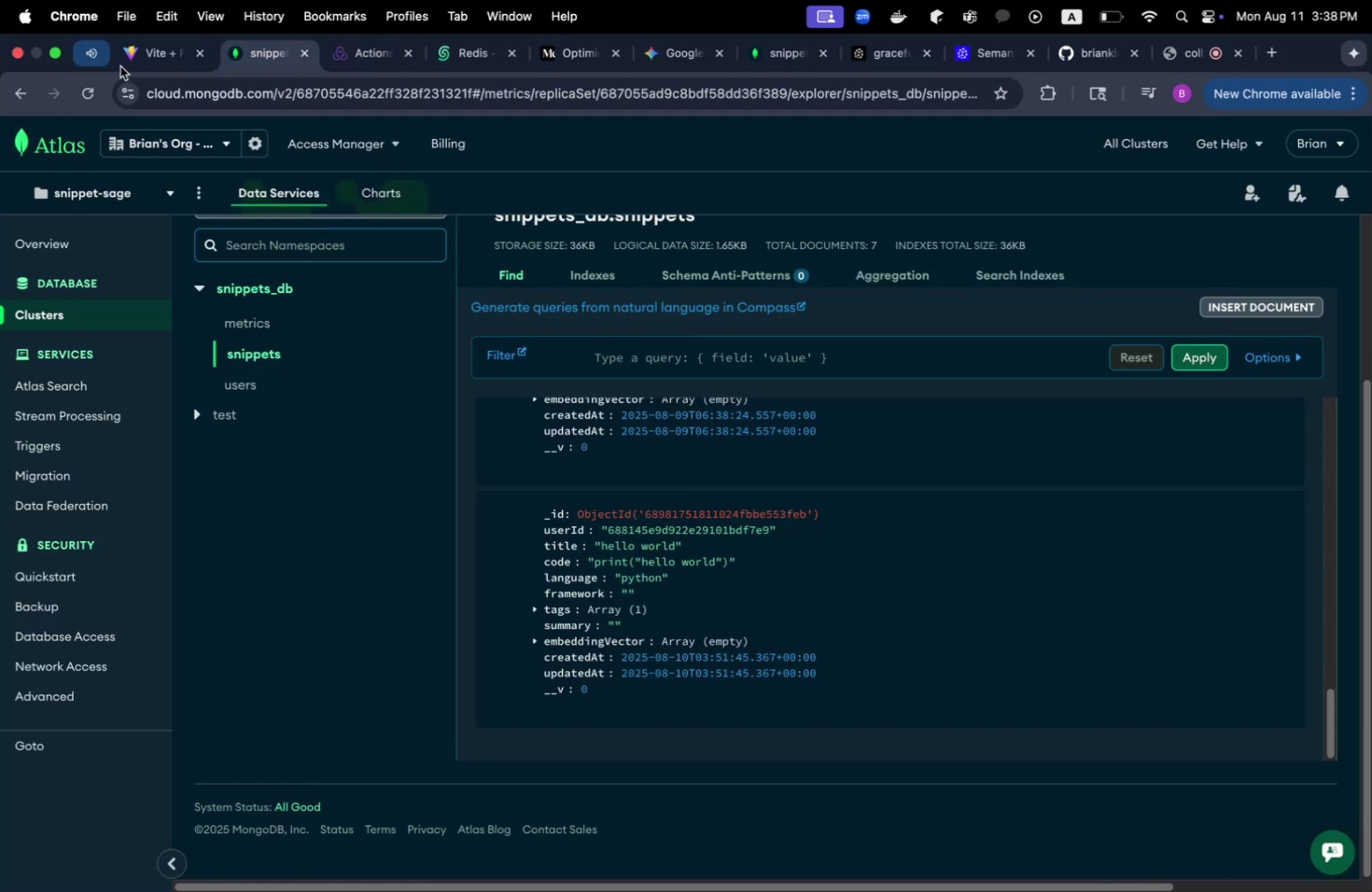 
left_click([147, 61])
 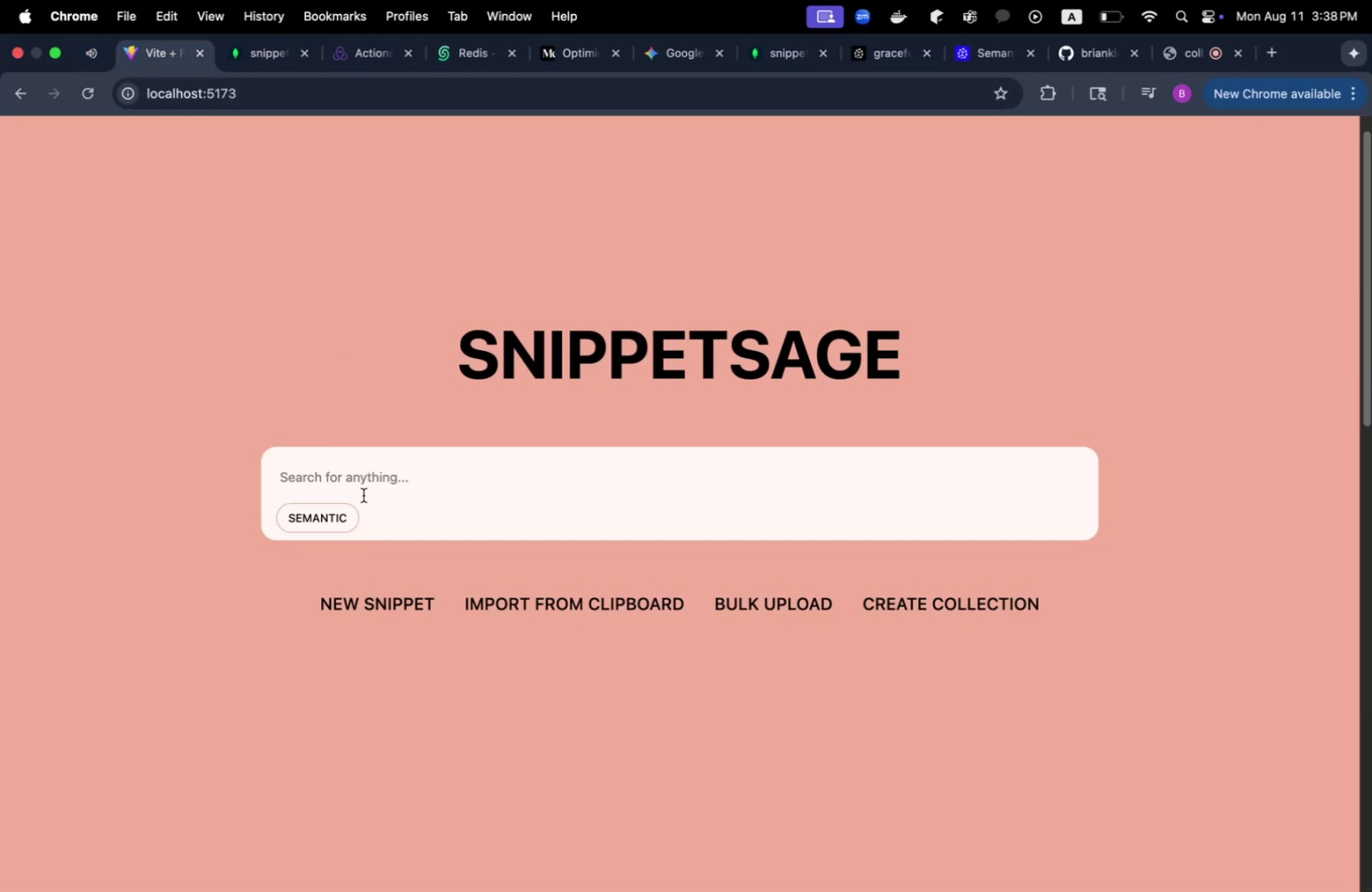 
left_click([351, 471])
 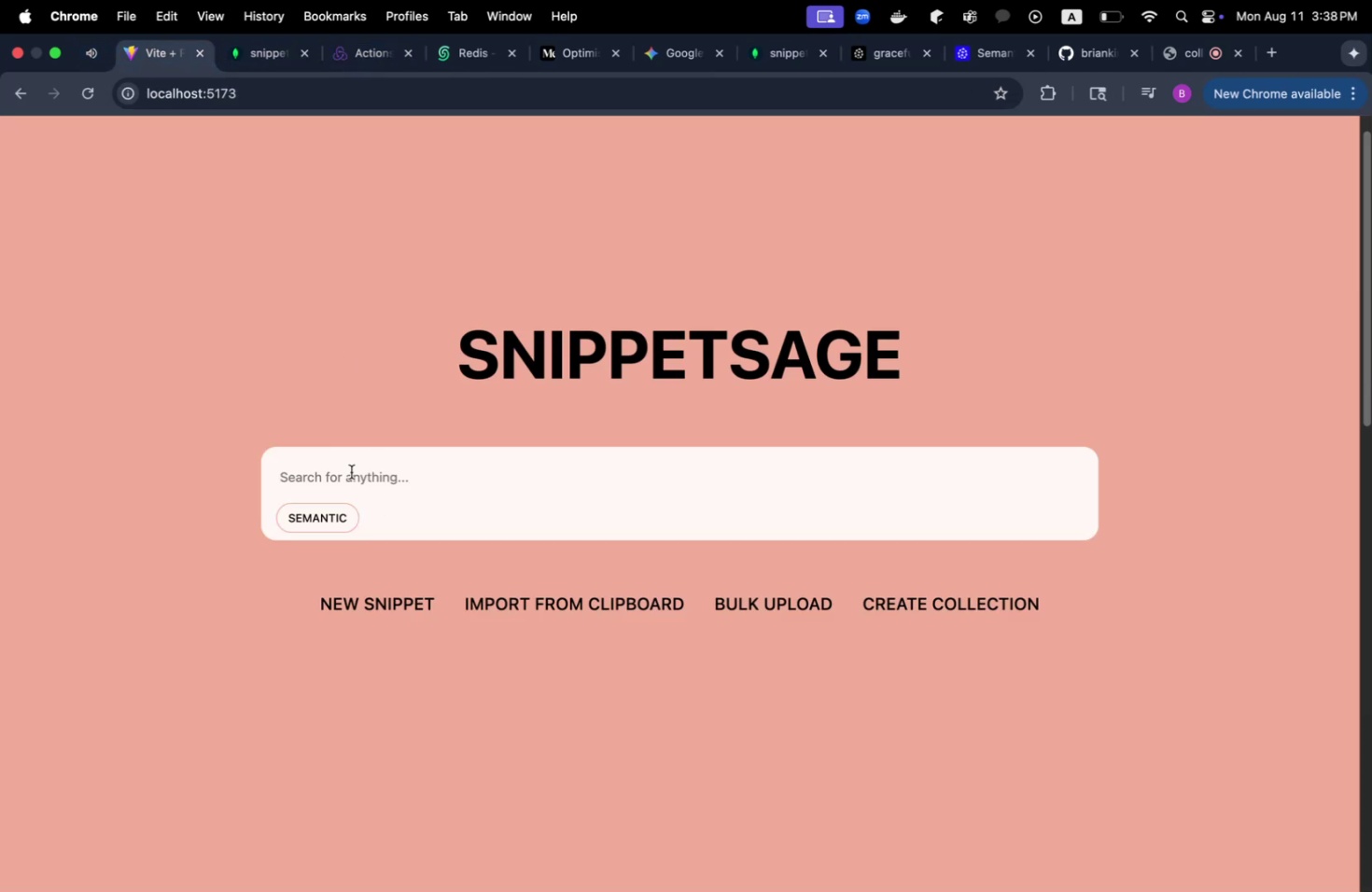 
type(python)
 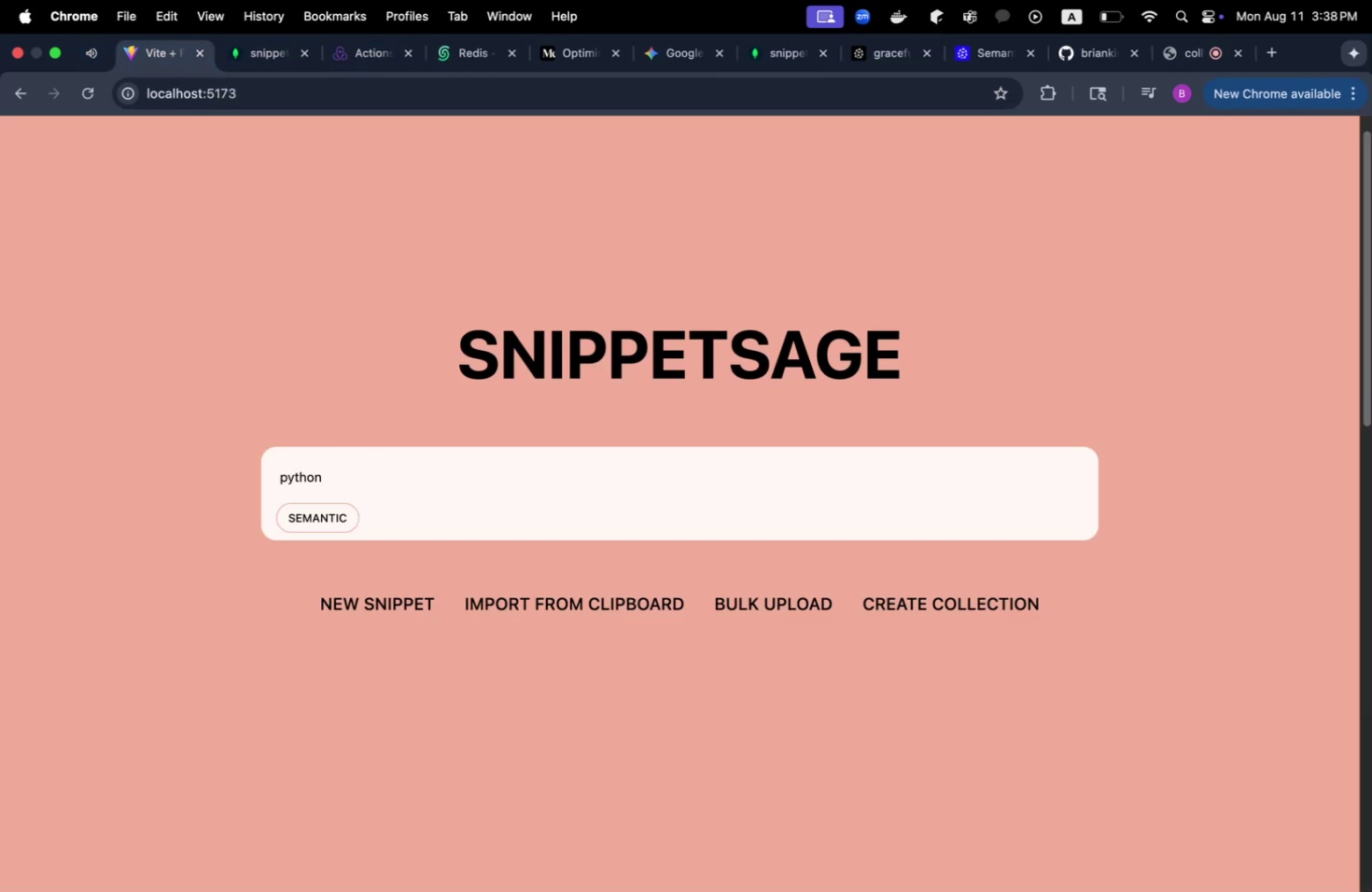 
key(Enter)
 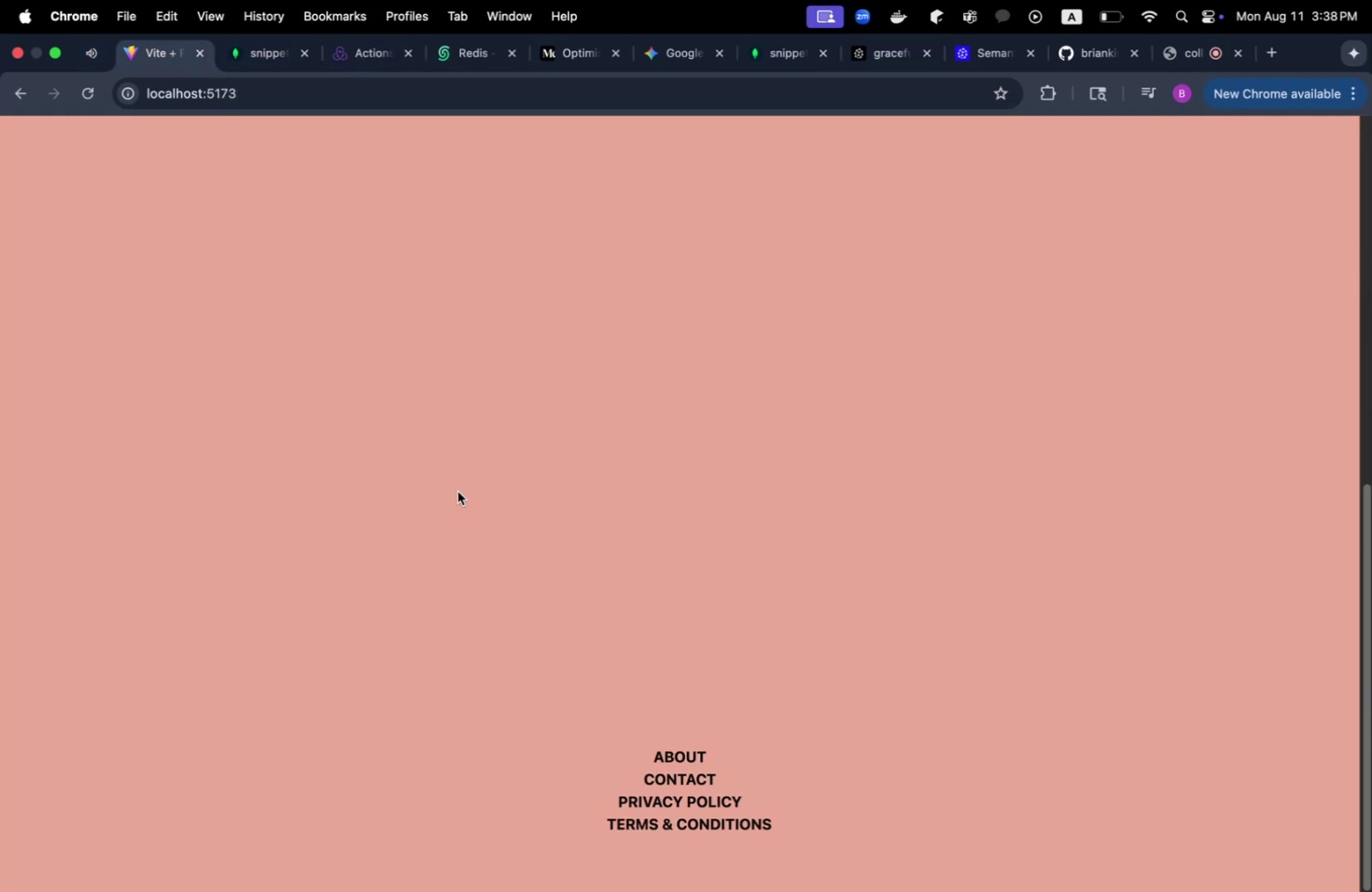 
scroll: coordinate [567, 475], scroll_direction: up, amount: 19.0
 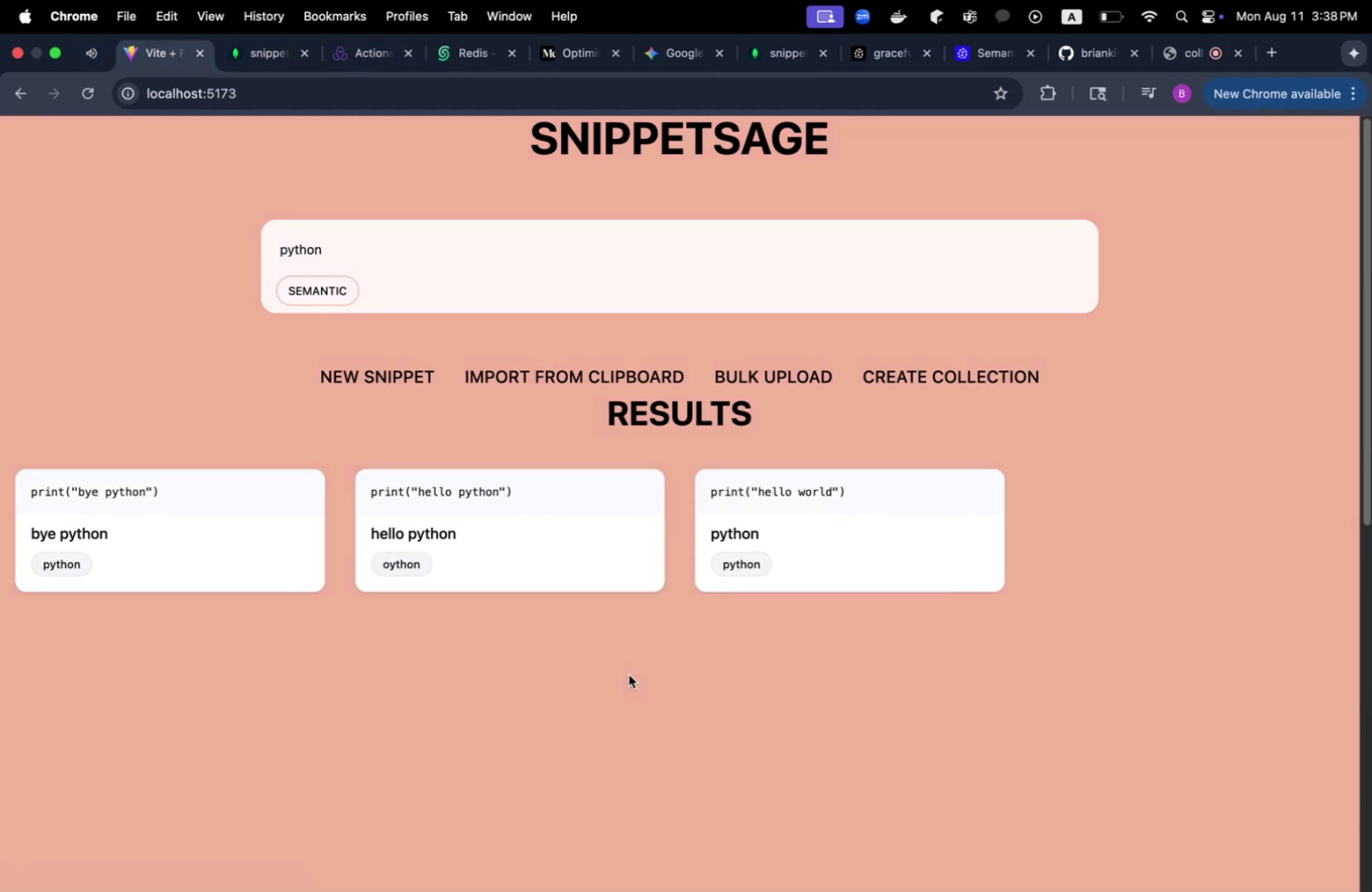 
key(Meta+CommandLeft)
 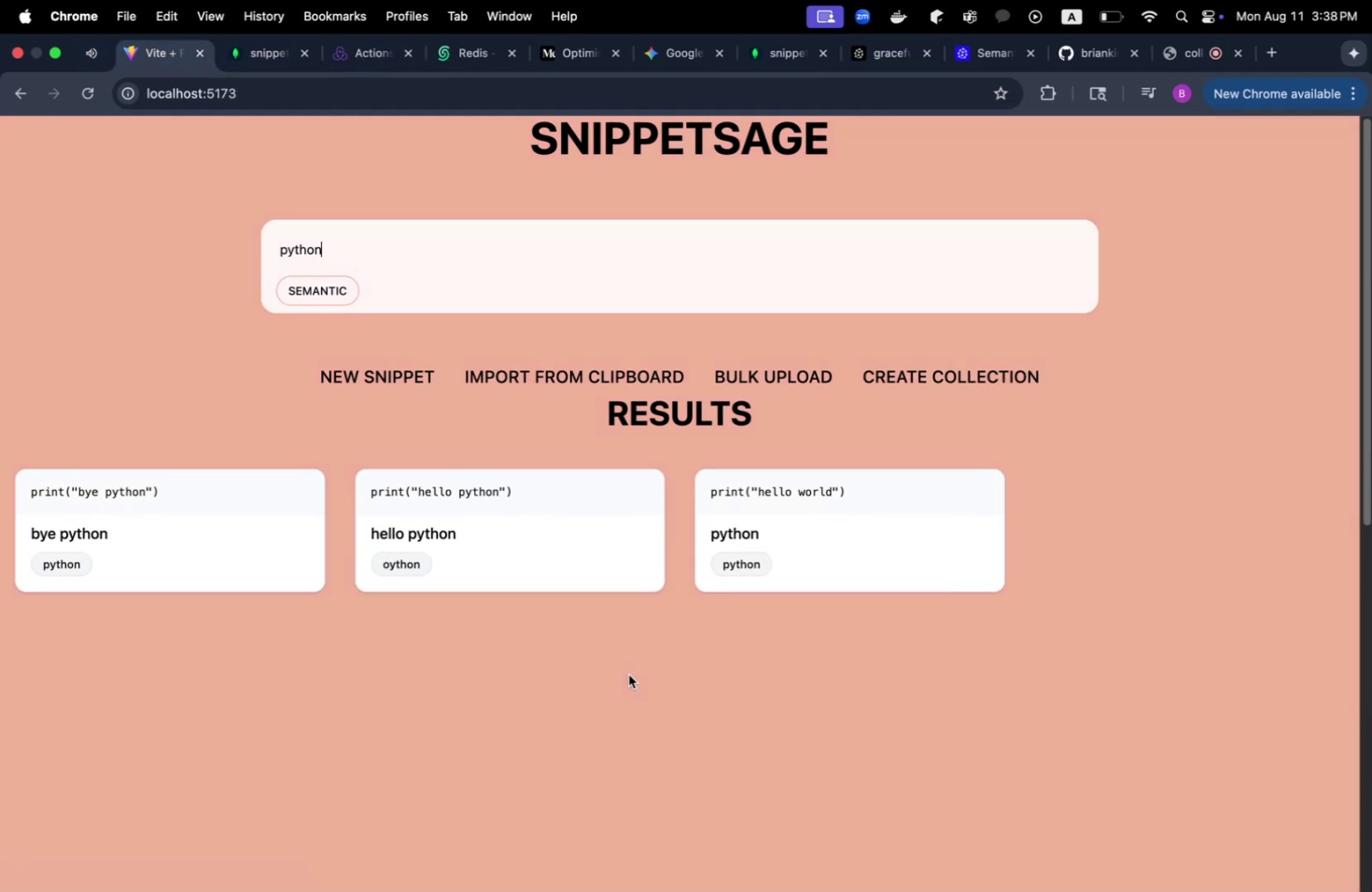 
key(Meta+Tab)
 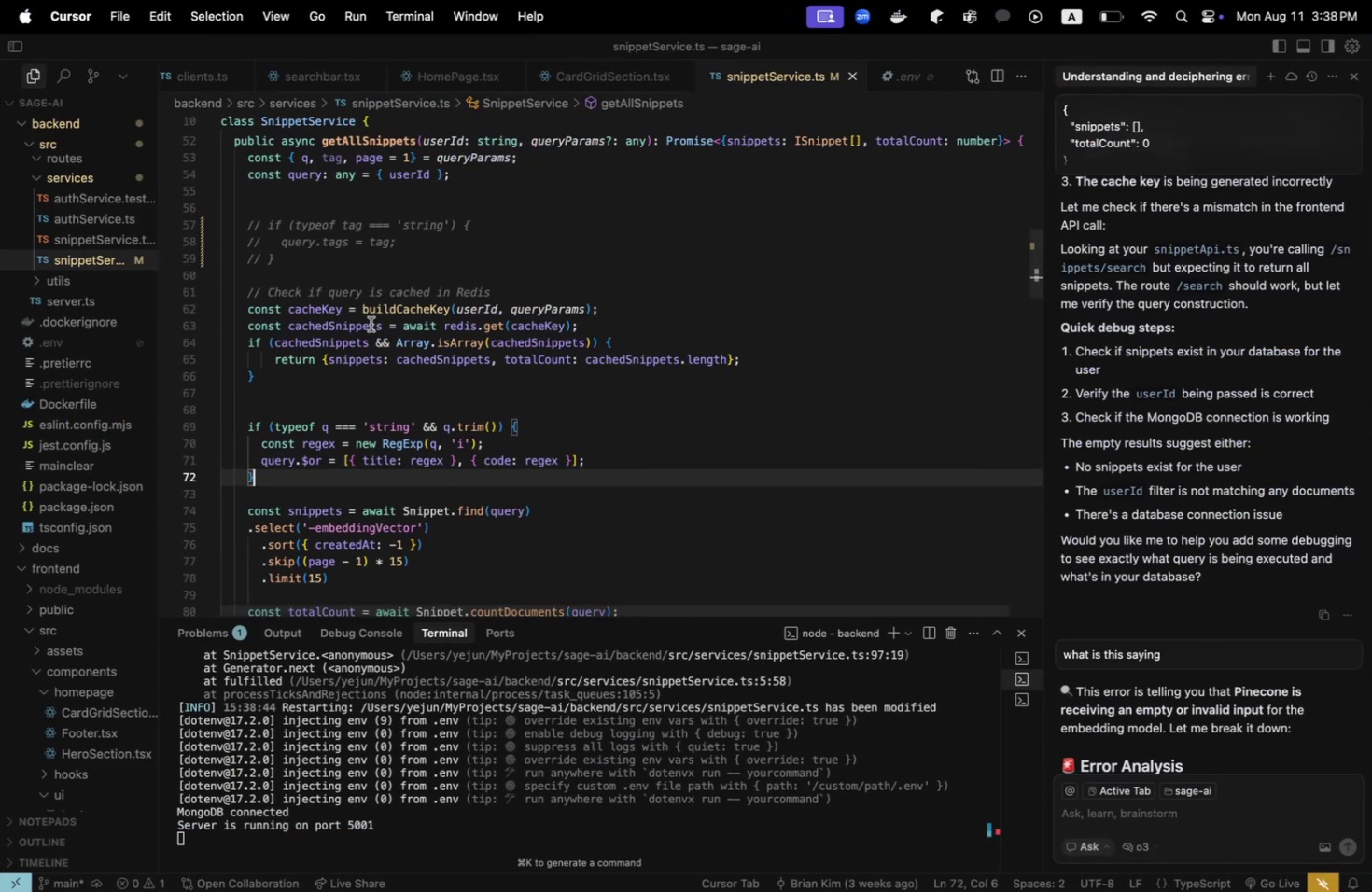 
left_click_drag(start_coordinate=[354, 262], to_coordinate=[232, 226])
 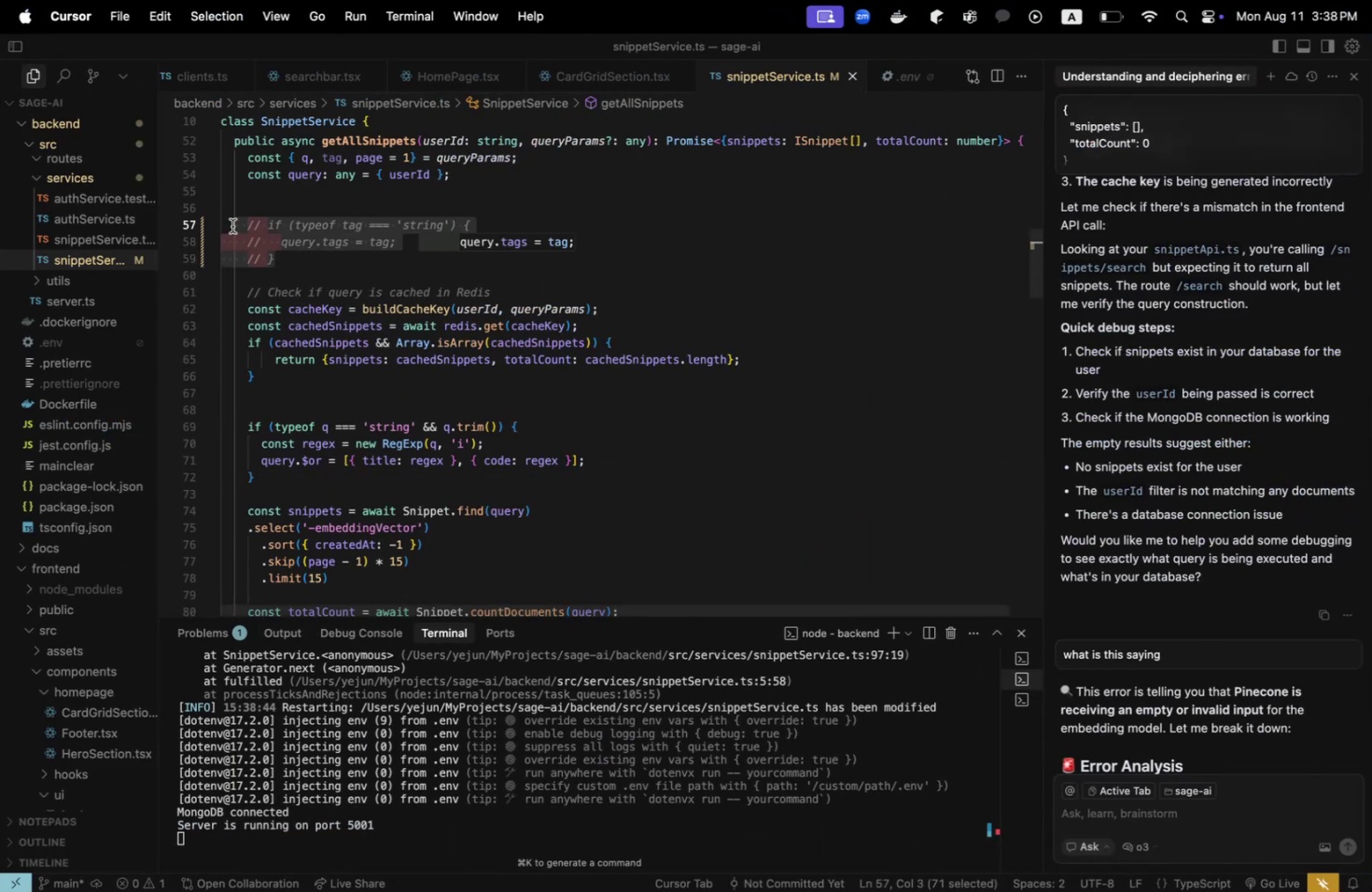 
key(Meta+CommandLeft)
 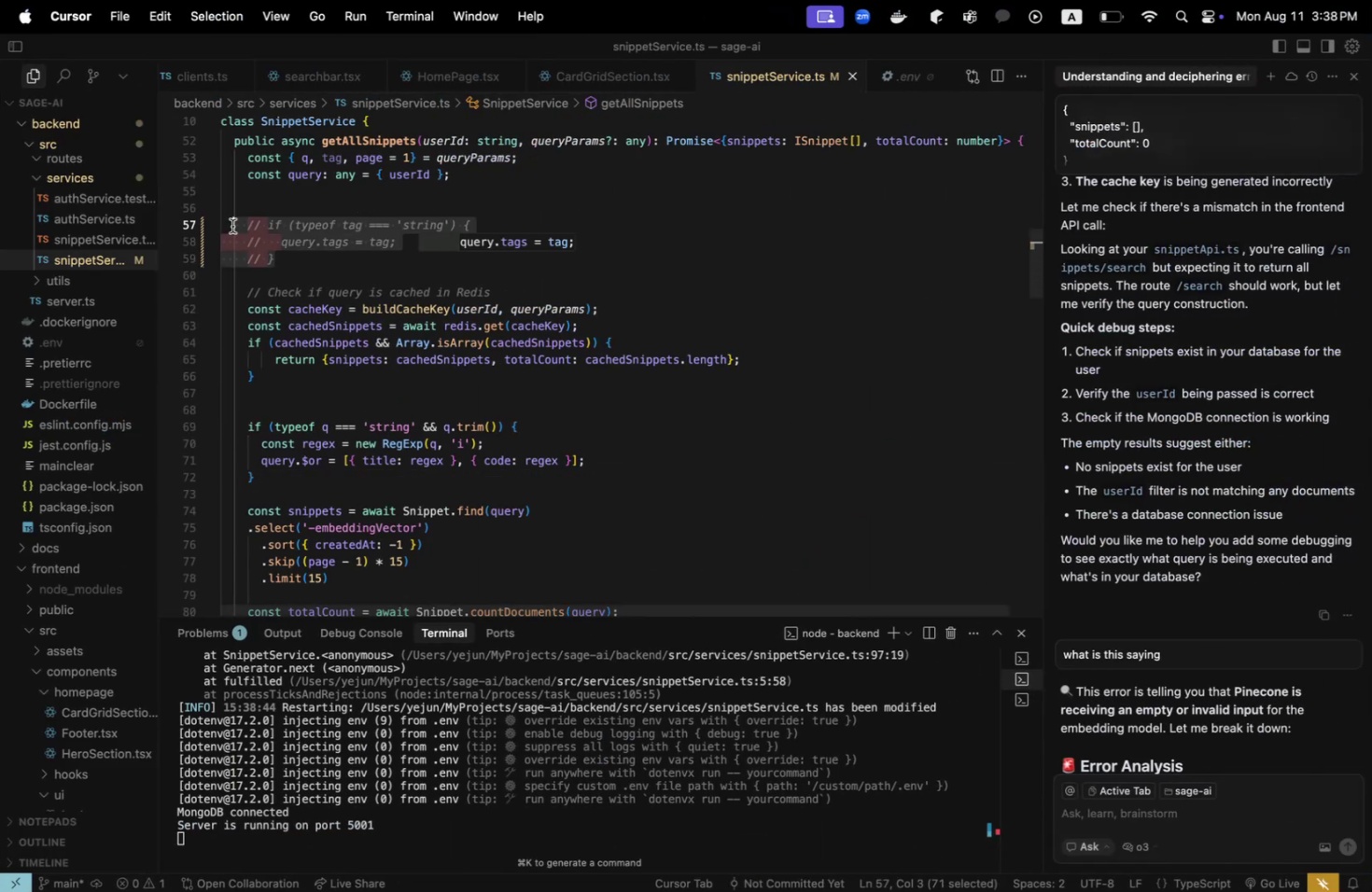 
key(Meta+Slash)
 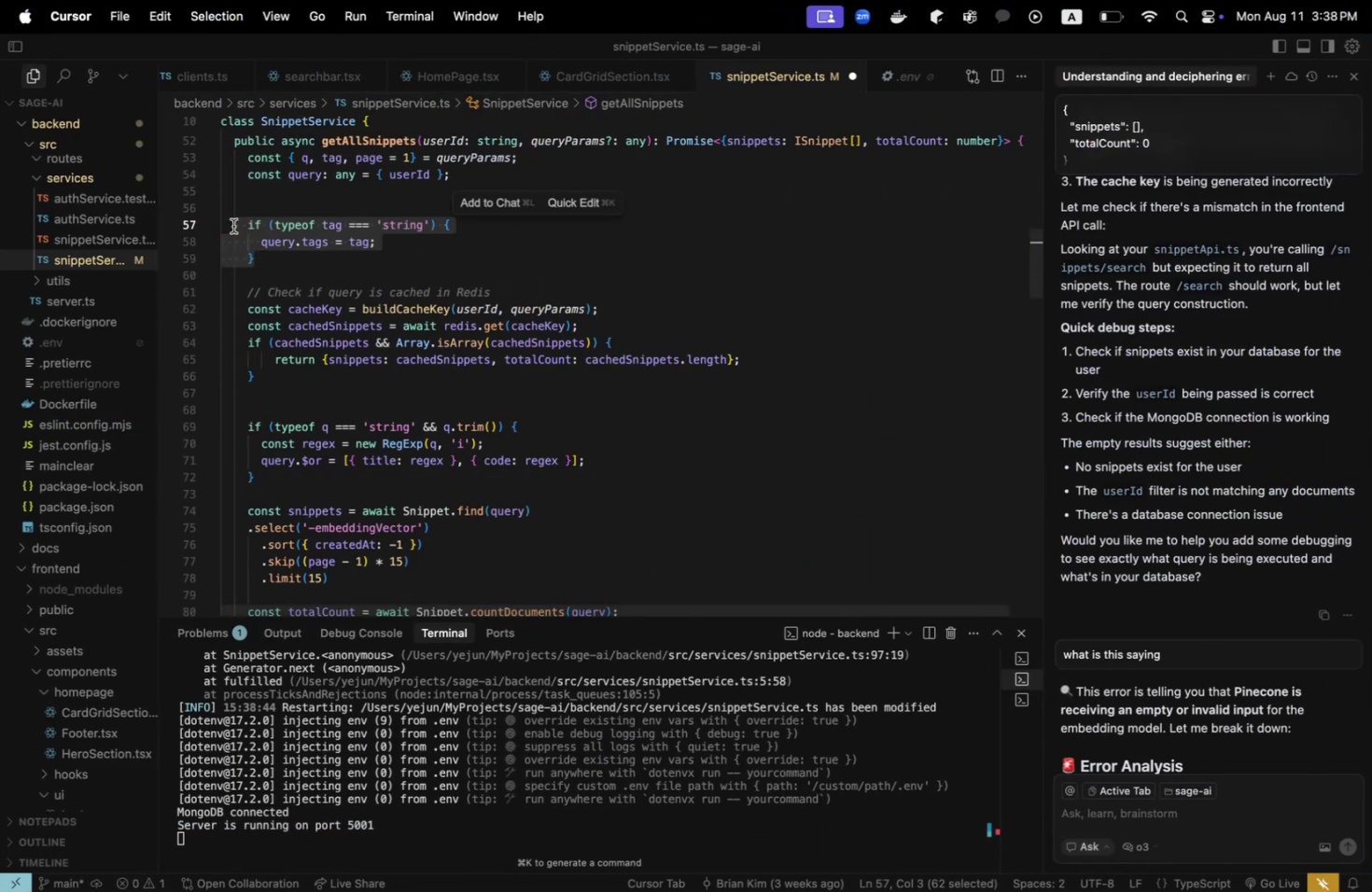 
key(Meta+CommandLeft)
 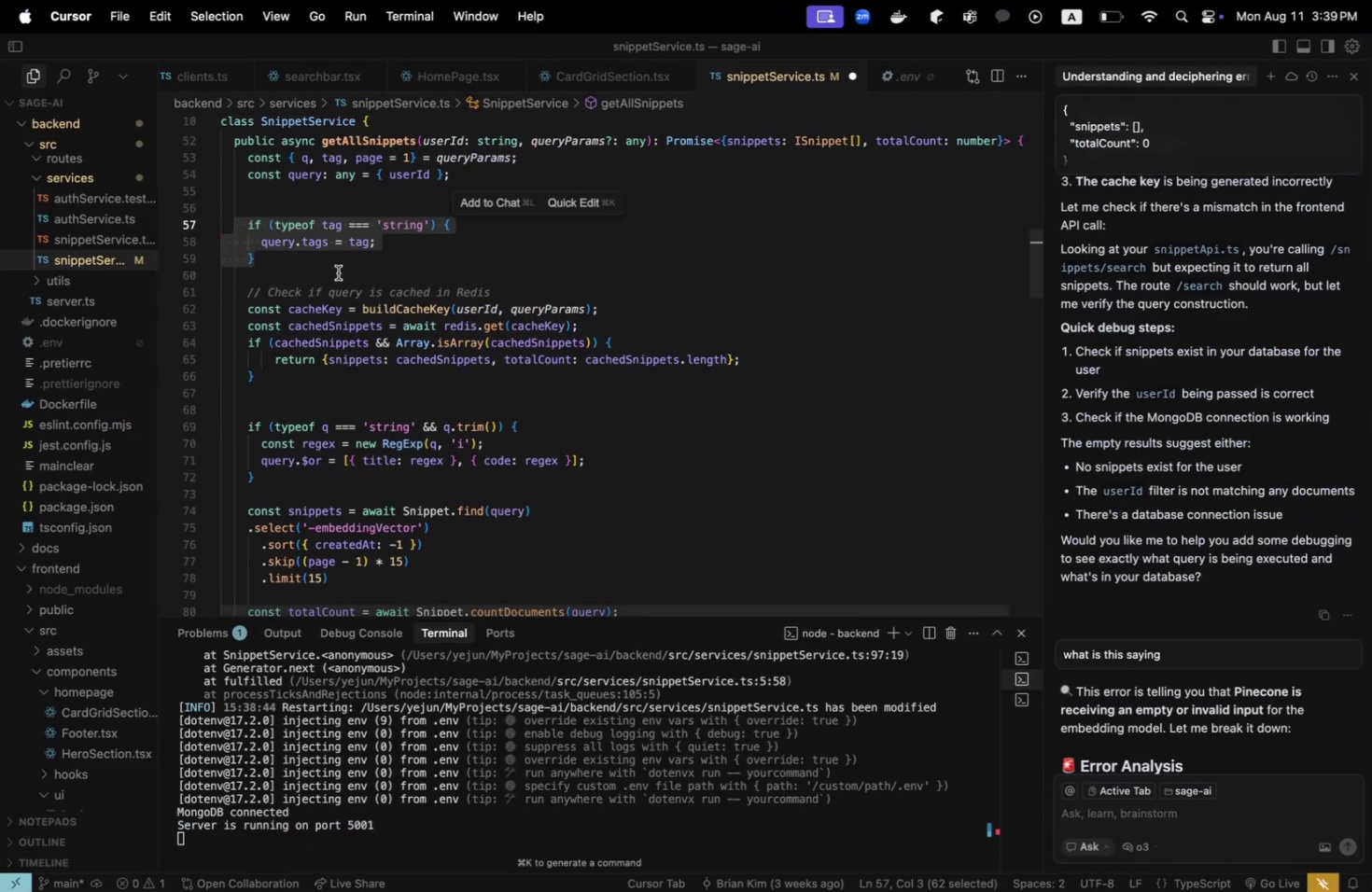 
key(Meta+S)
 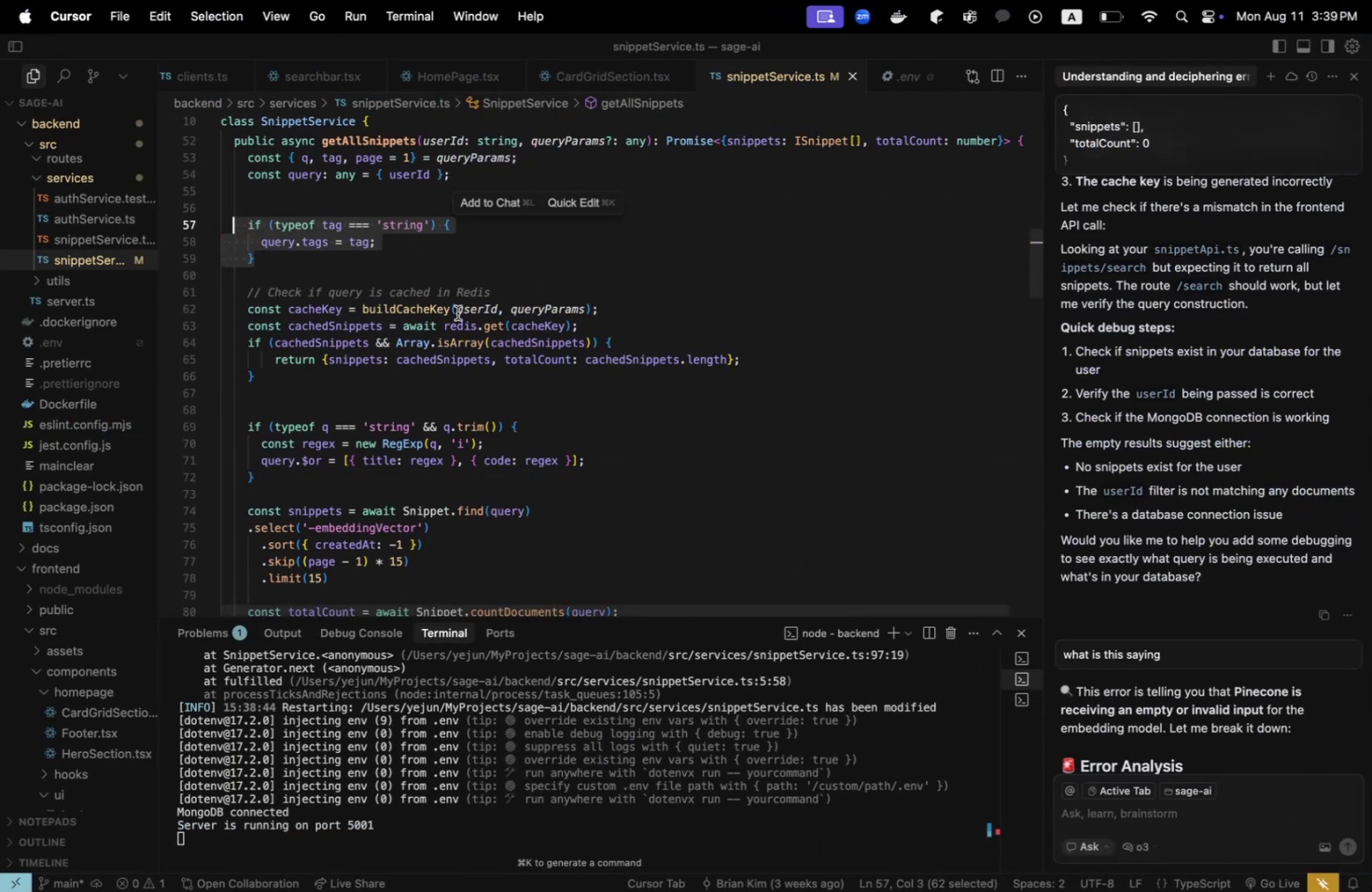 
key(Meta+CommandLeft)
 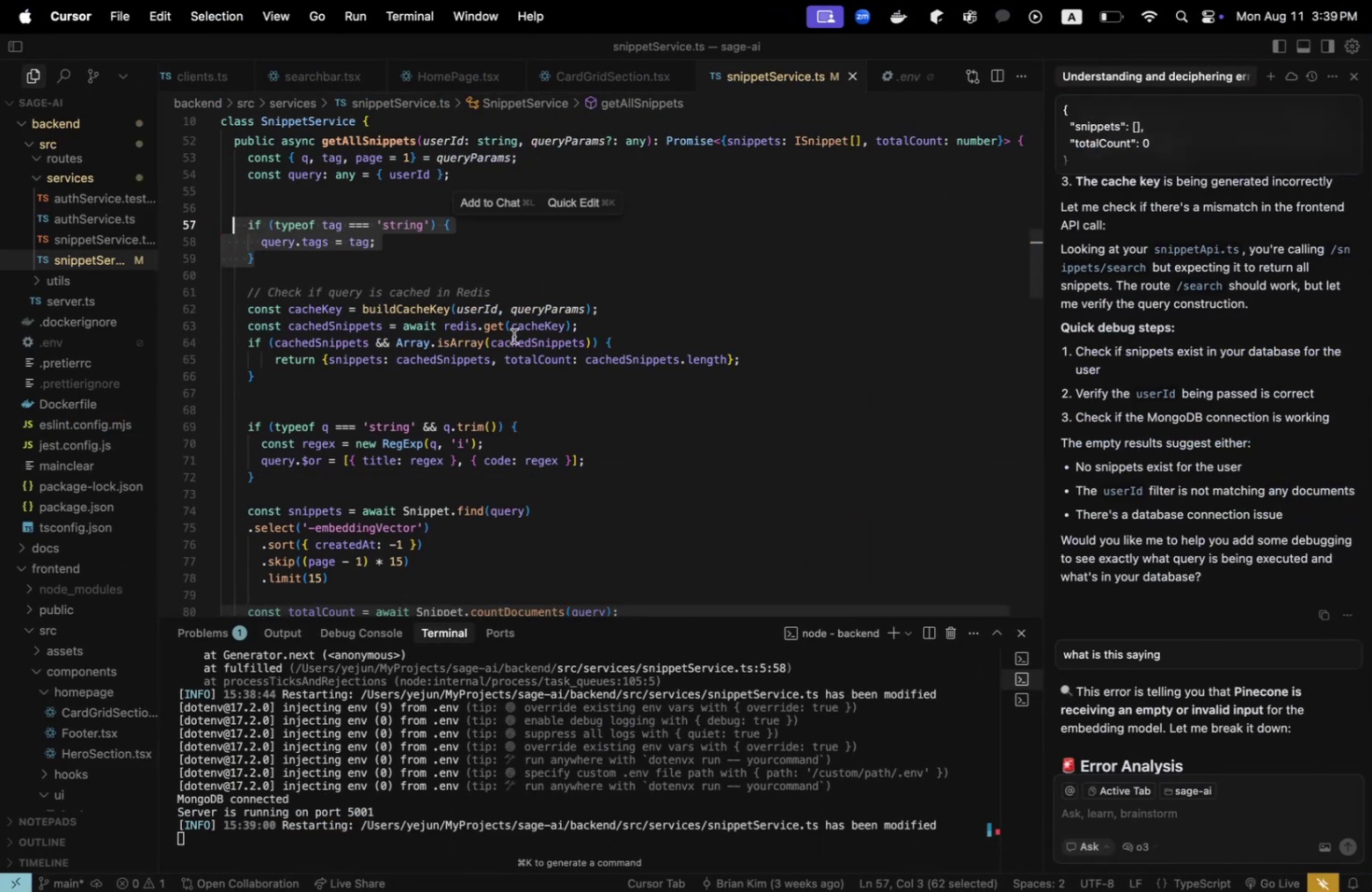 
key(Meta+Tab)
 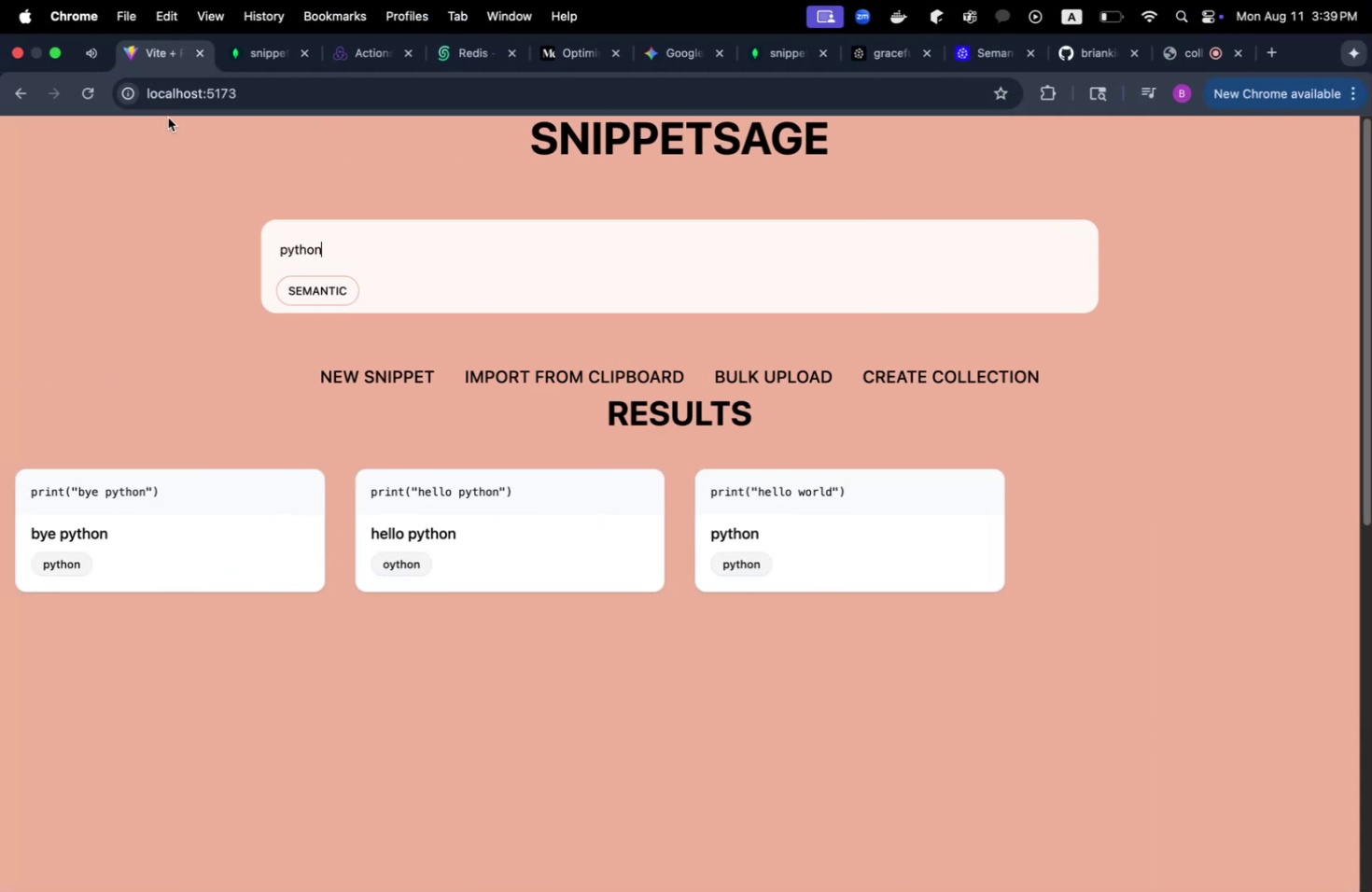 
left_click([79, 91])
 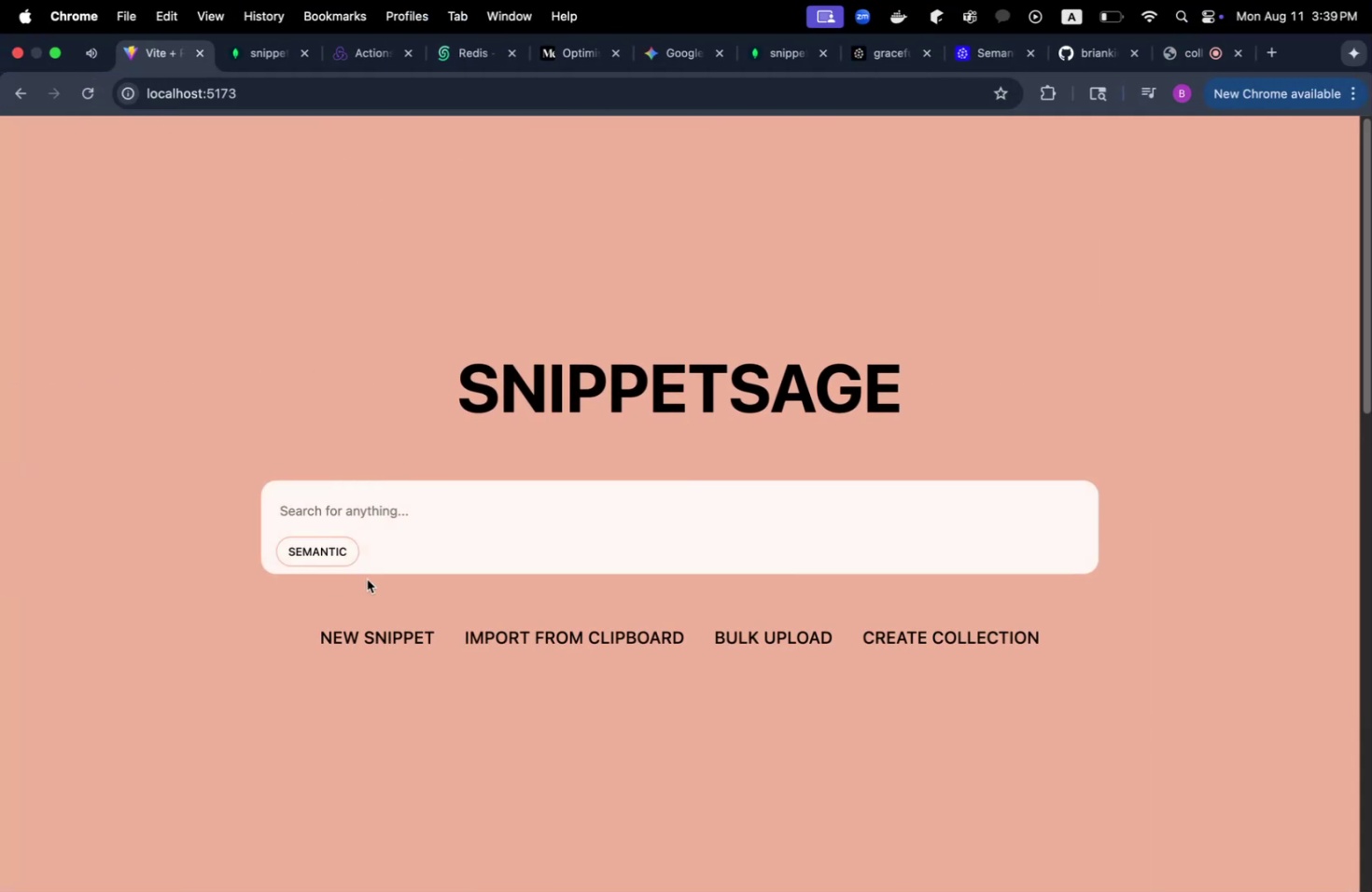 
left_click([324, 509])
 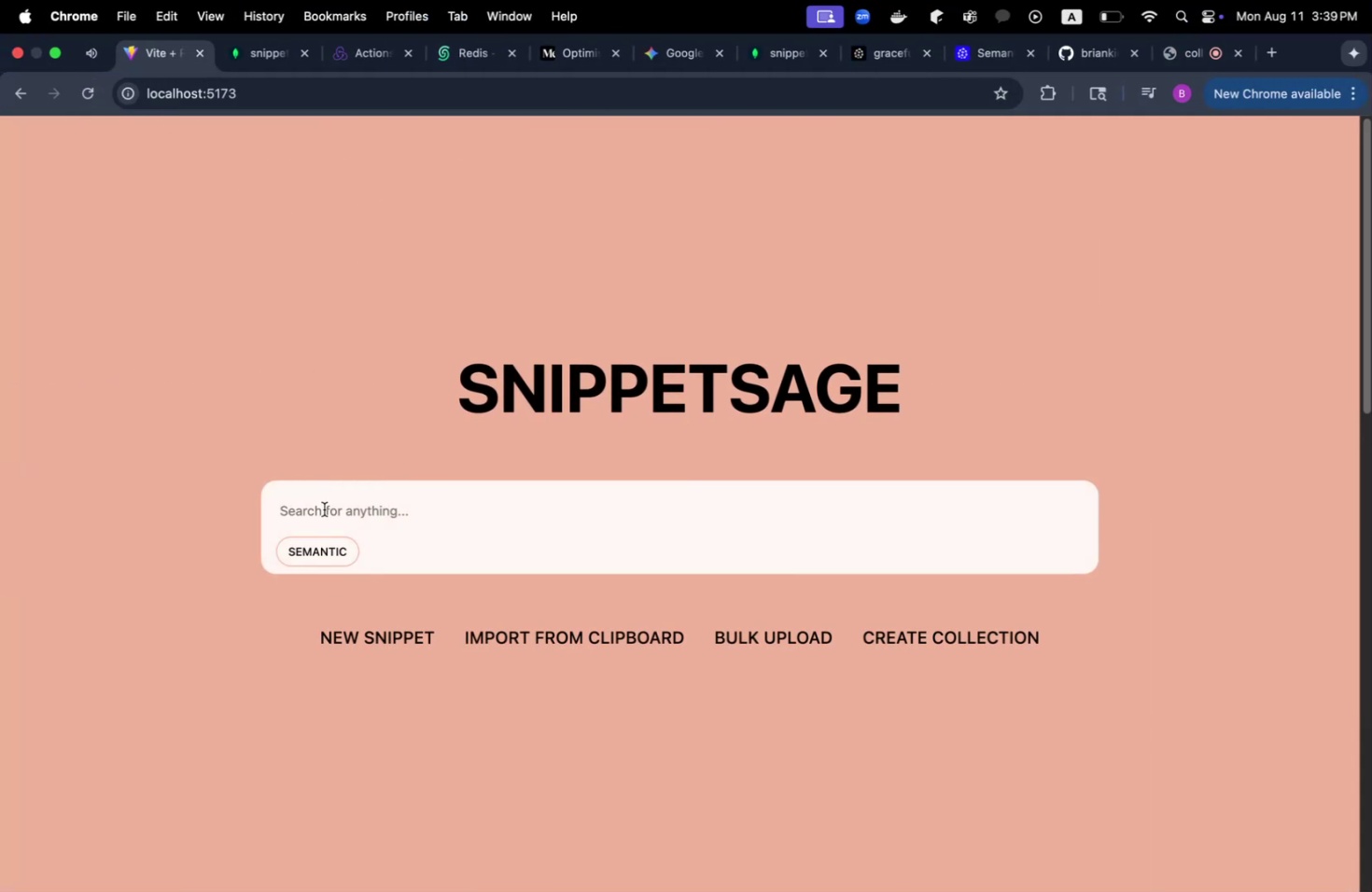 
type(python)
 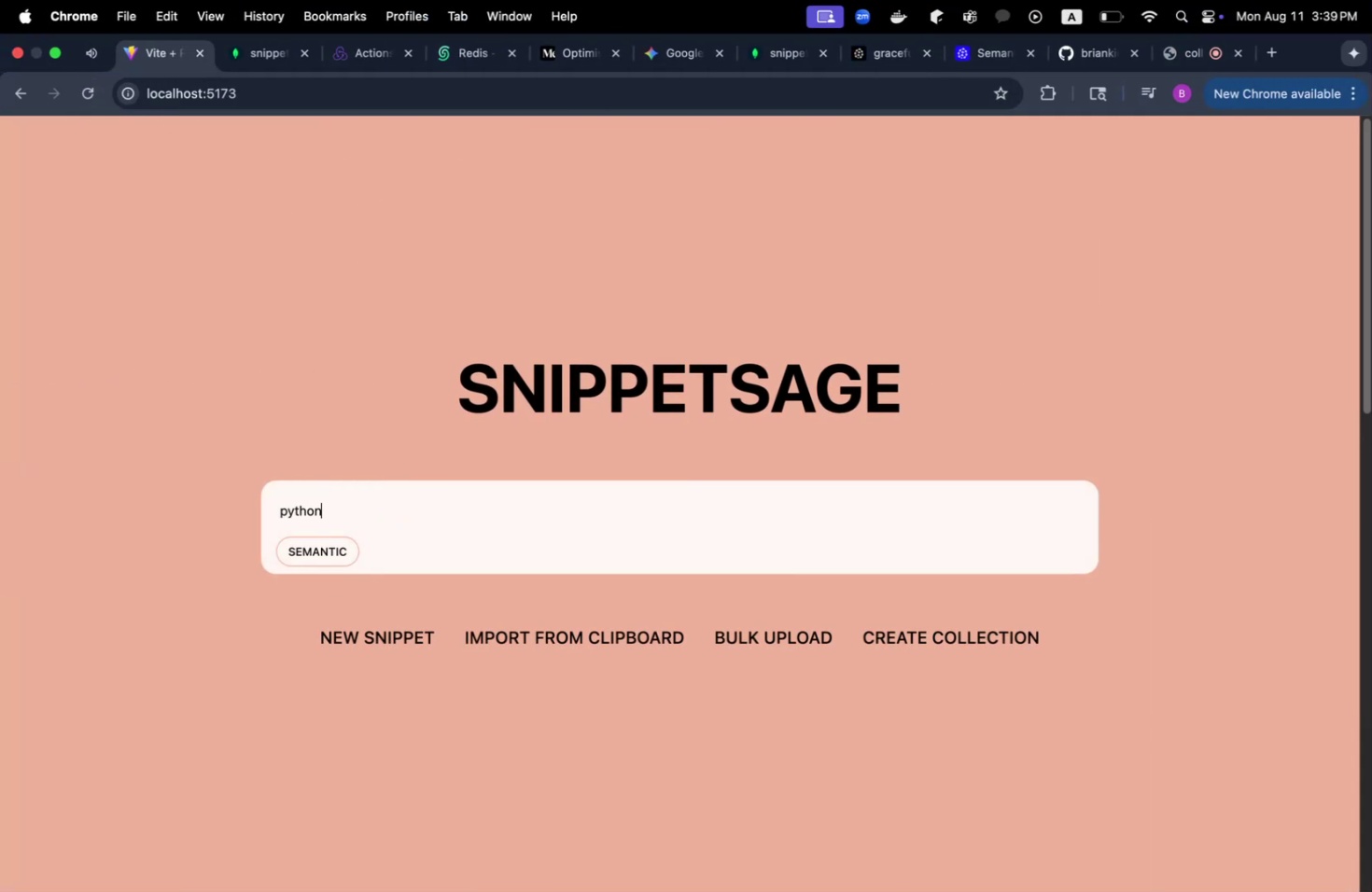 
key(Enter)
 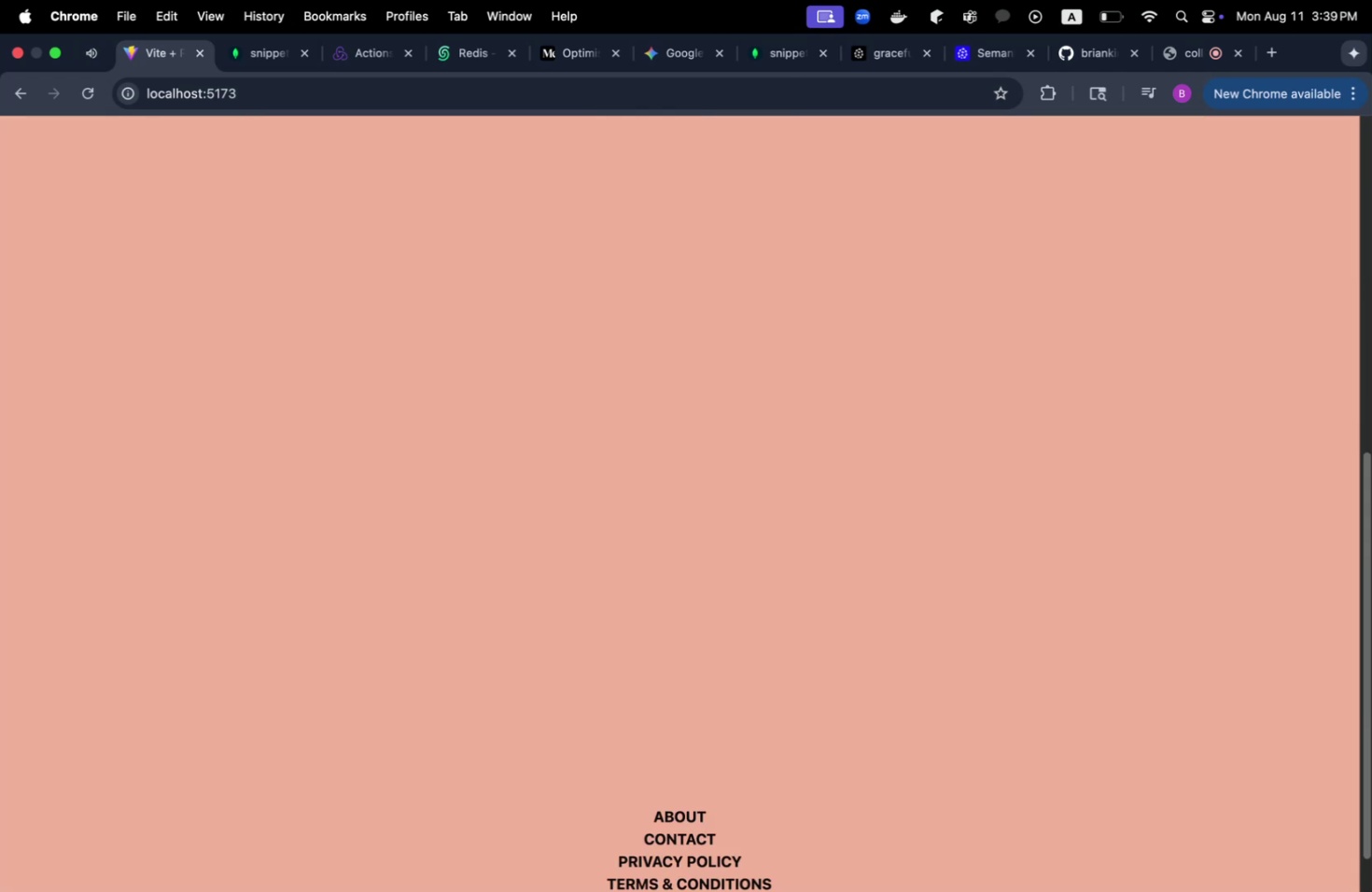 
scroll: coordinate [428, 460], scroll_direction: up, amount: 19.0
 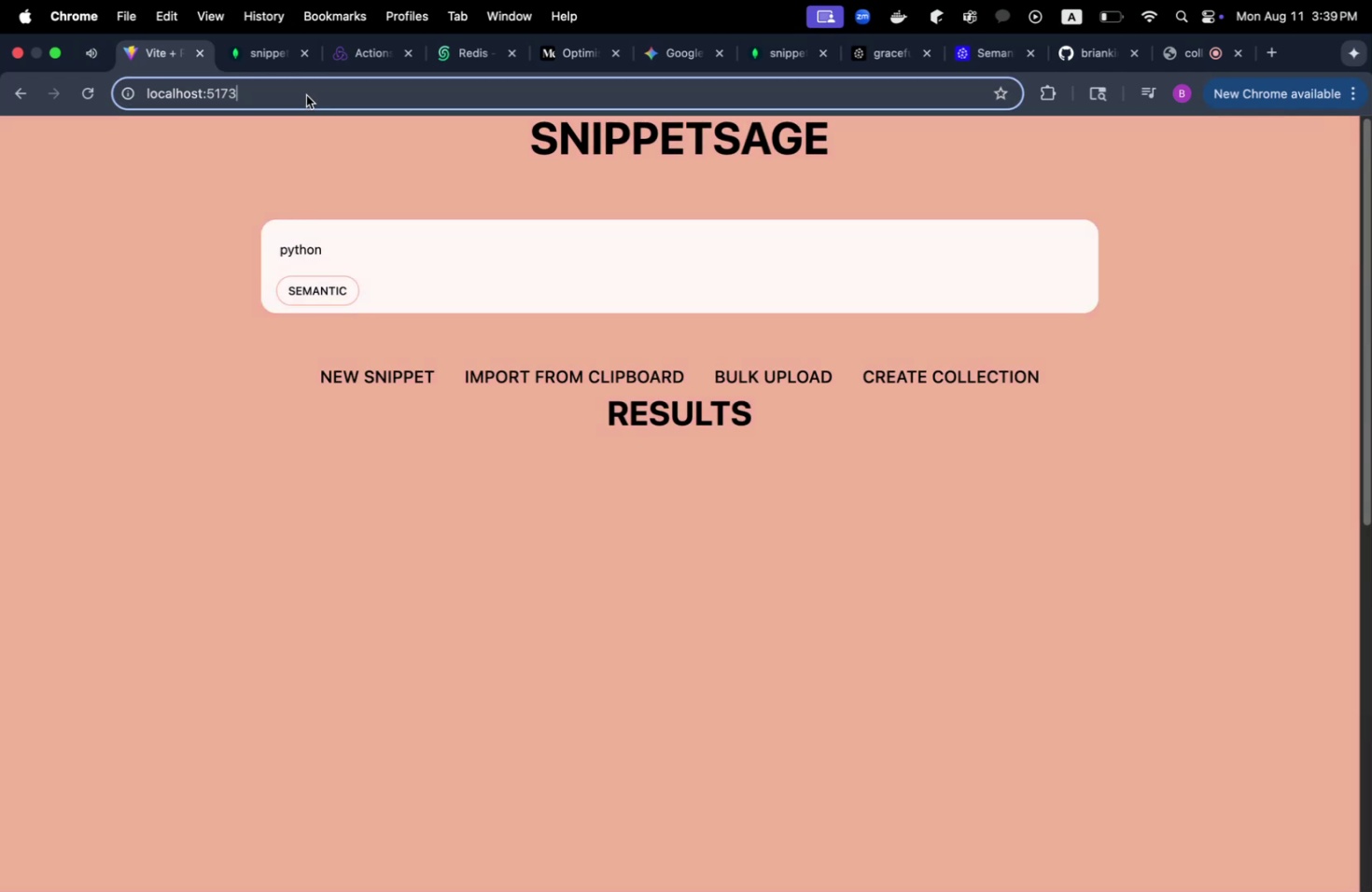 
double_click([284, 91])
 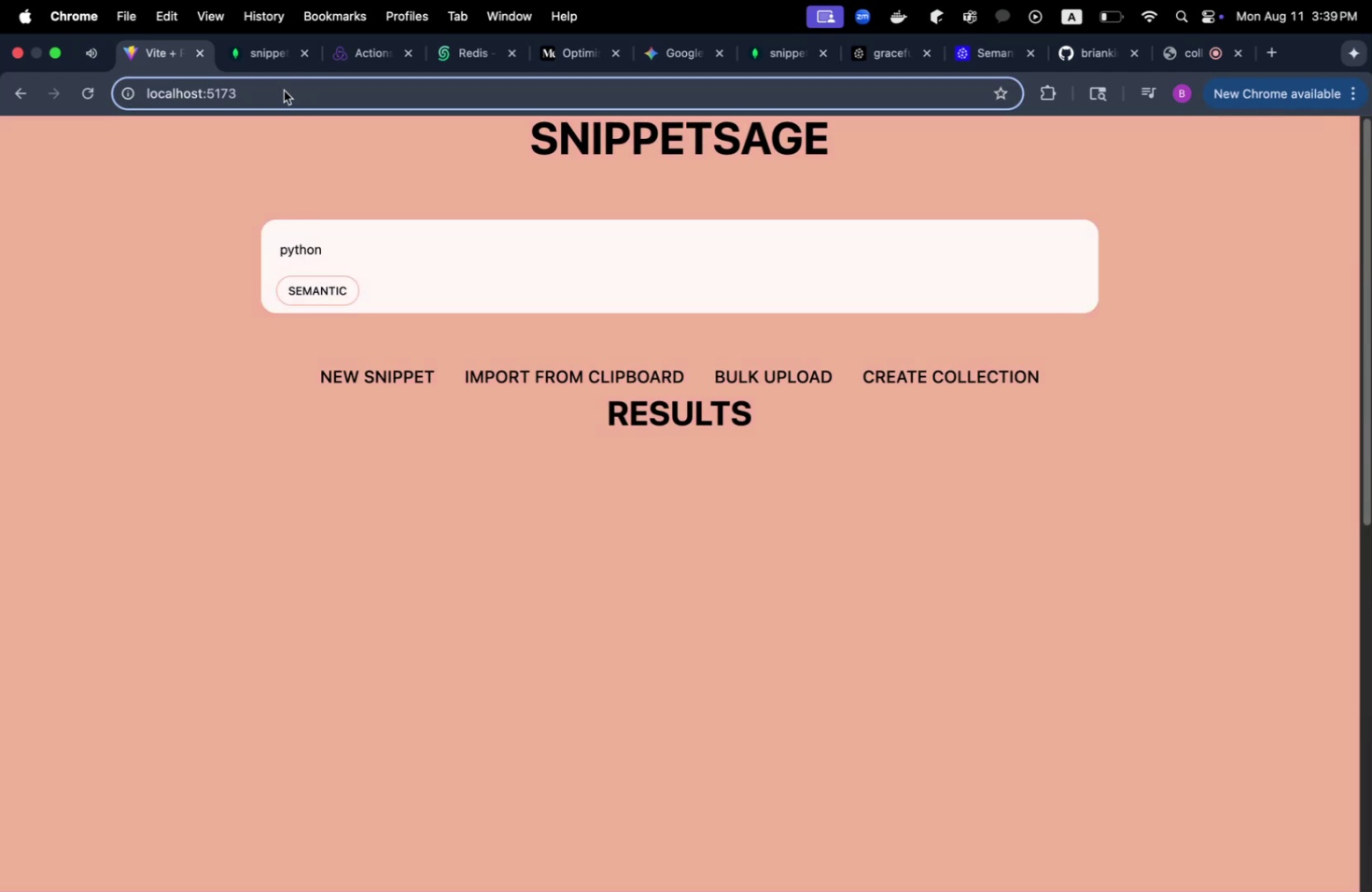 
type(/lgi)
key(Backspace)
key(Backspace)
key(Backspace)
type(ogin )
 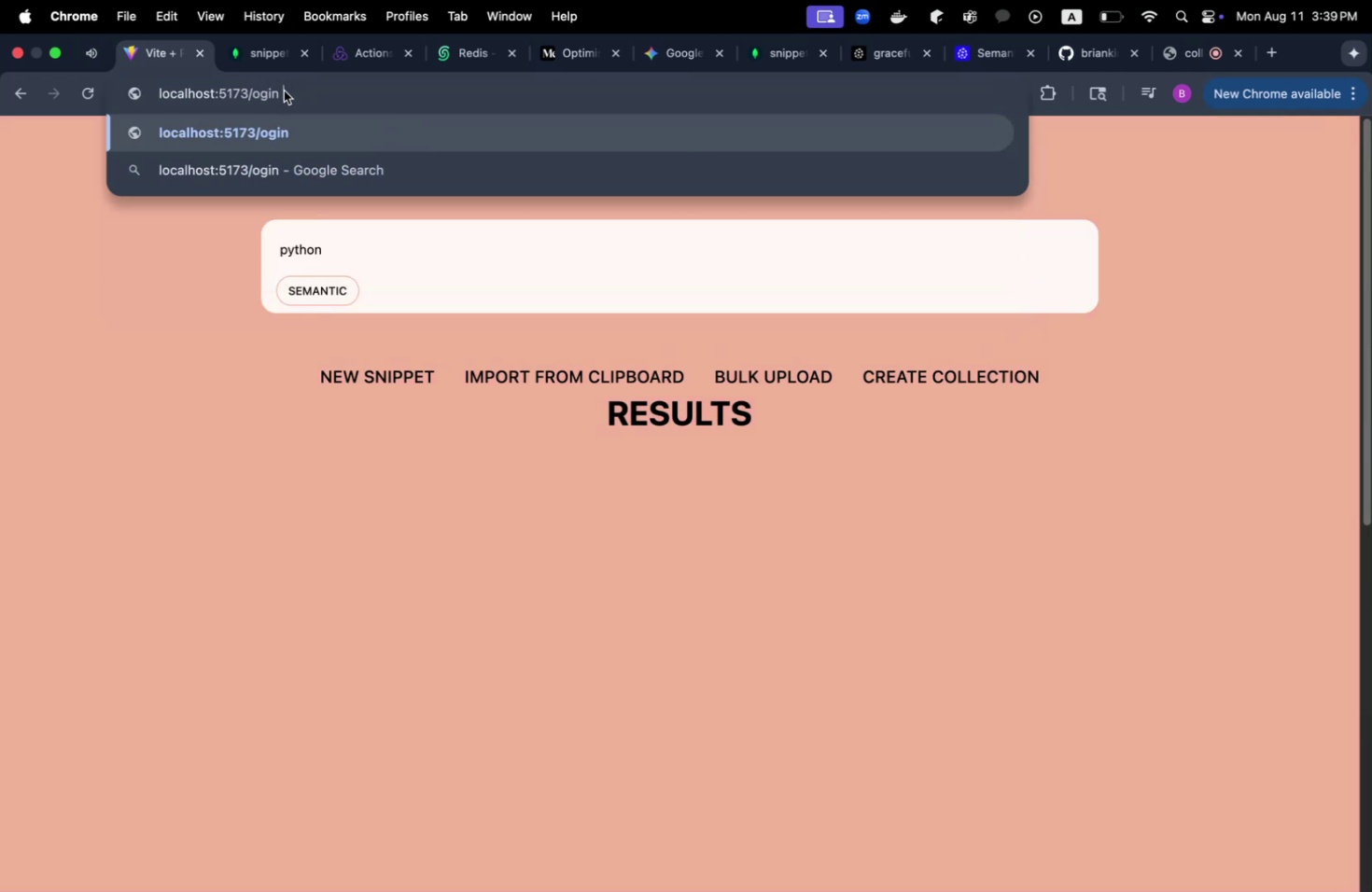 
key(Enter)
 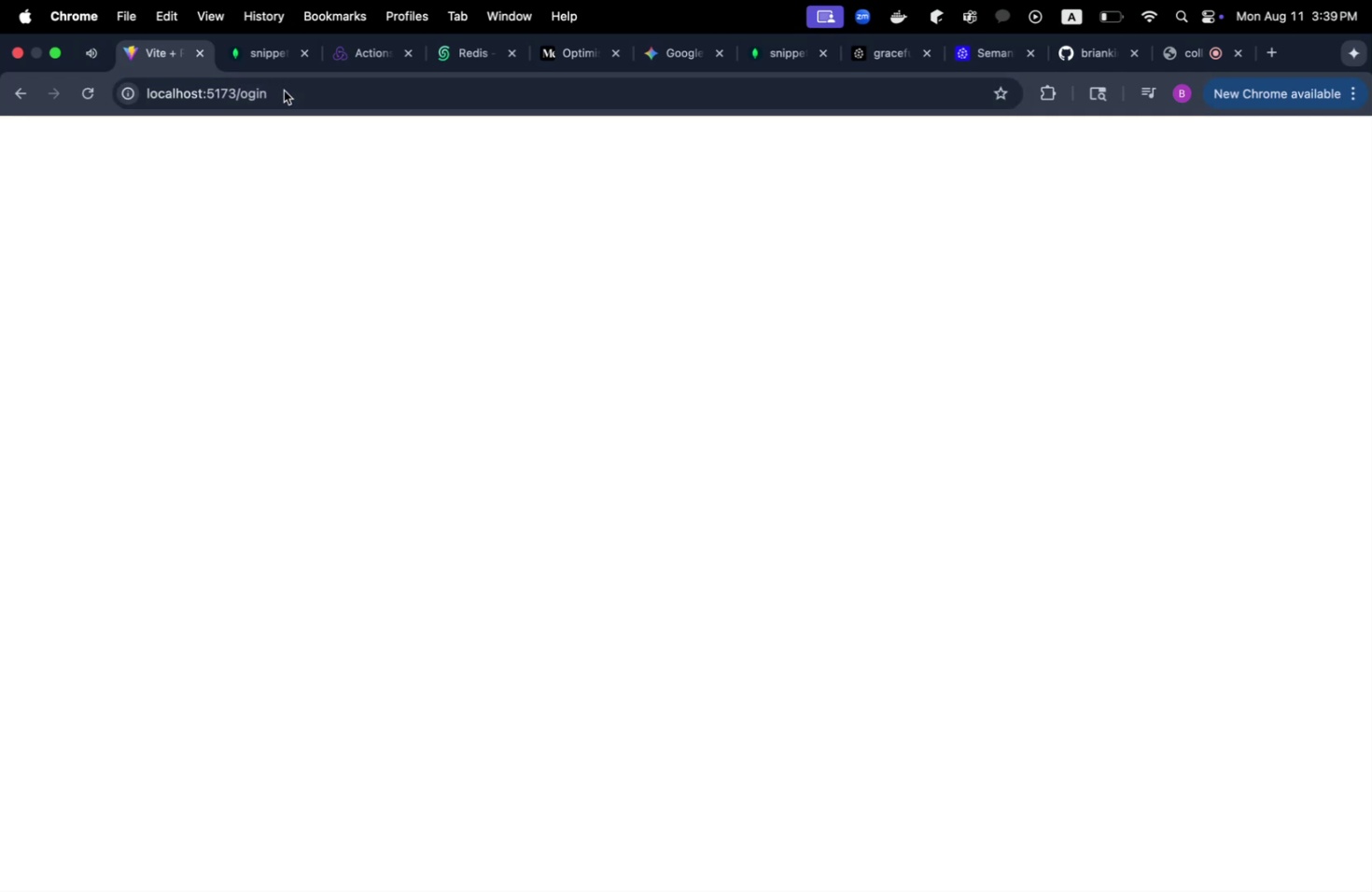 
left_click([283, 90])
 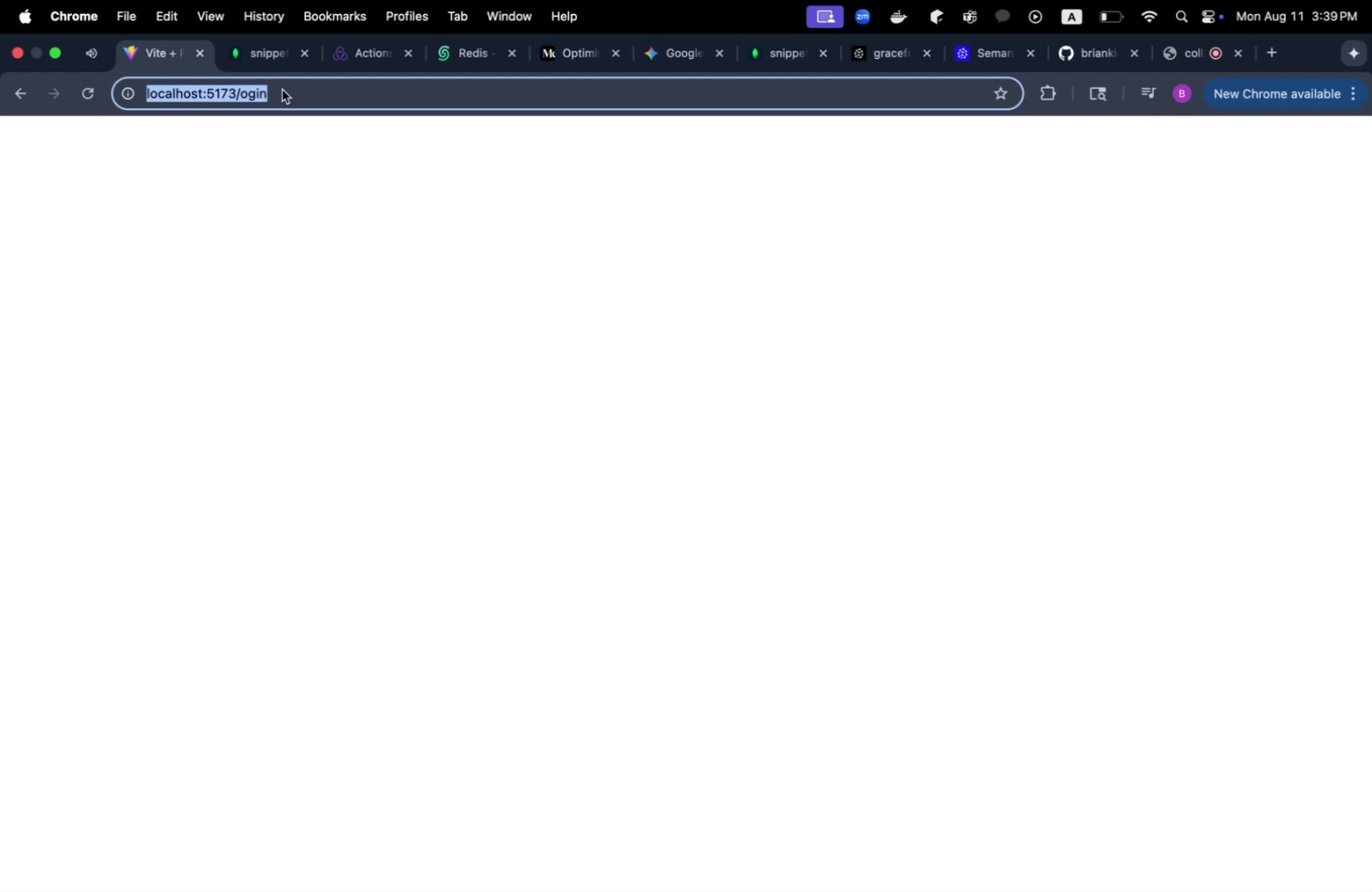 
left_click([282, 90])
 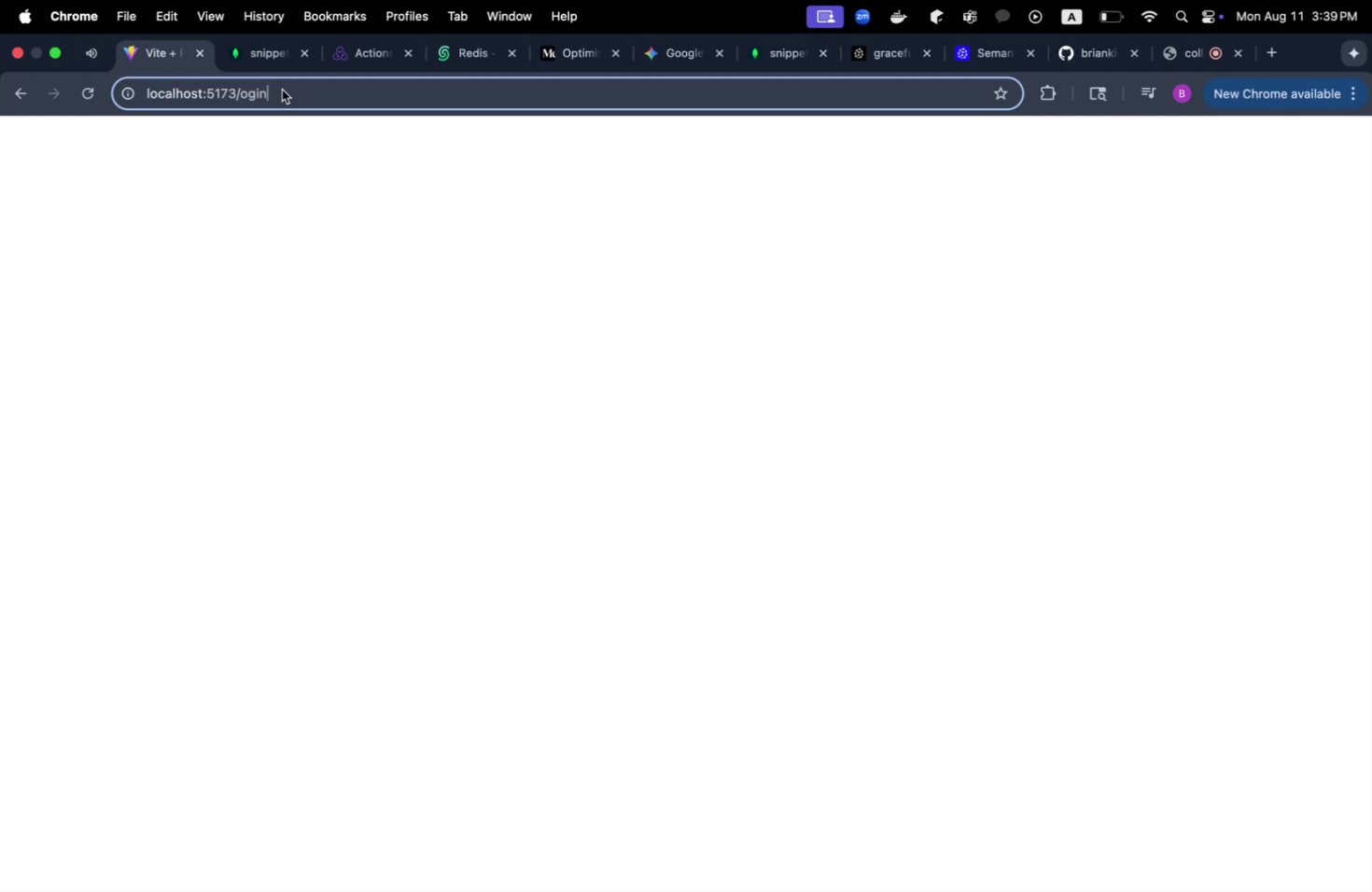 
key(Backspace)
key(Backspace)
key(Backspace)
key(Backspace)
type(login)
 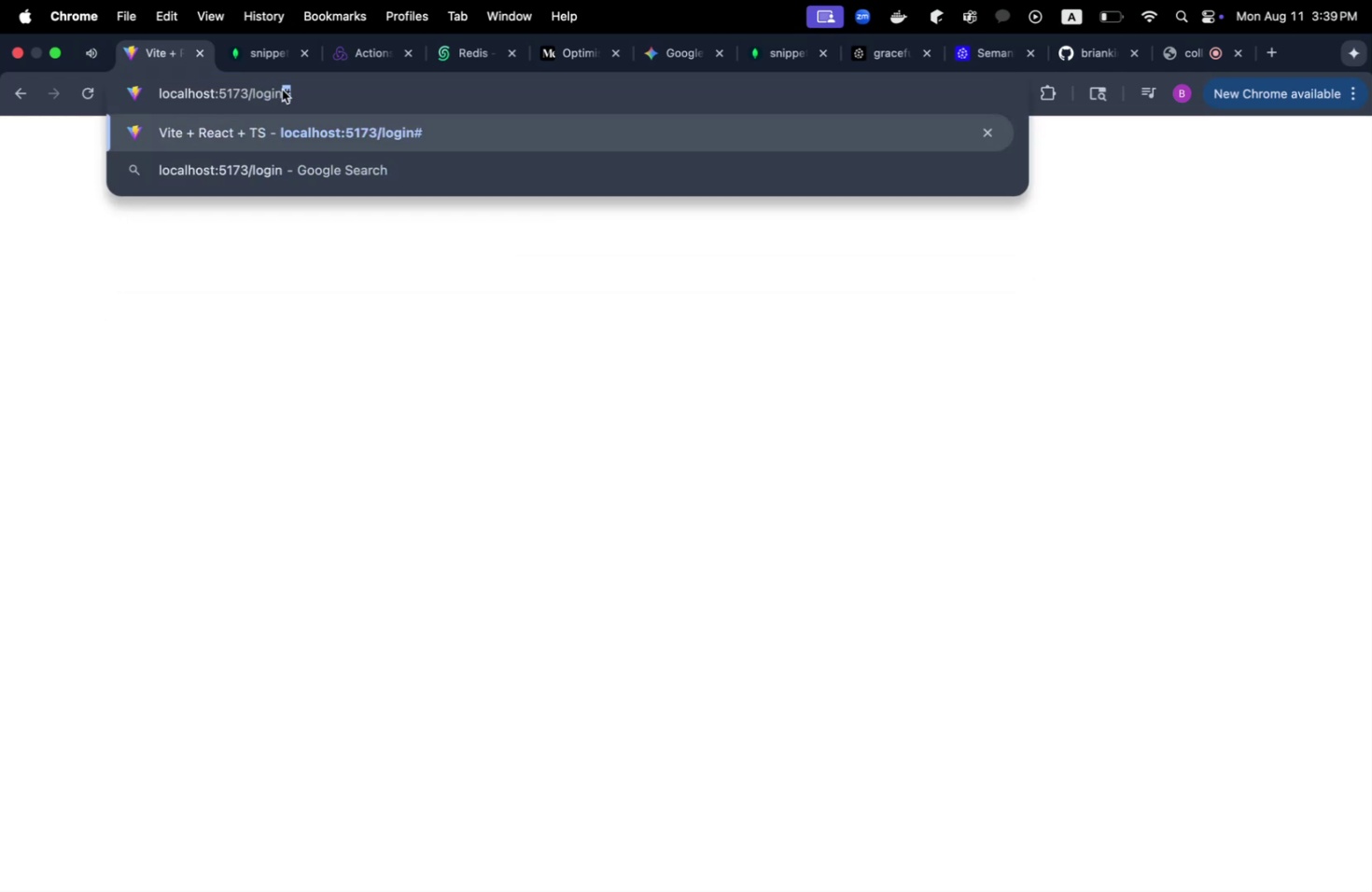 
key(Enter)
 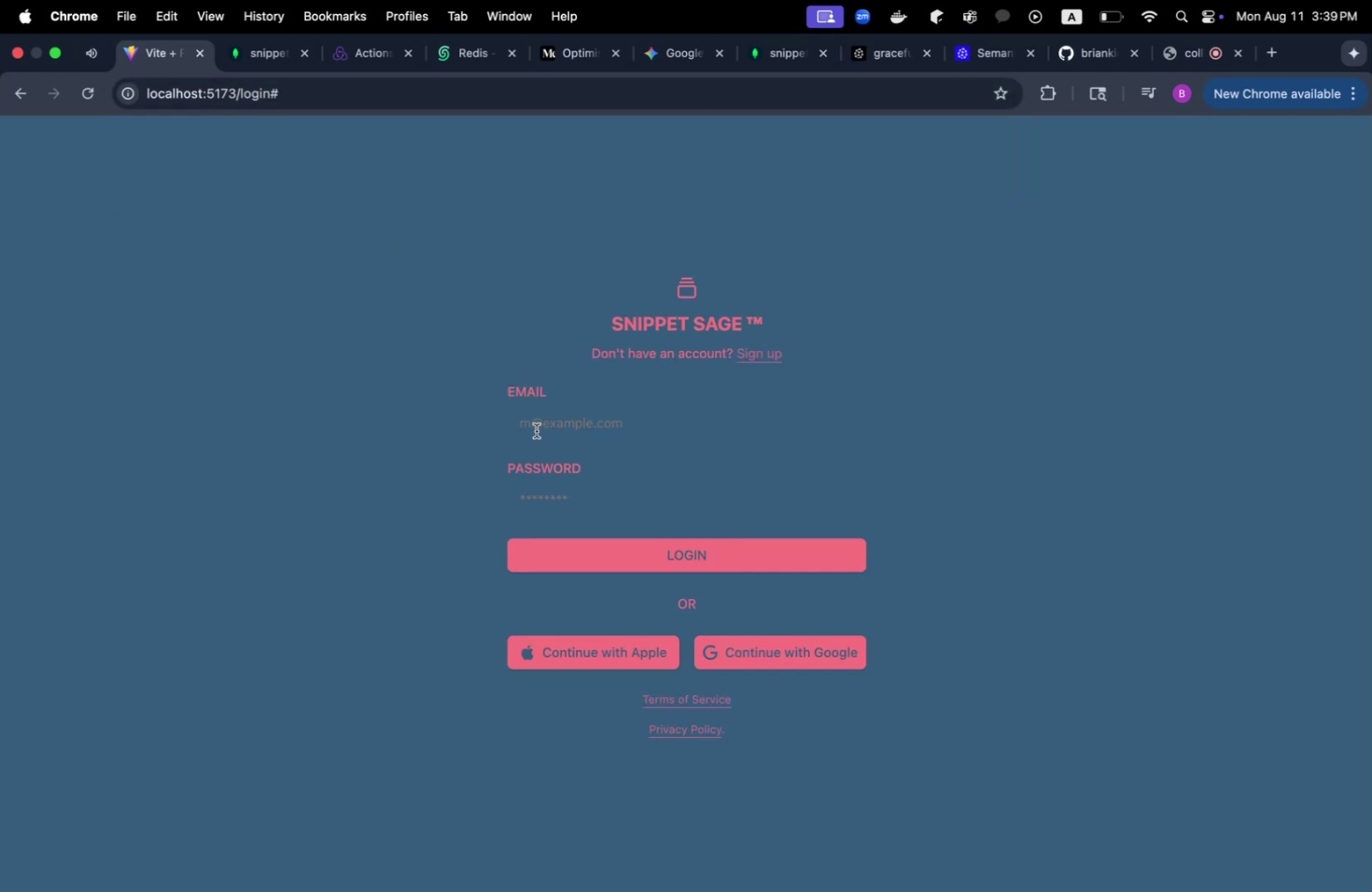 
left_click([539, 432])
 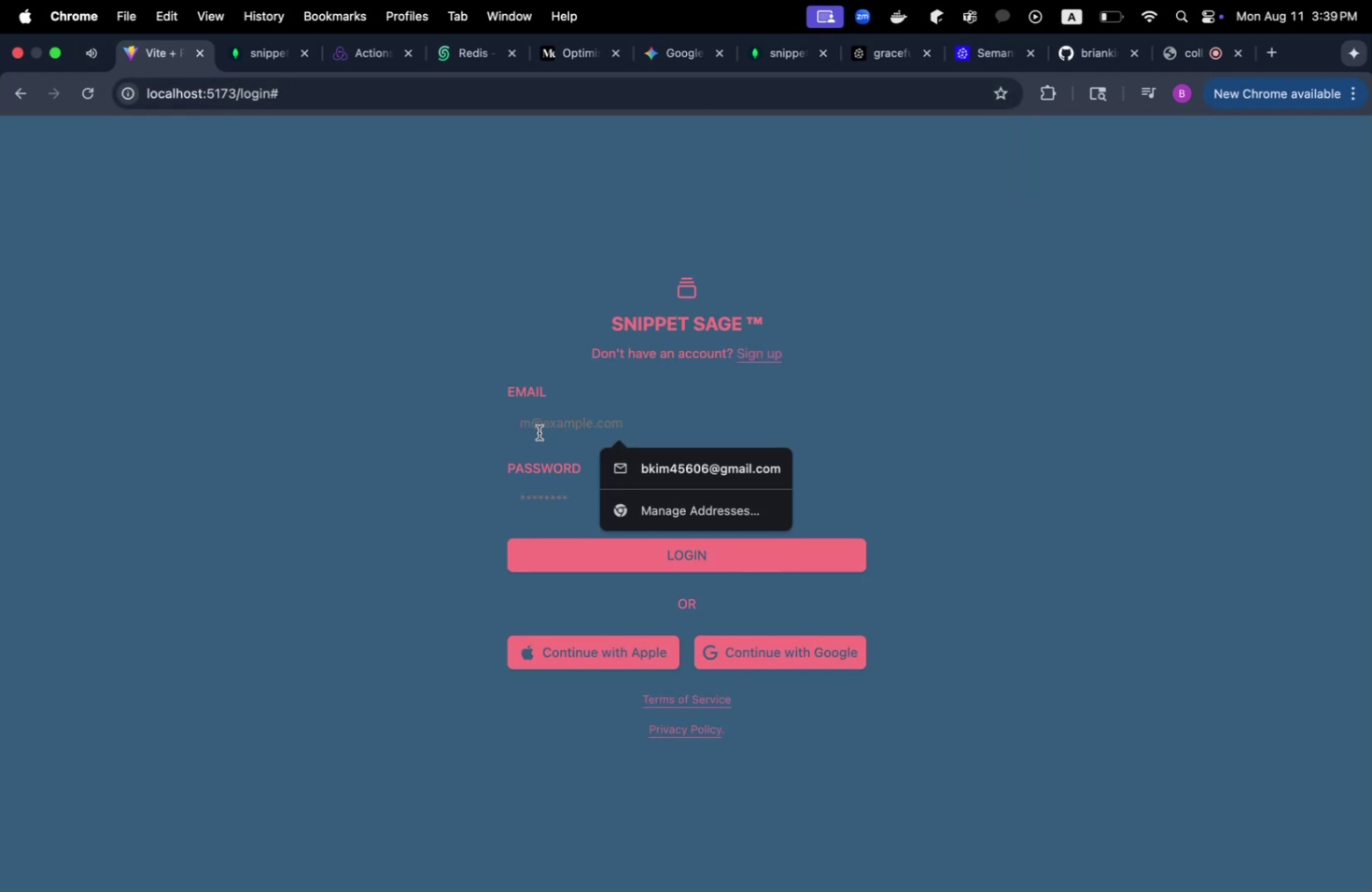 
type(ja)
 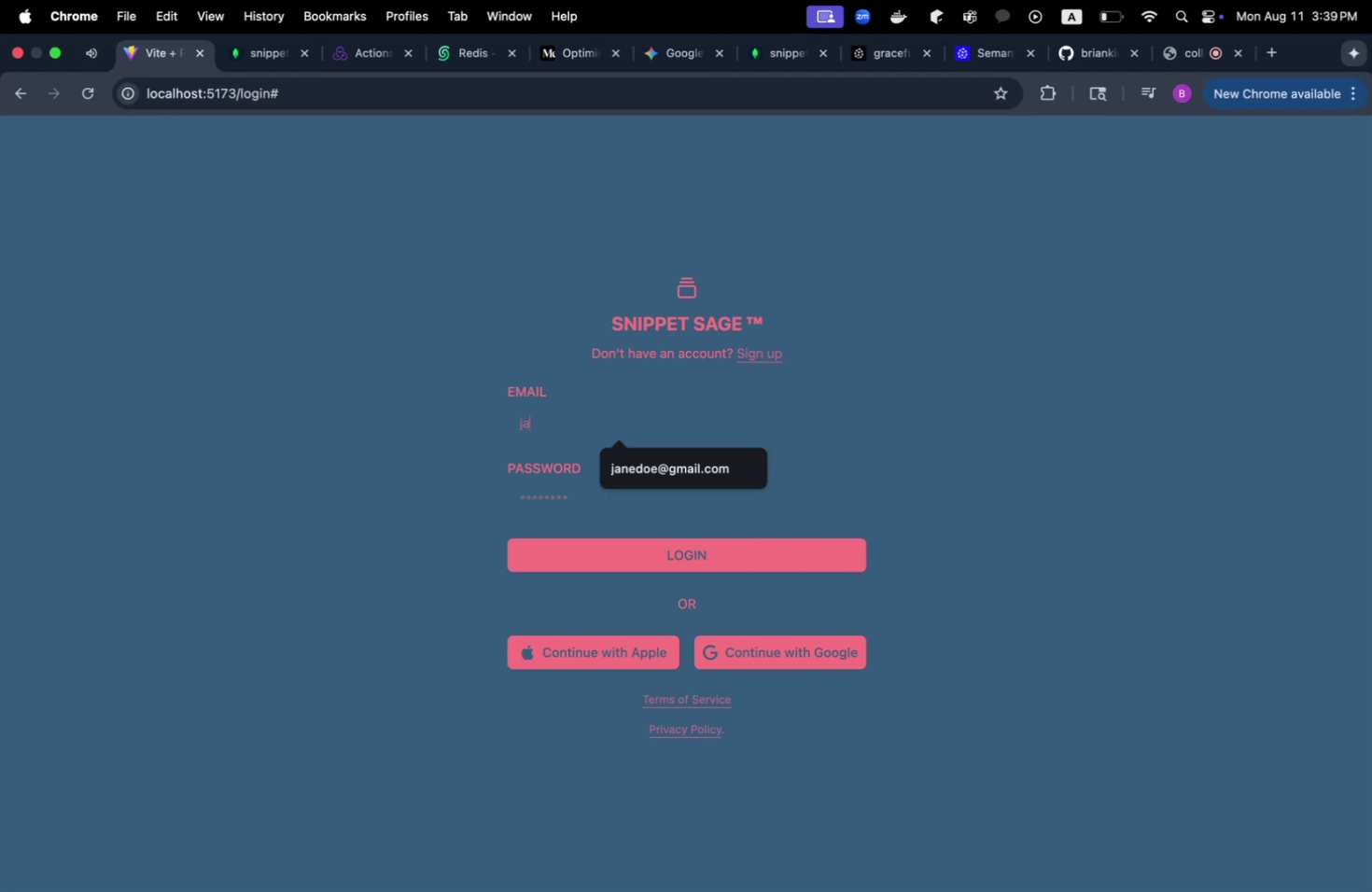 
key(ArrowDown)
 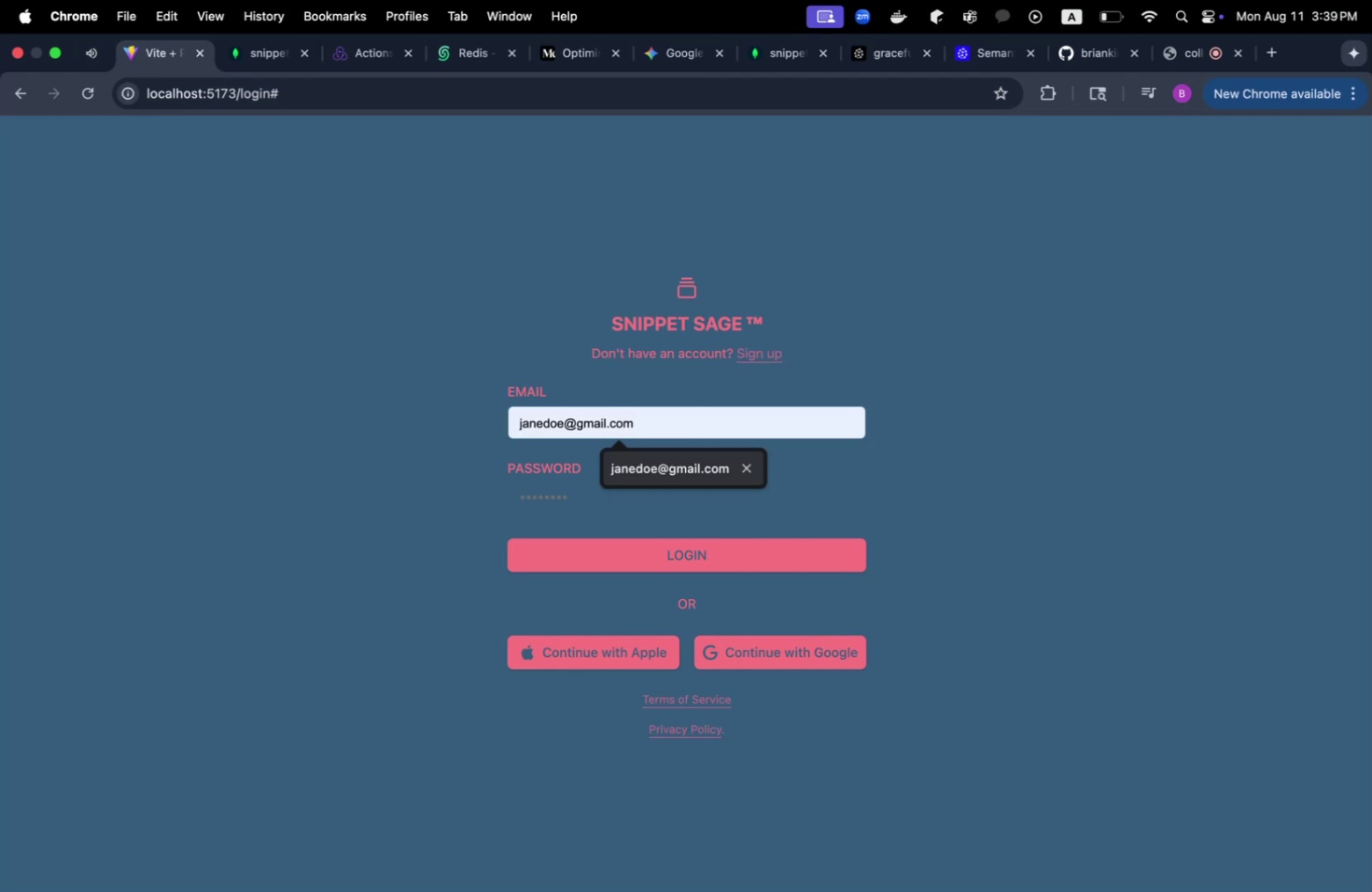 
key(Enter)
 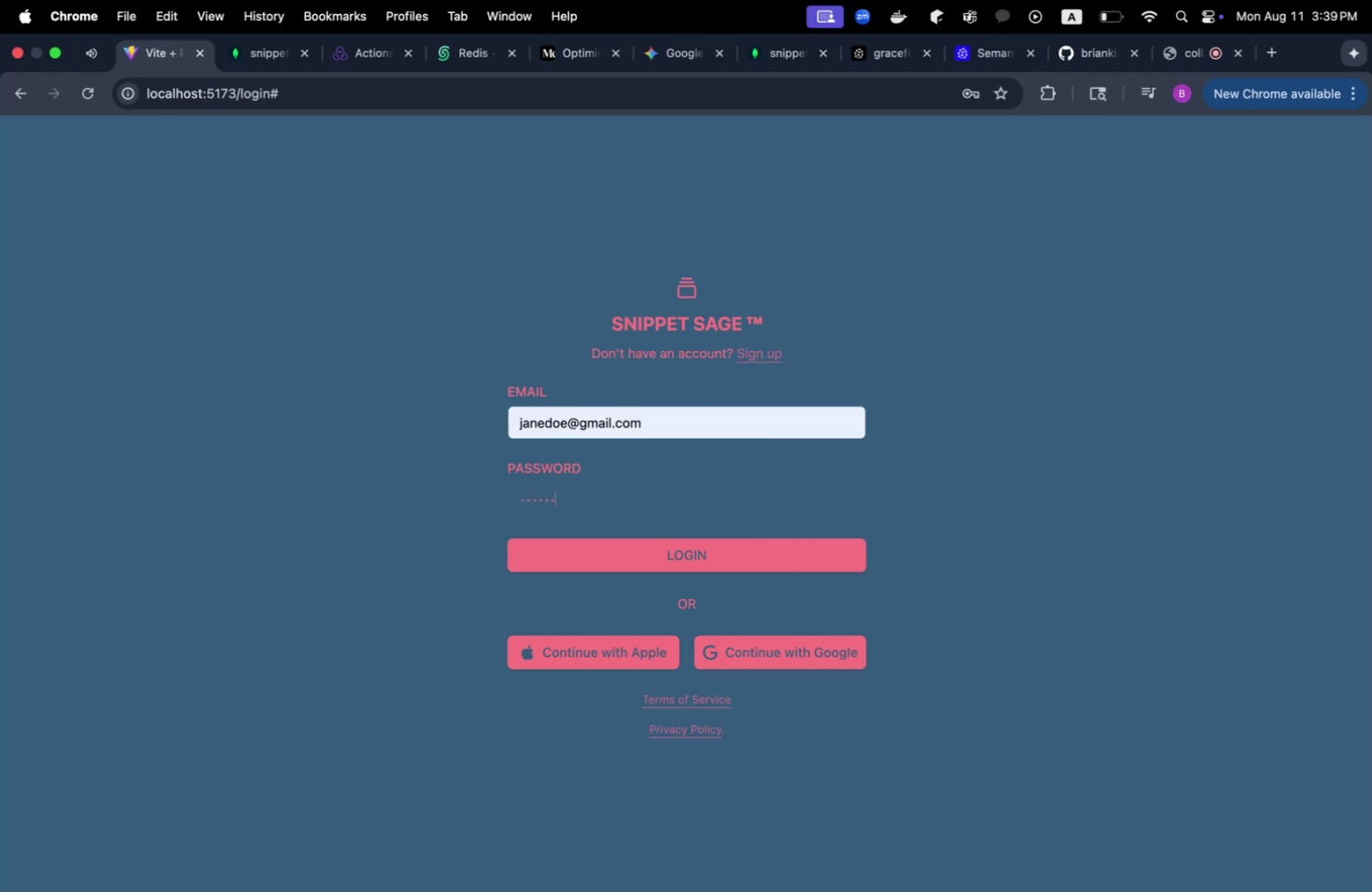 
key(Shift+ShiftRight)
 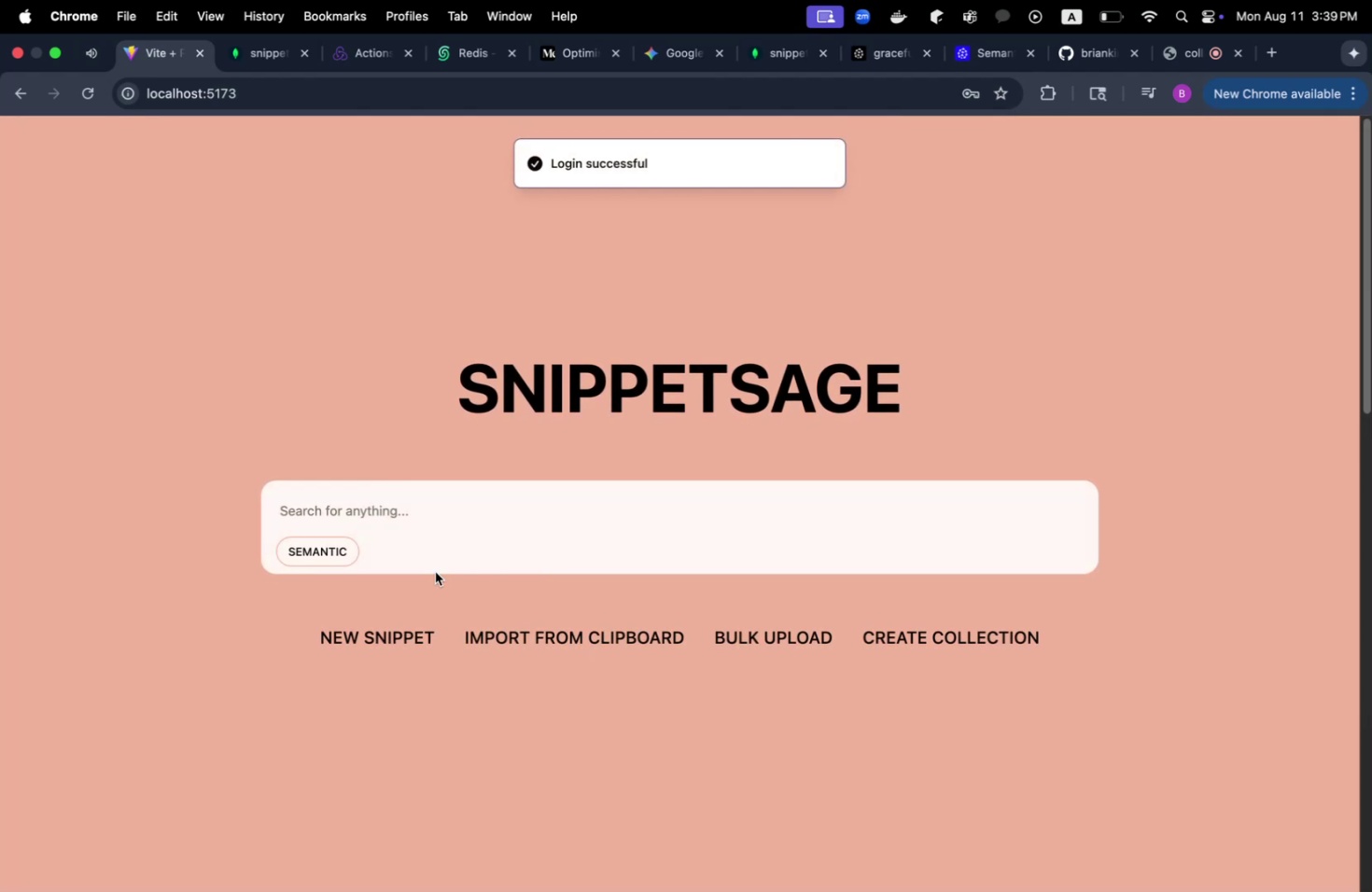 
left_click([530, 511])
 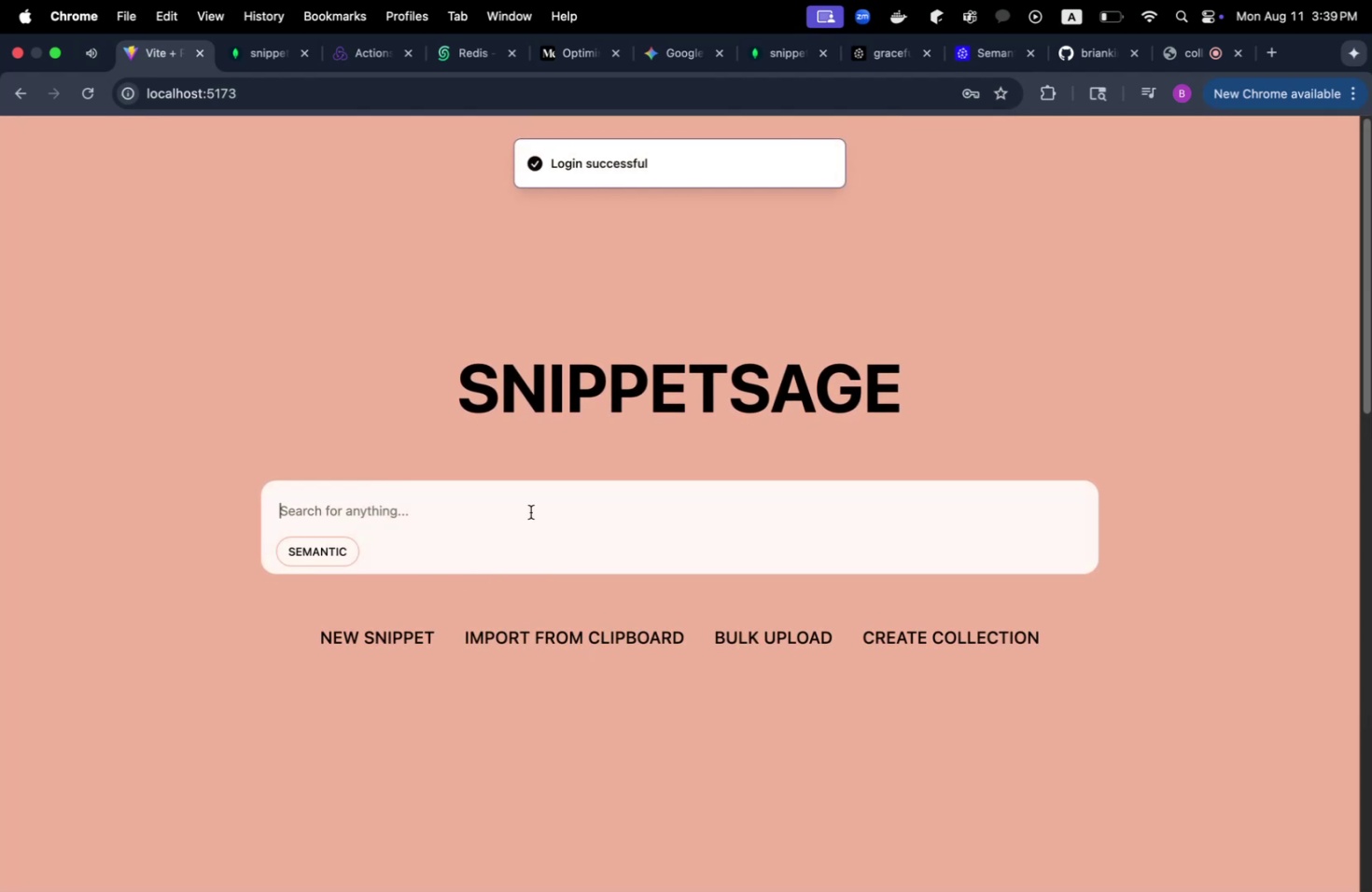 
type(python)
 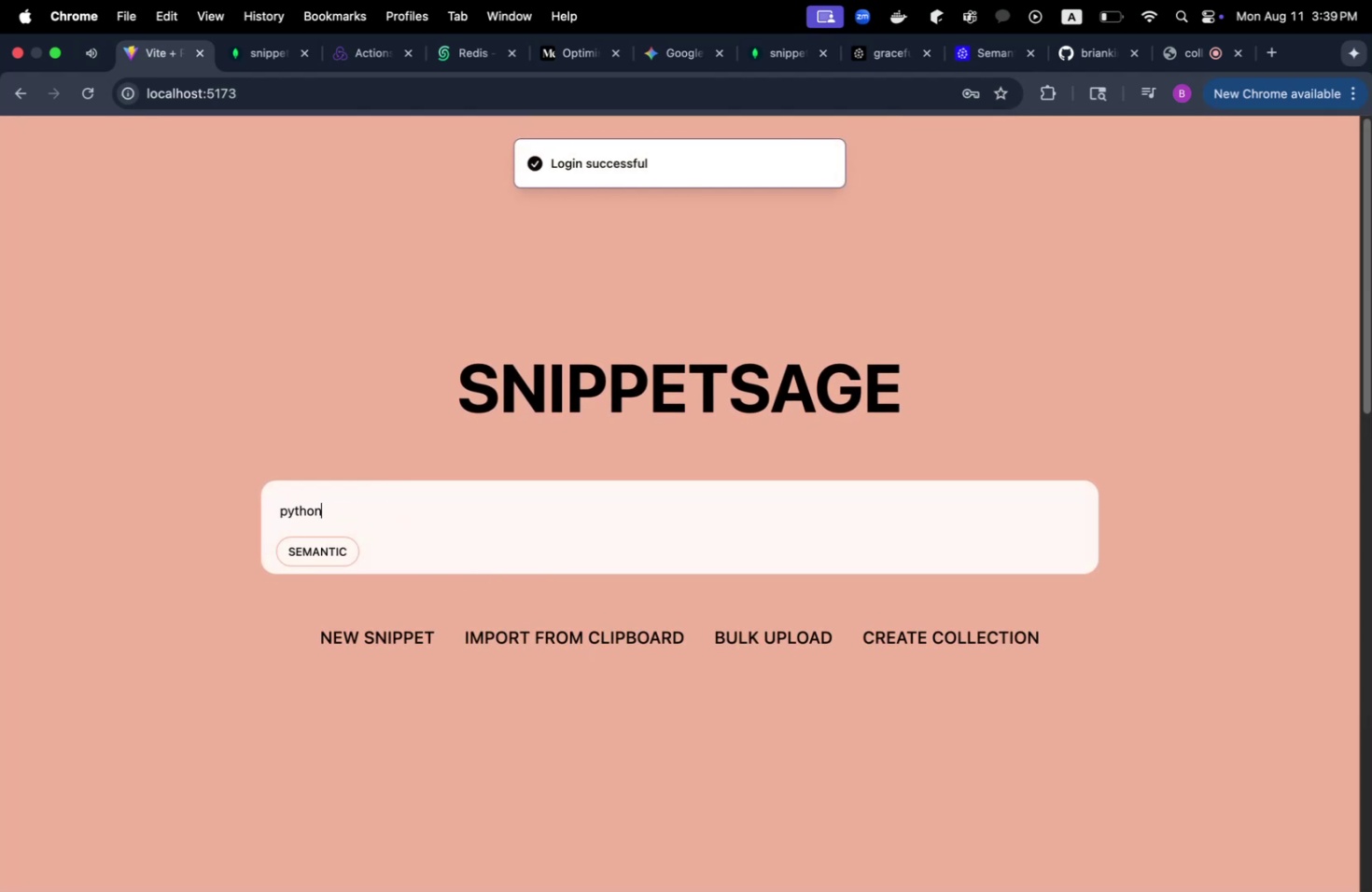 
key(Enter)
 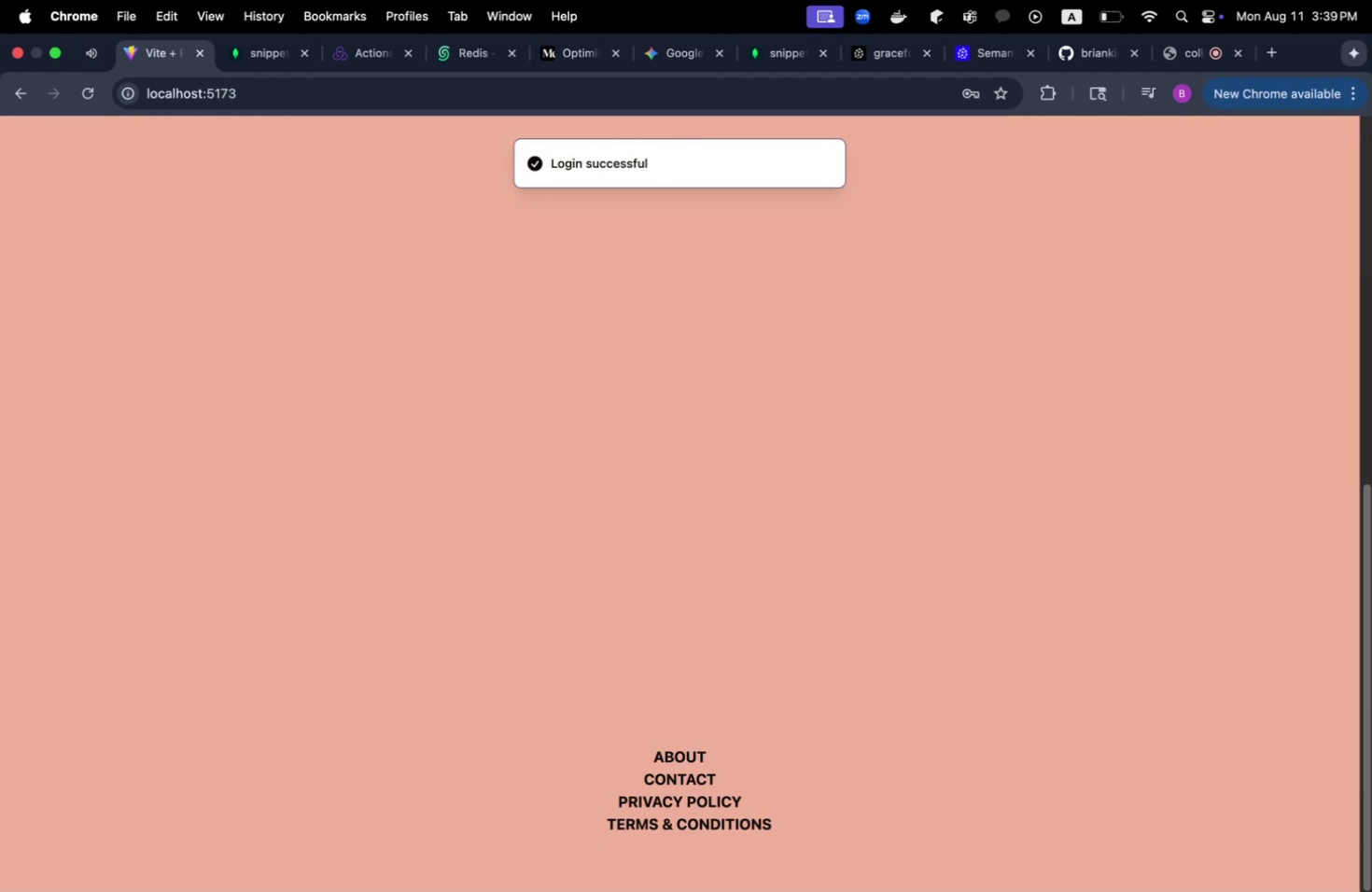 
scroll: coordinate [710, 442], scroll_direction: up, amount: 27.0
 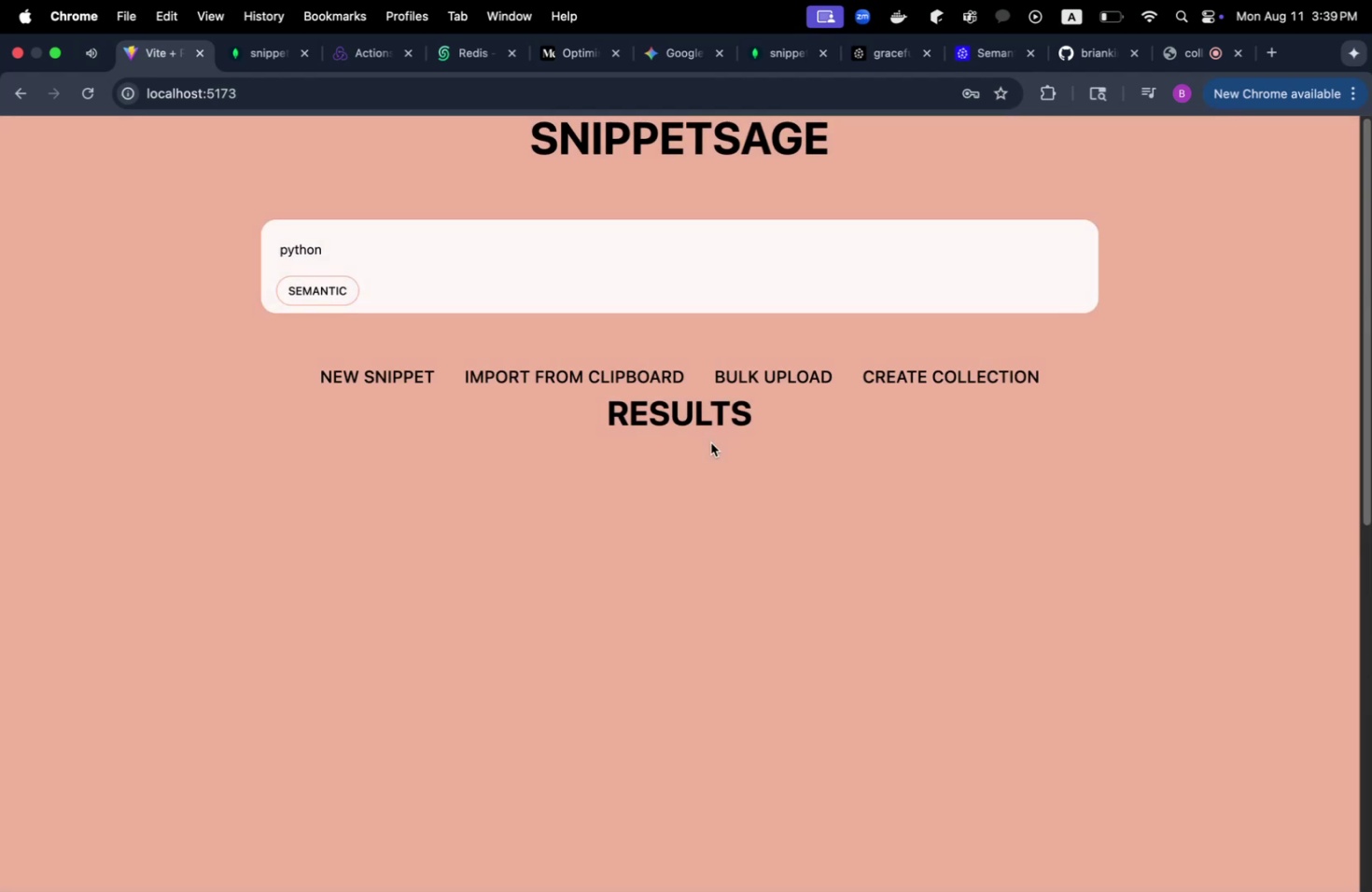 
key(Meta+CommandLeft)
 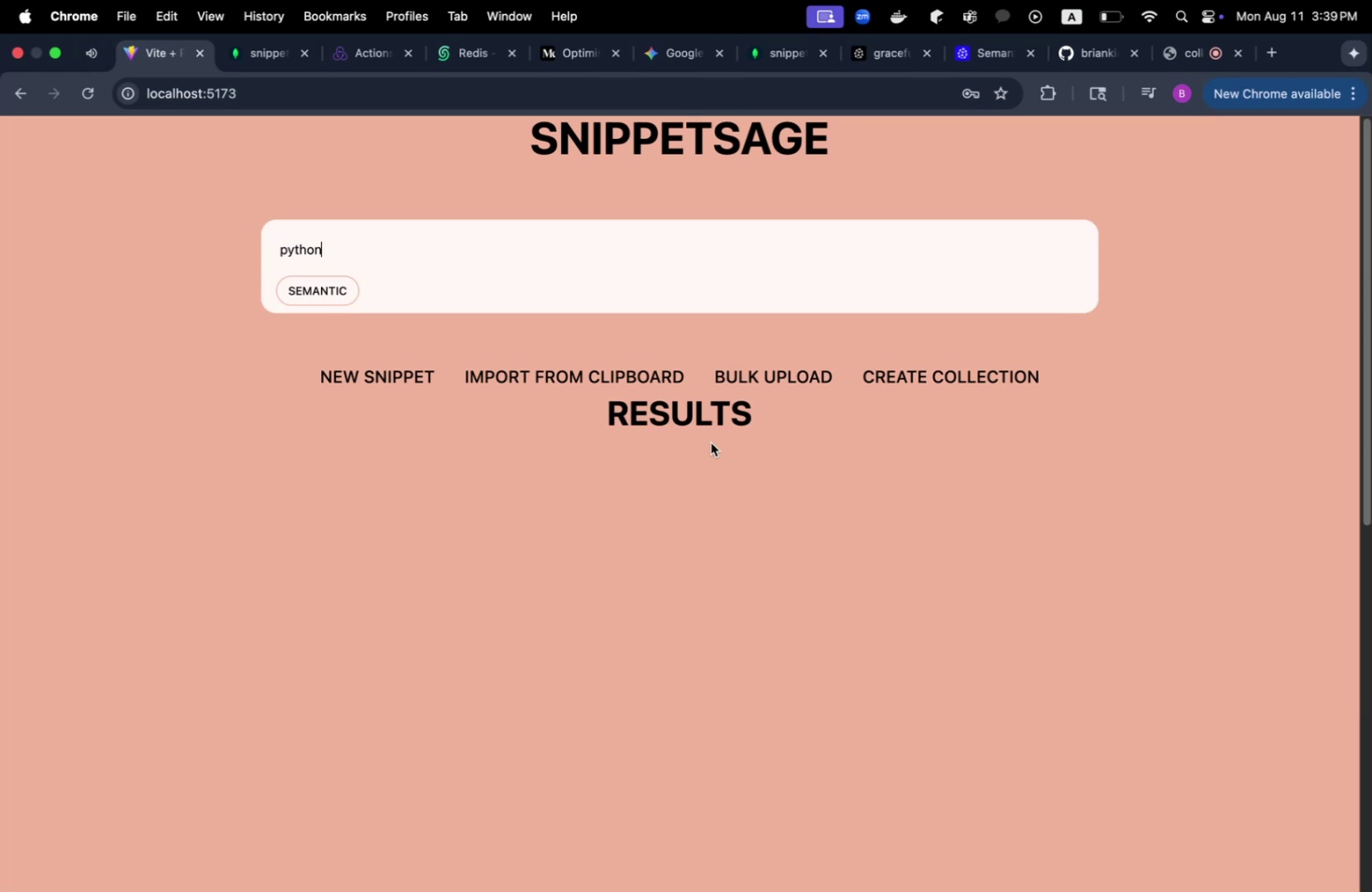 
key(Meta+Tab)
 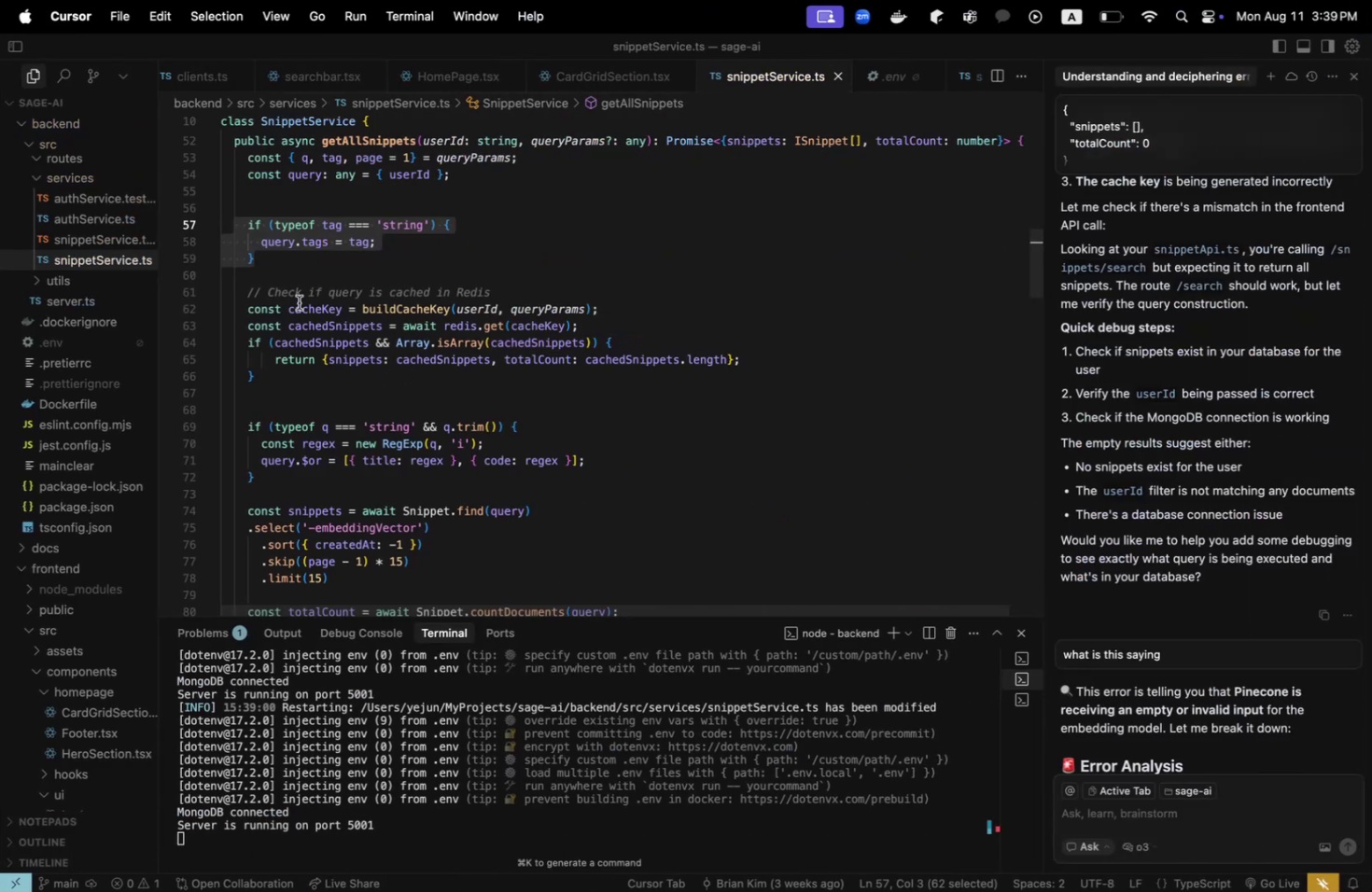 
key(Meta+CommandLeft)
 